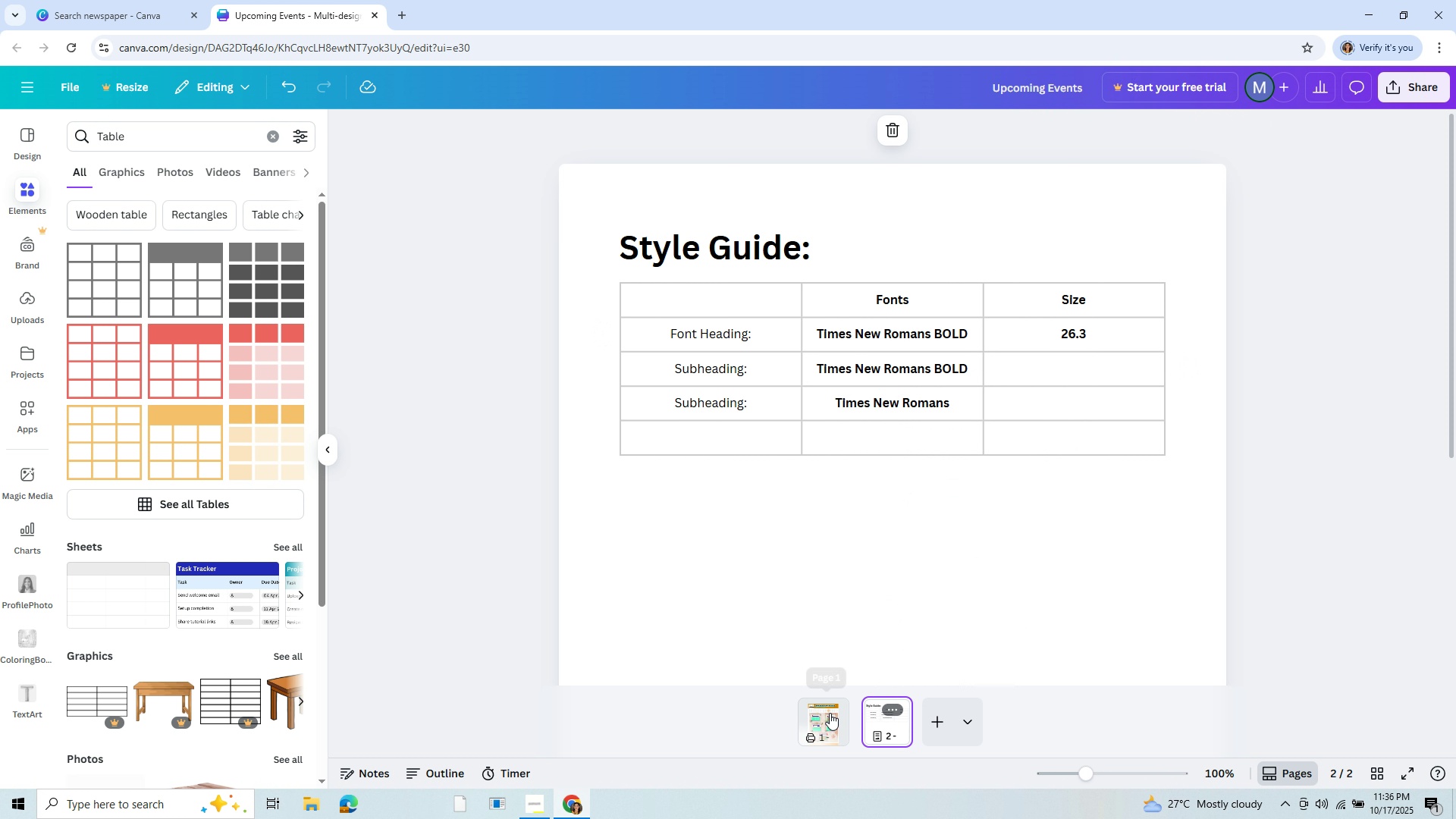 
left_click([830, 713])
 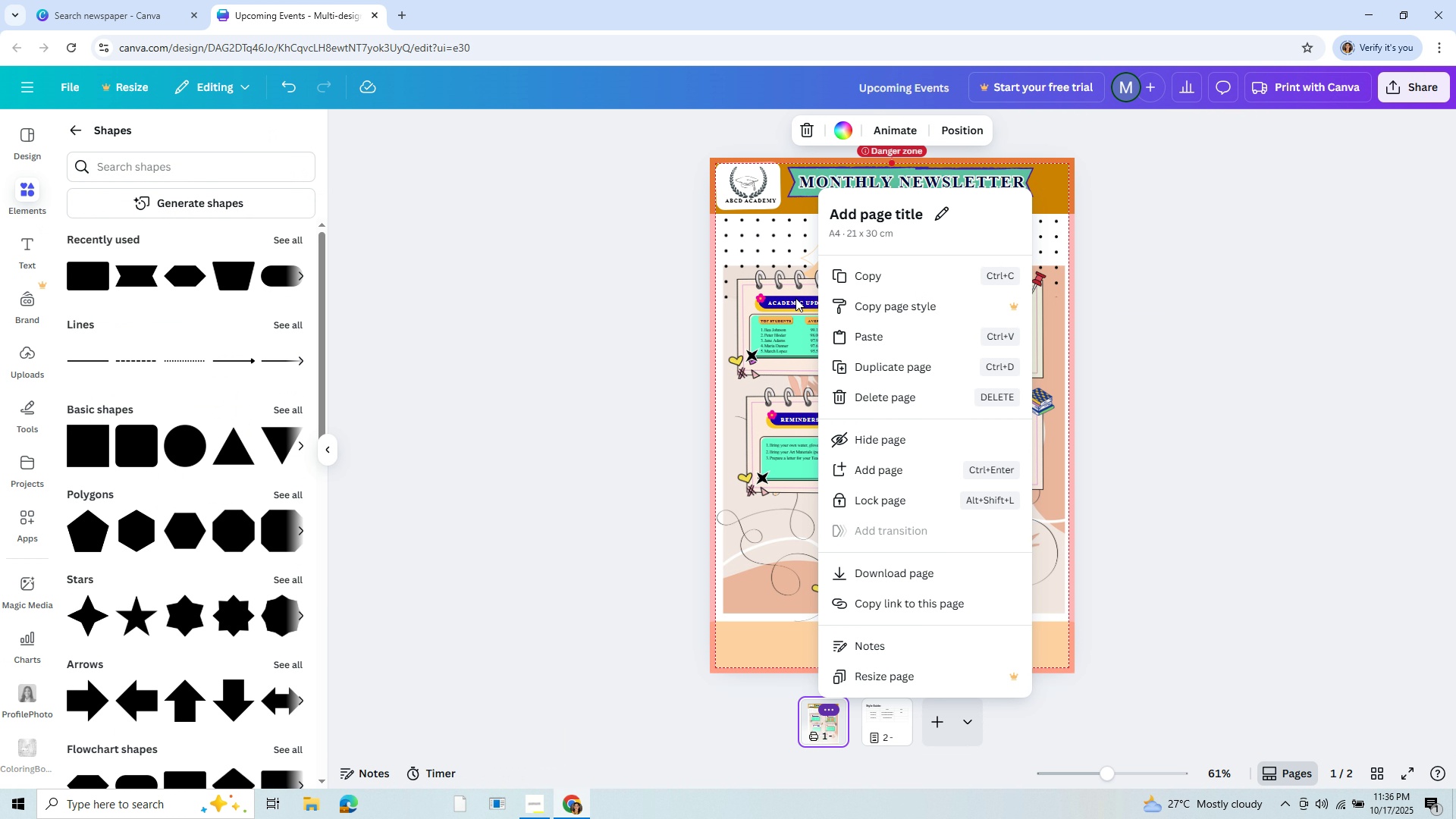 
left_click([792, 300])
 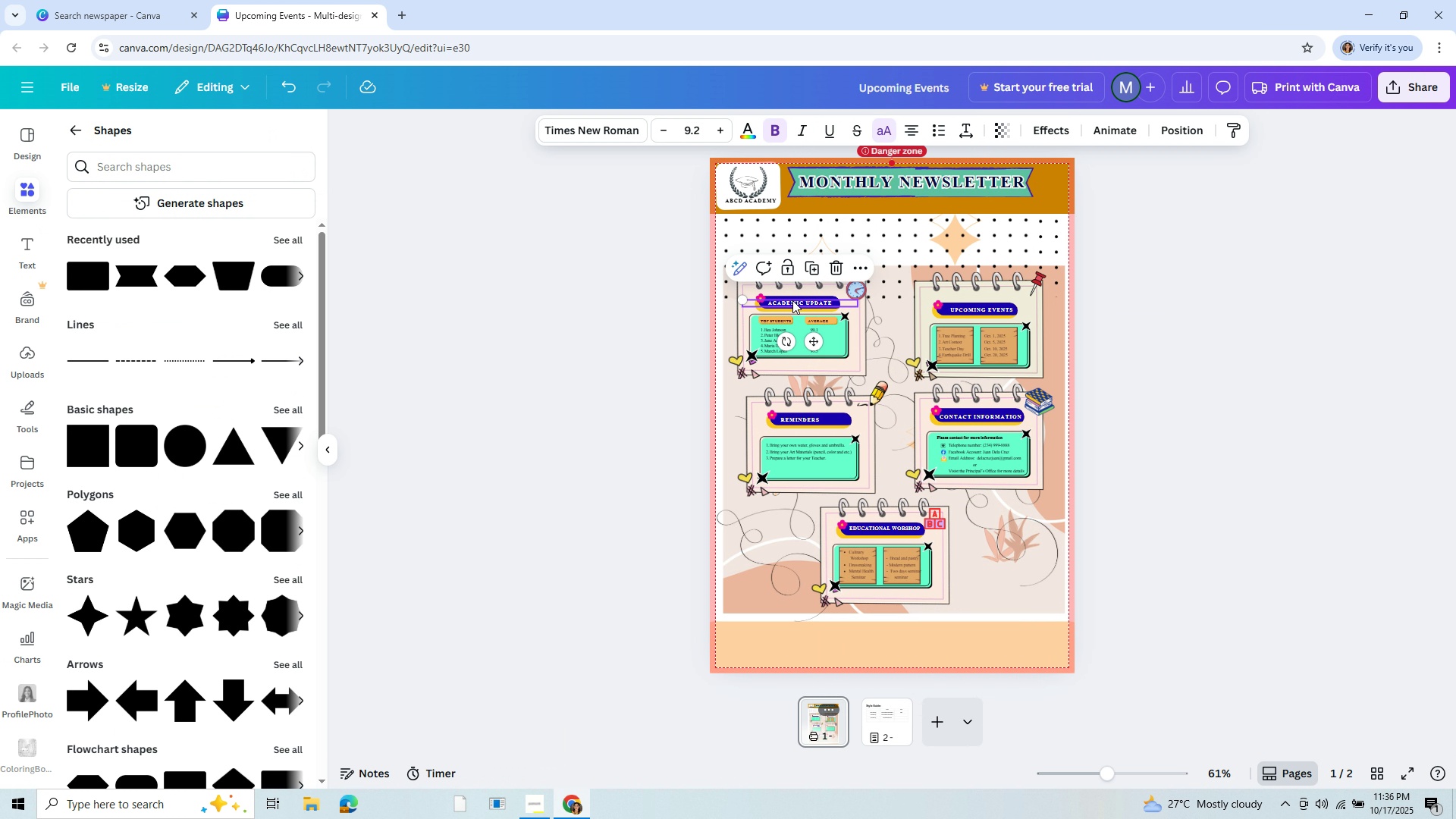 
left_click([792, 300])
 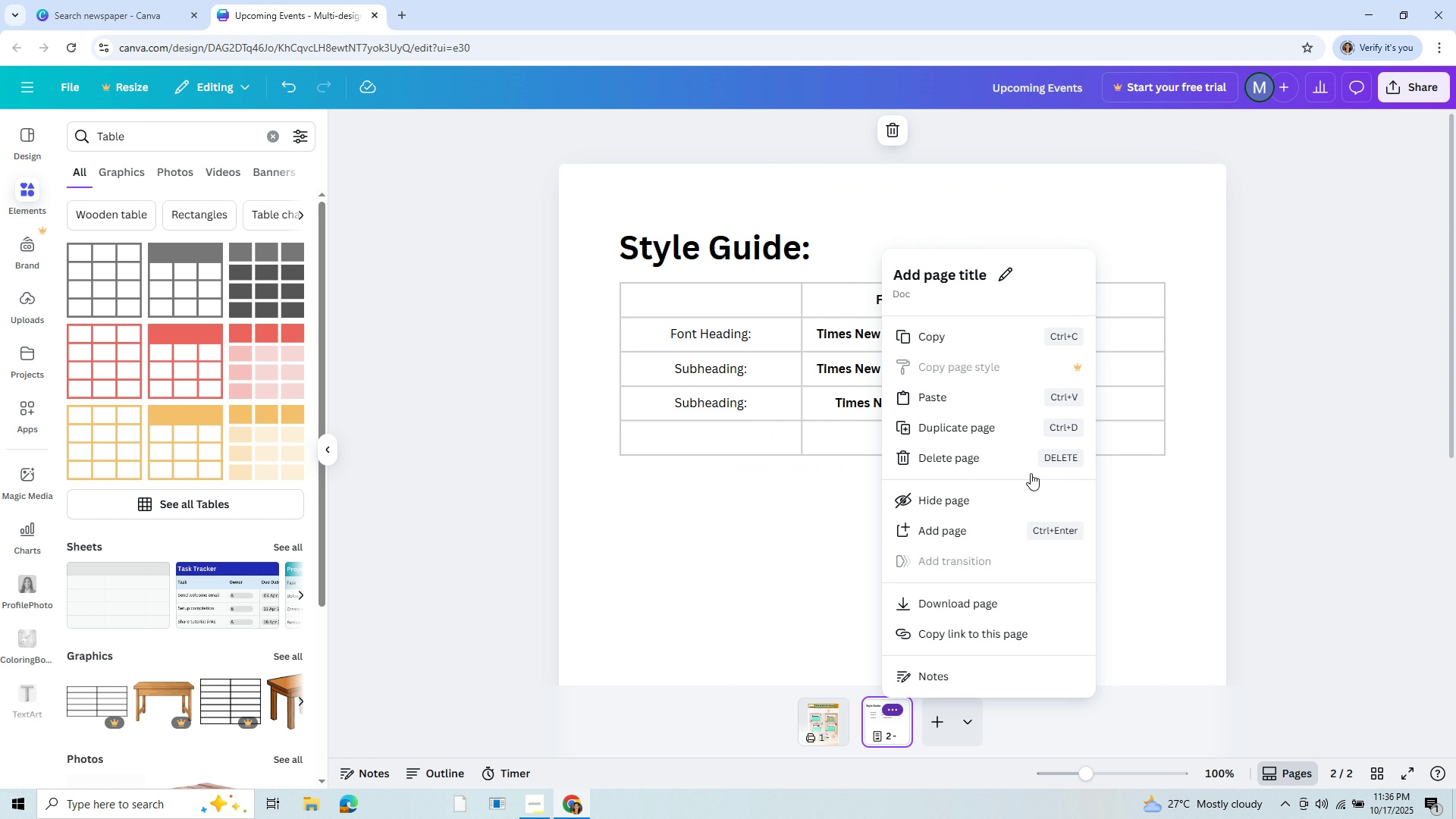 
wait(6.23)
 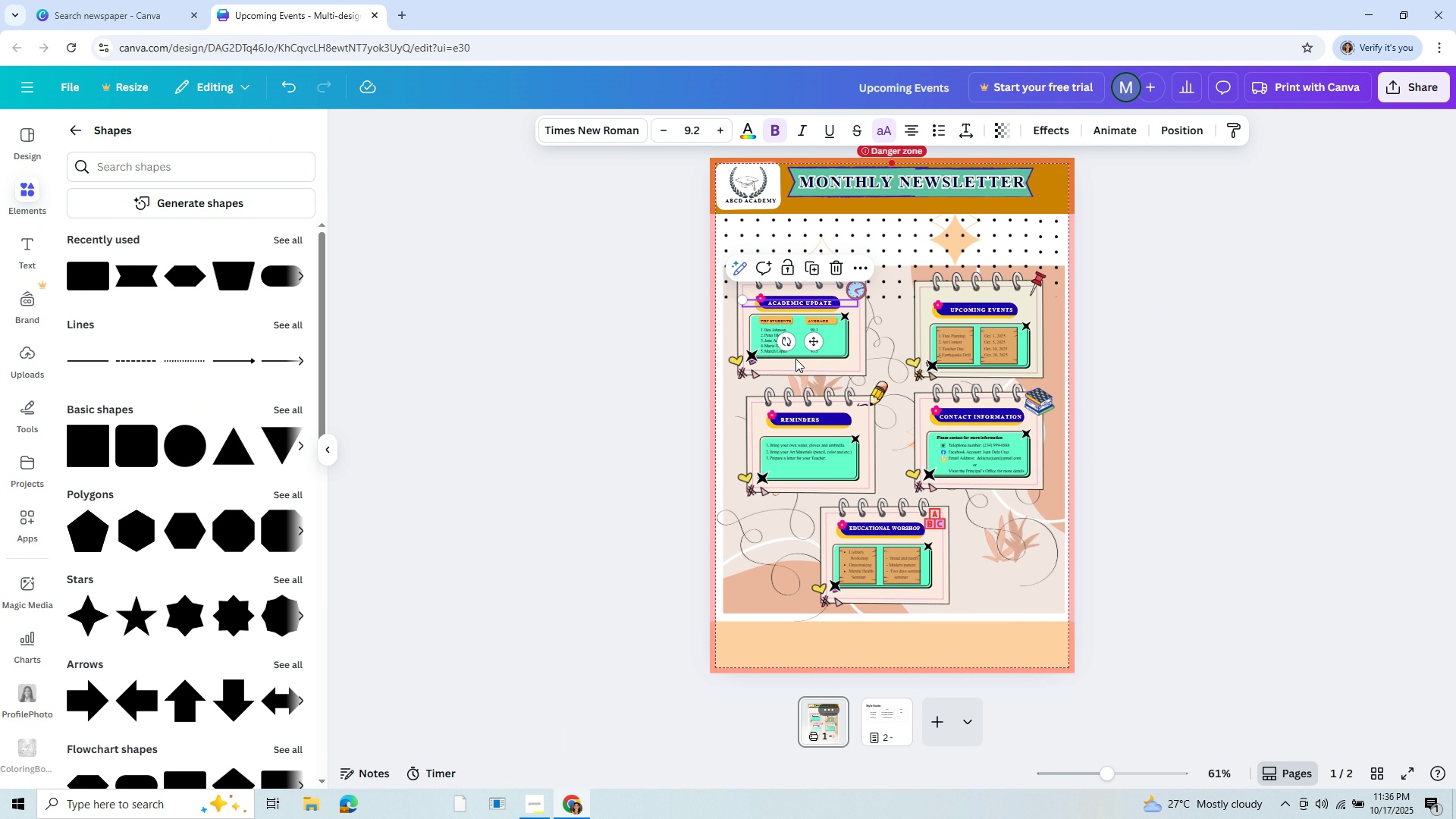 
left_click([1128, 337])
 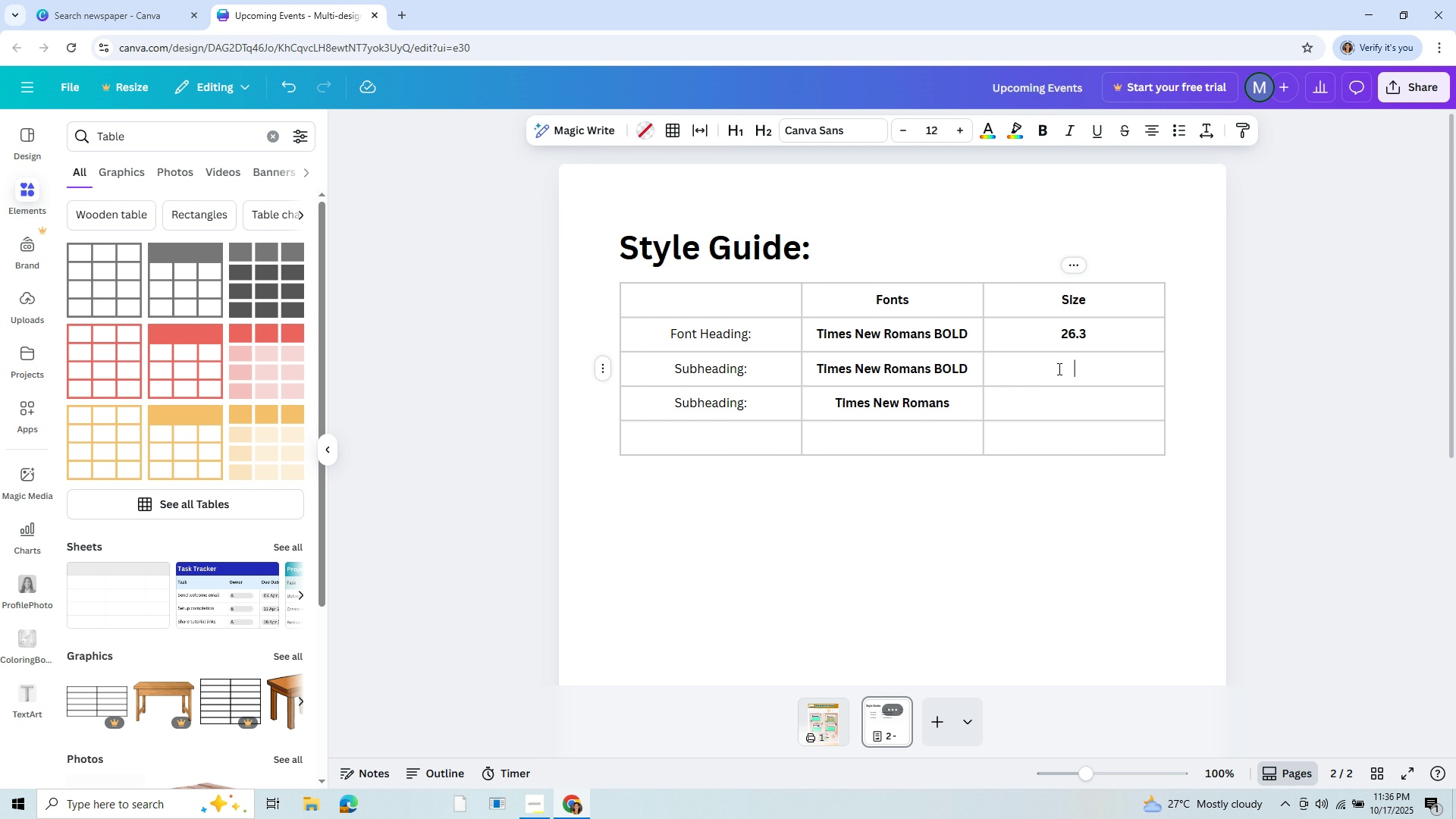 
left_click([1058, 369])
 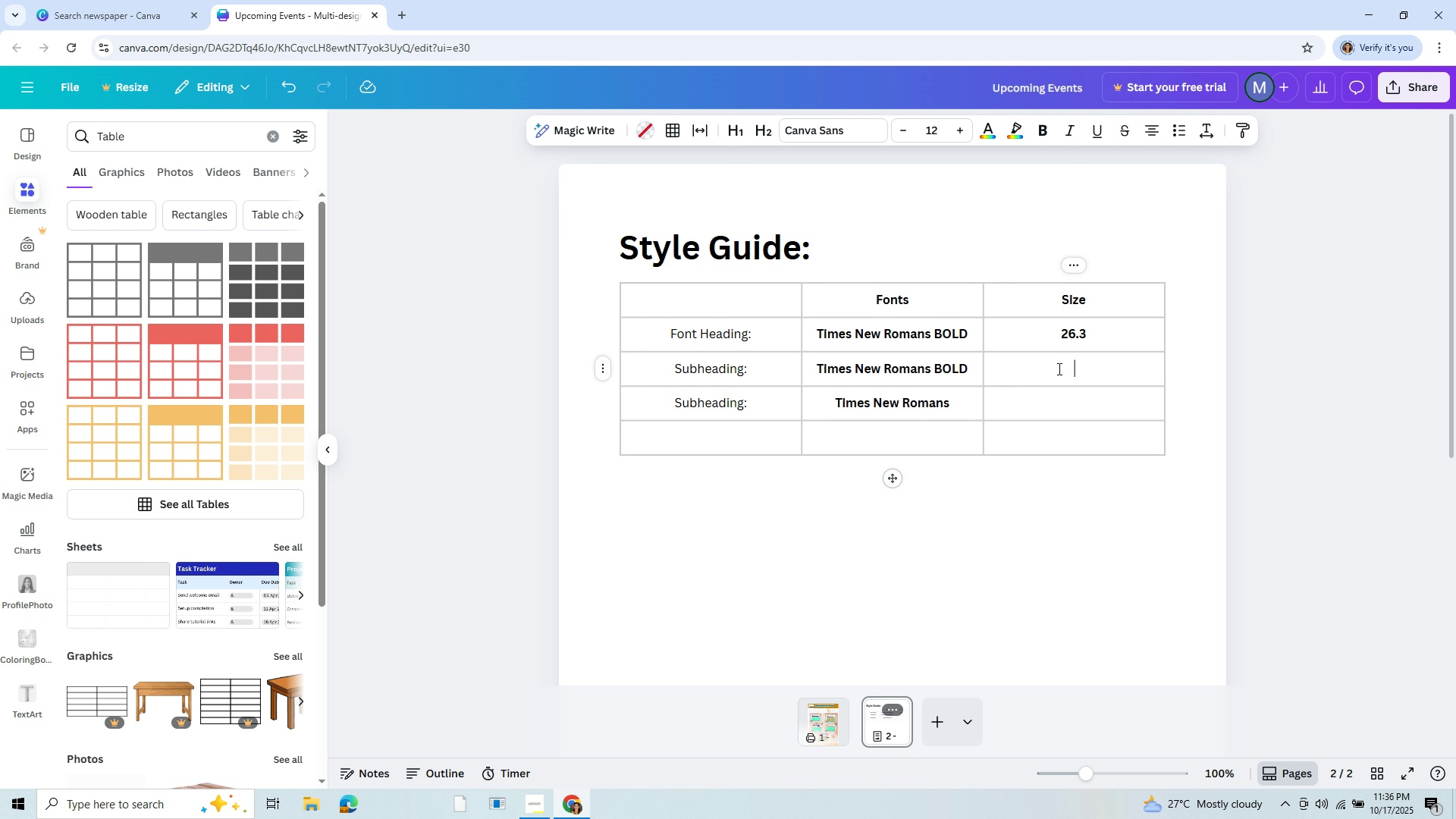 
key(9)
 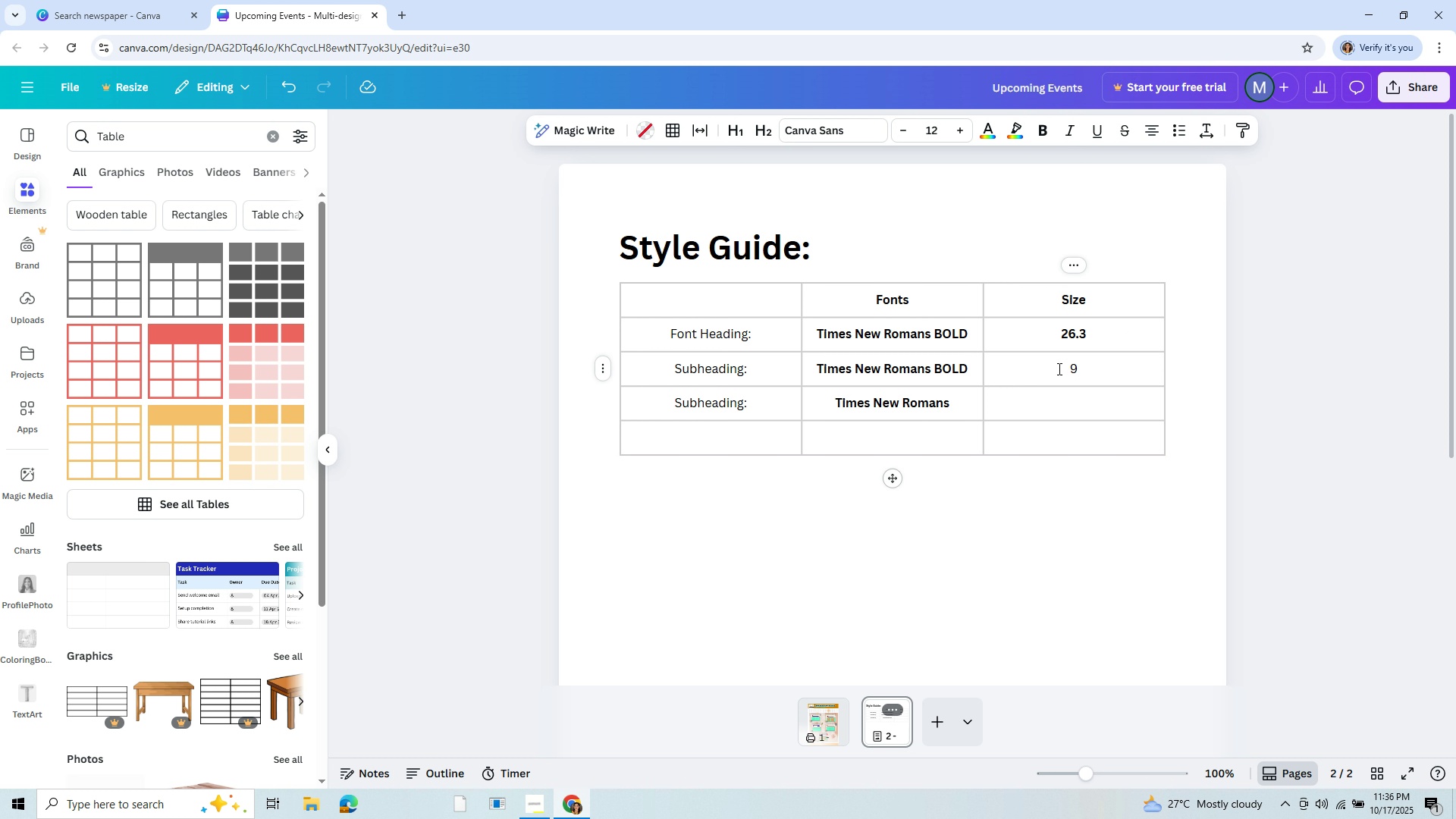 
key(Period)
 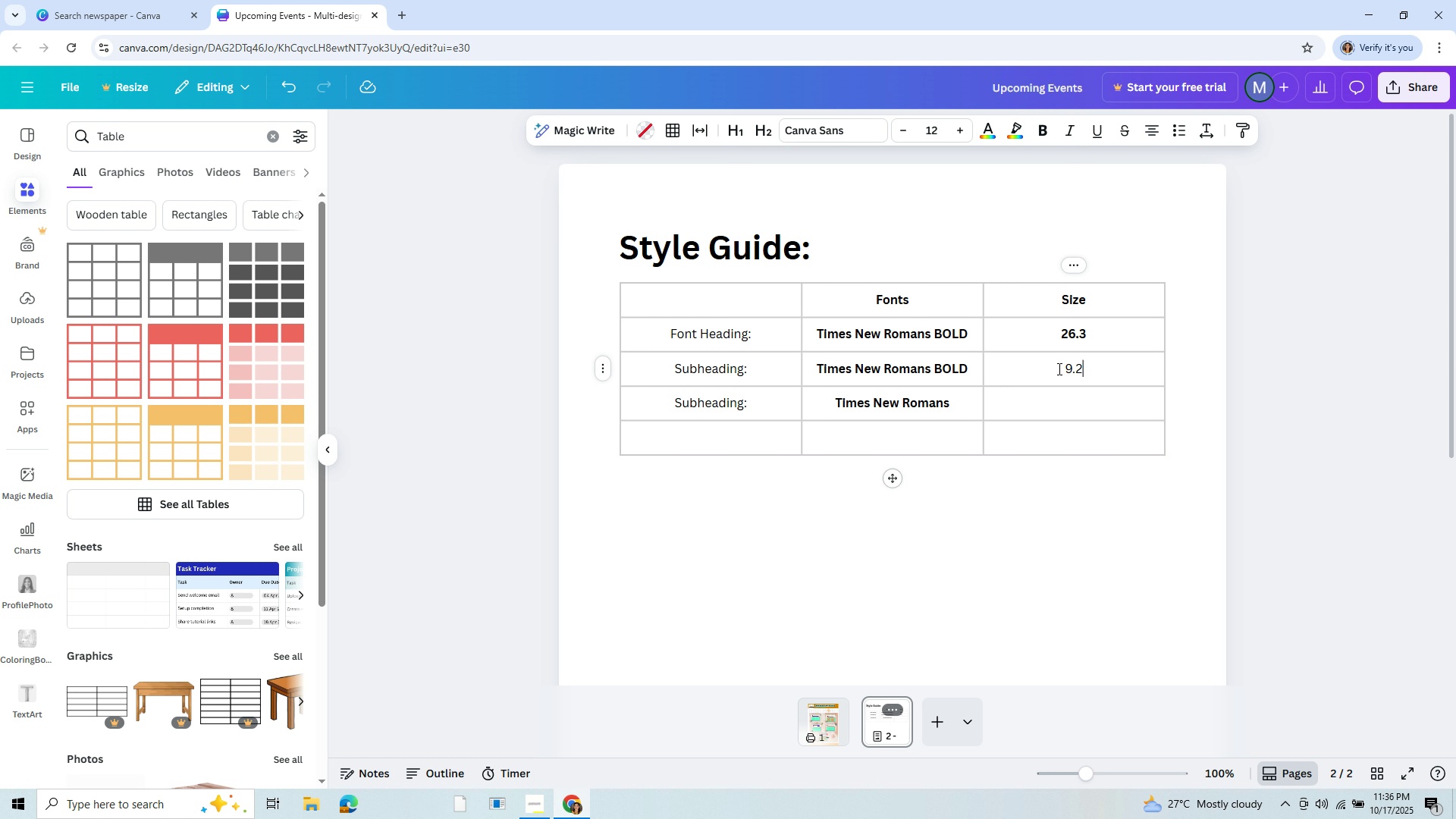 
key(2)
 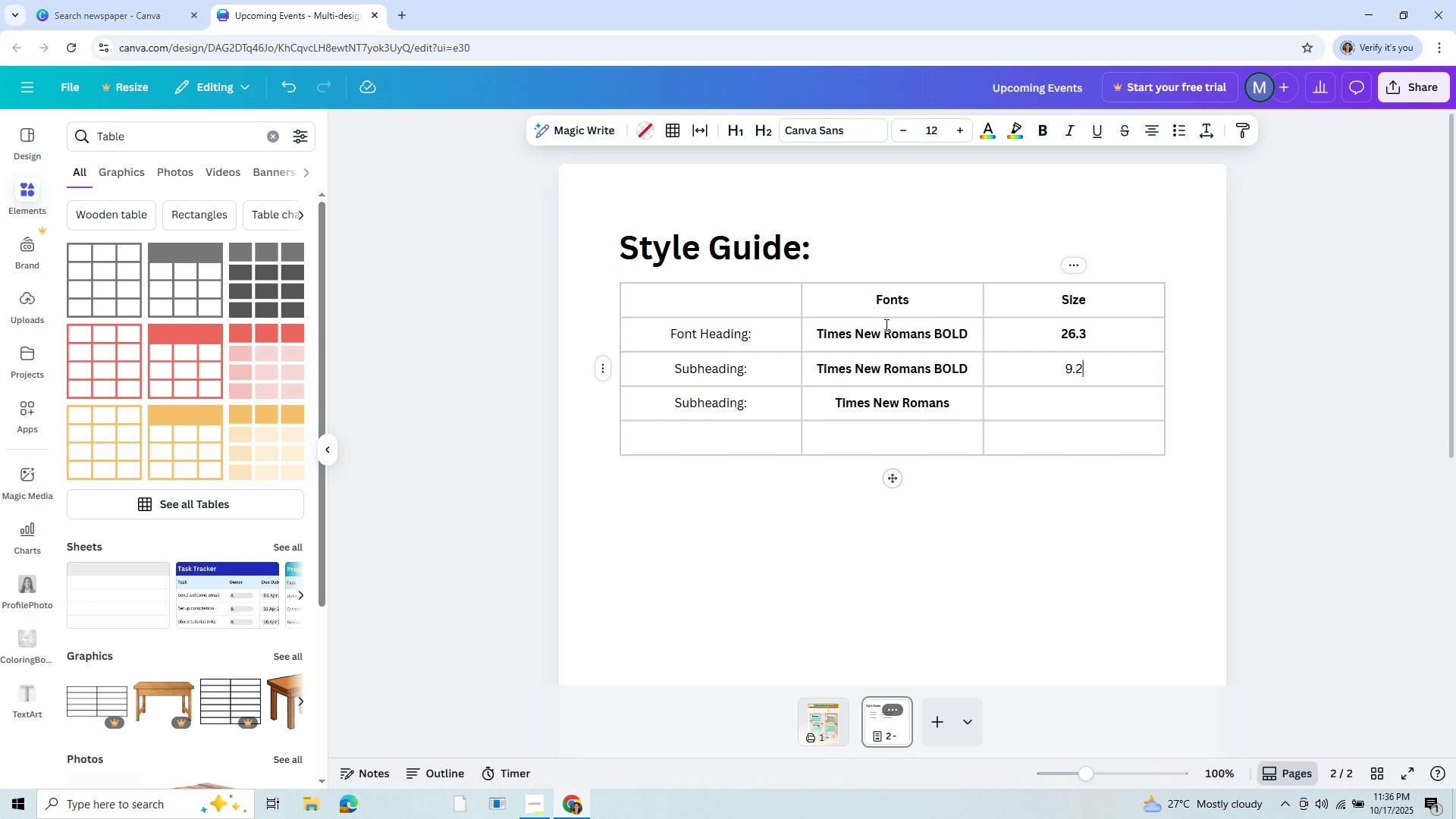 
wait(5.74)
 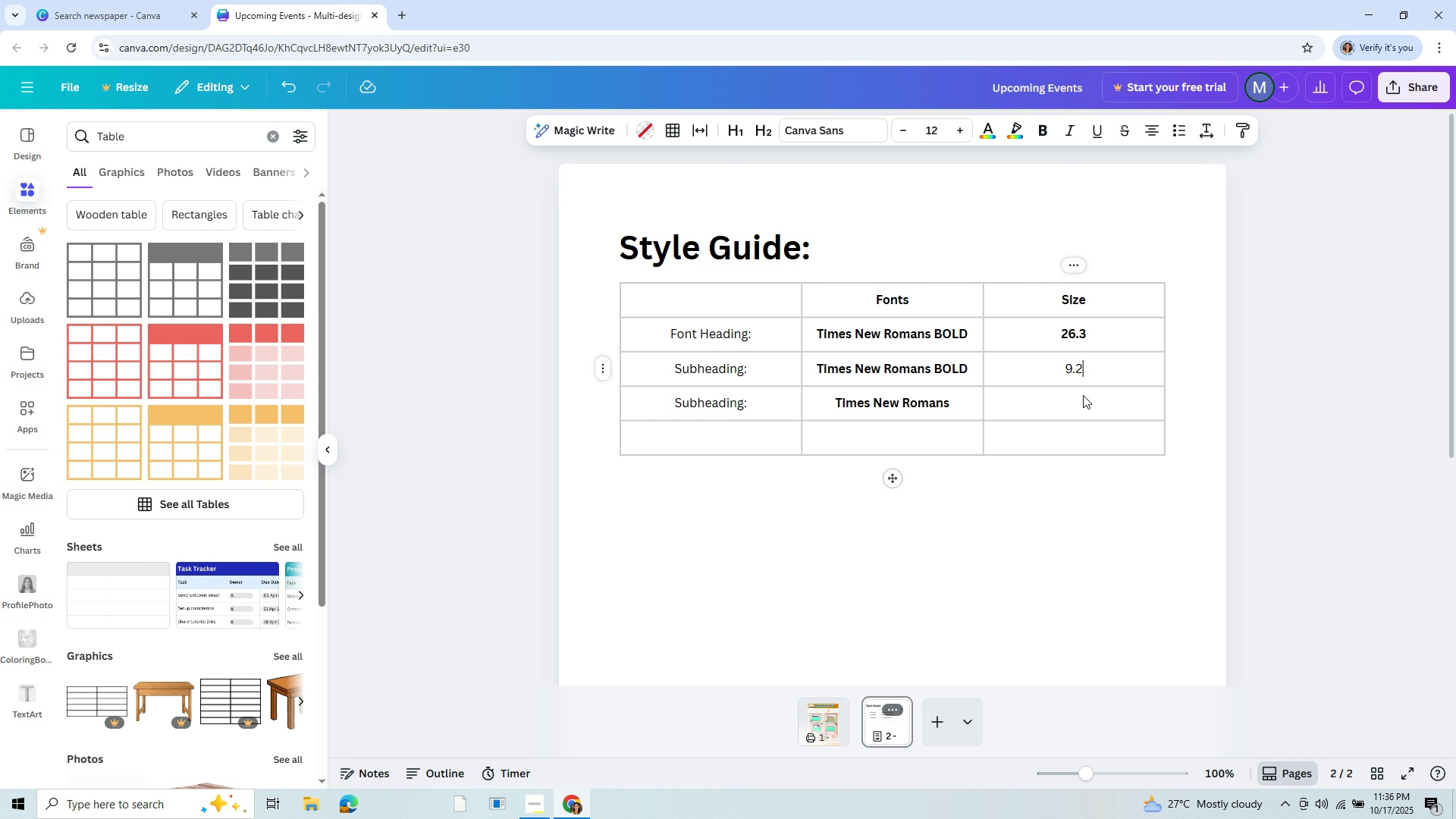 
left_click_drag(start_coordinate=[816, 331], to_coordinate=[975, 341])
 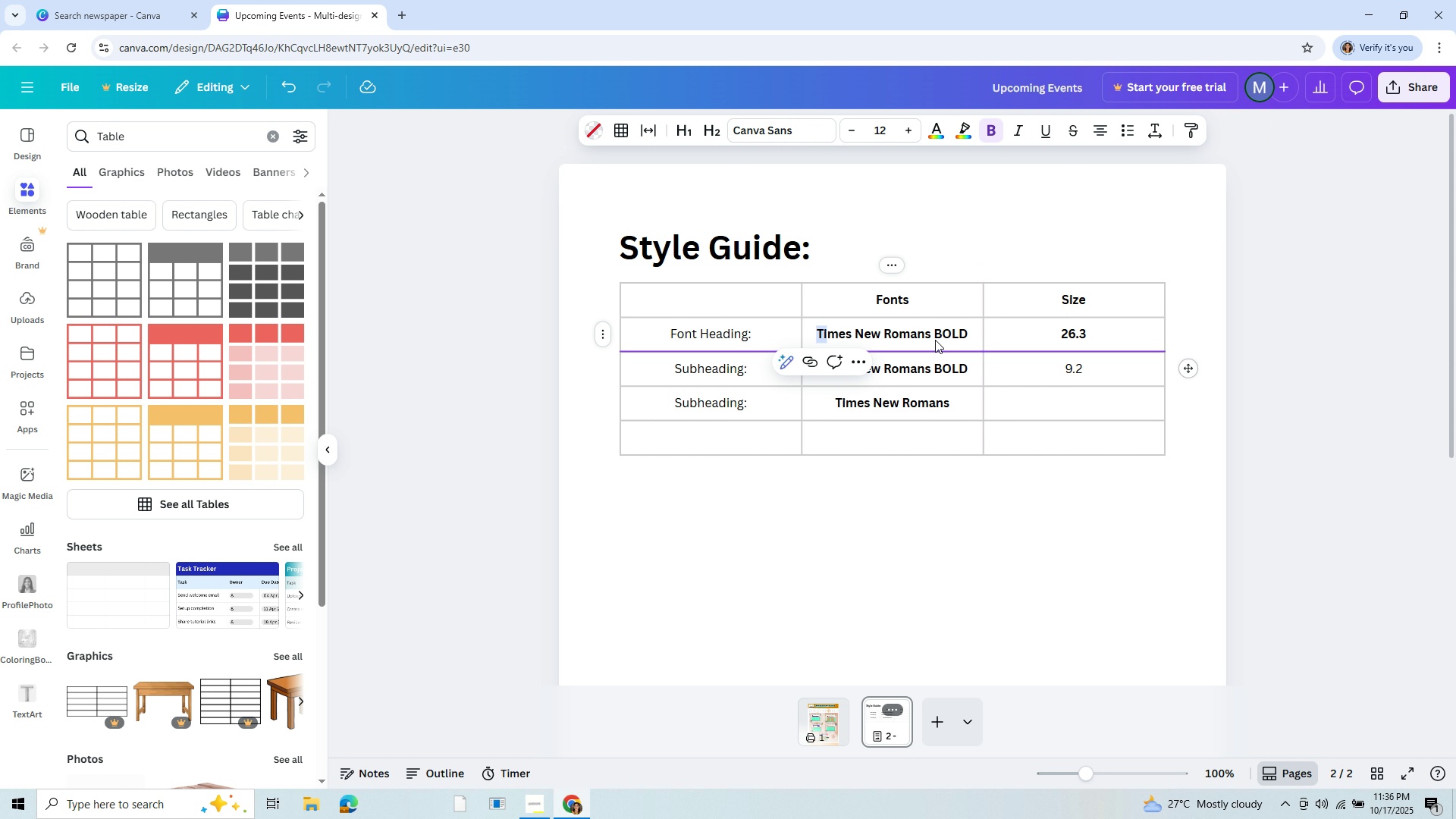 
left_click([935, 342])
 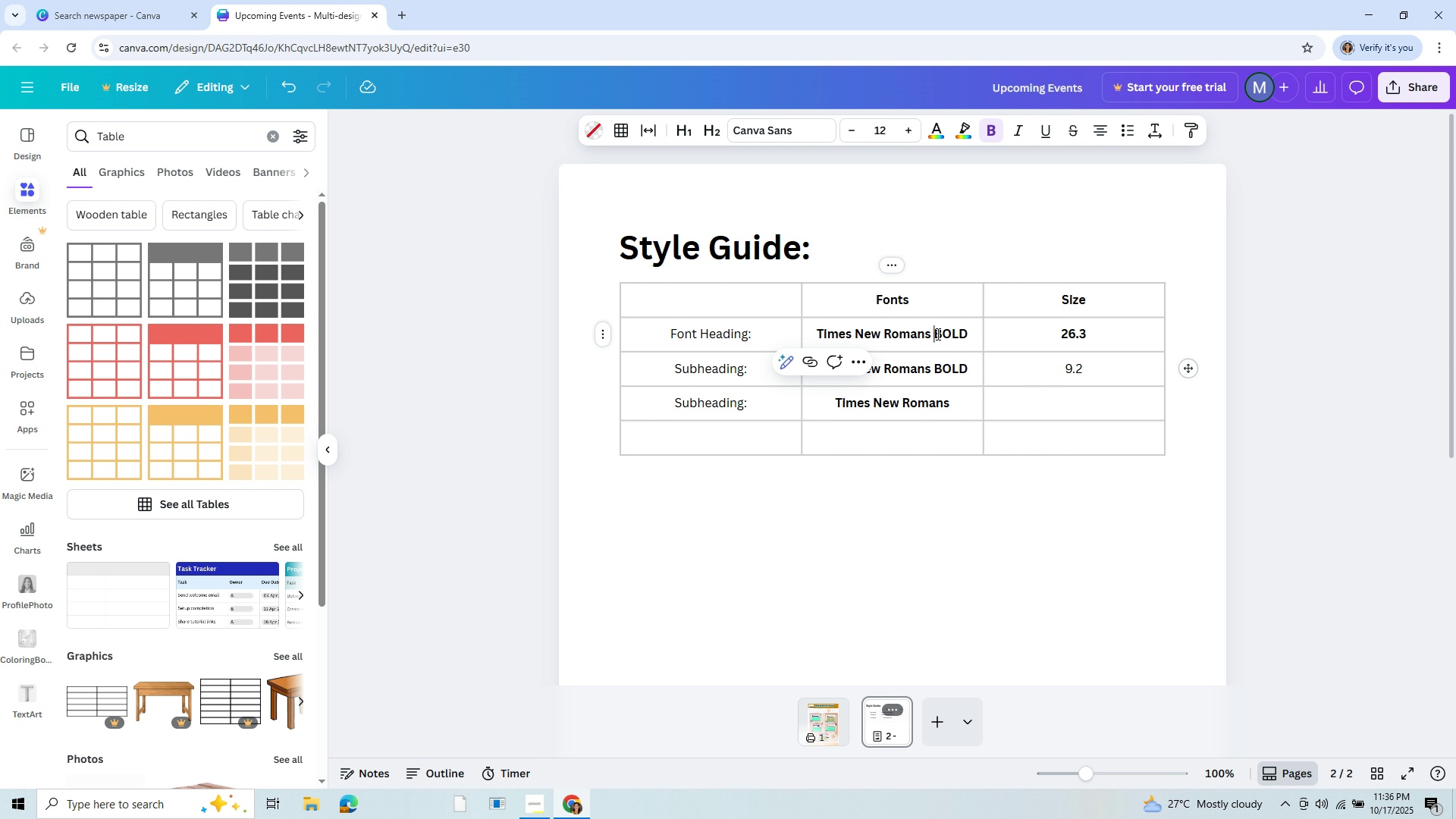 
left_click([937, 334])
 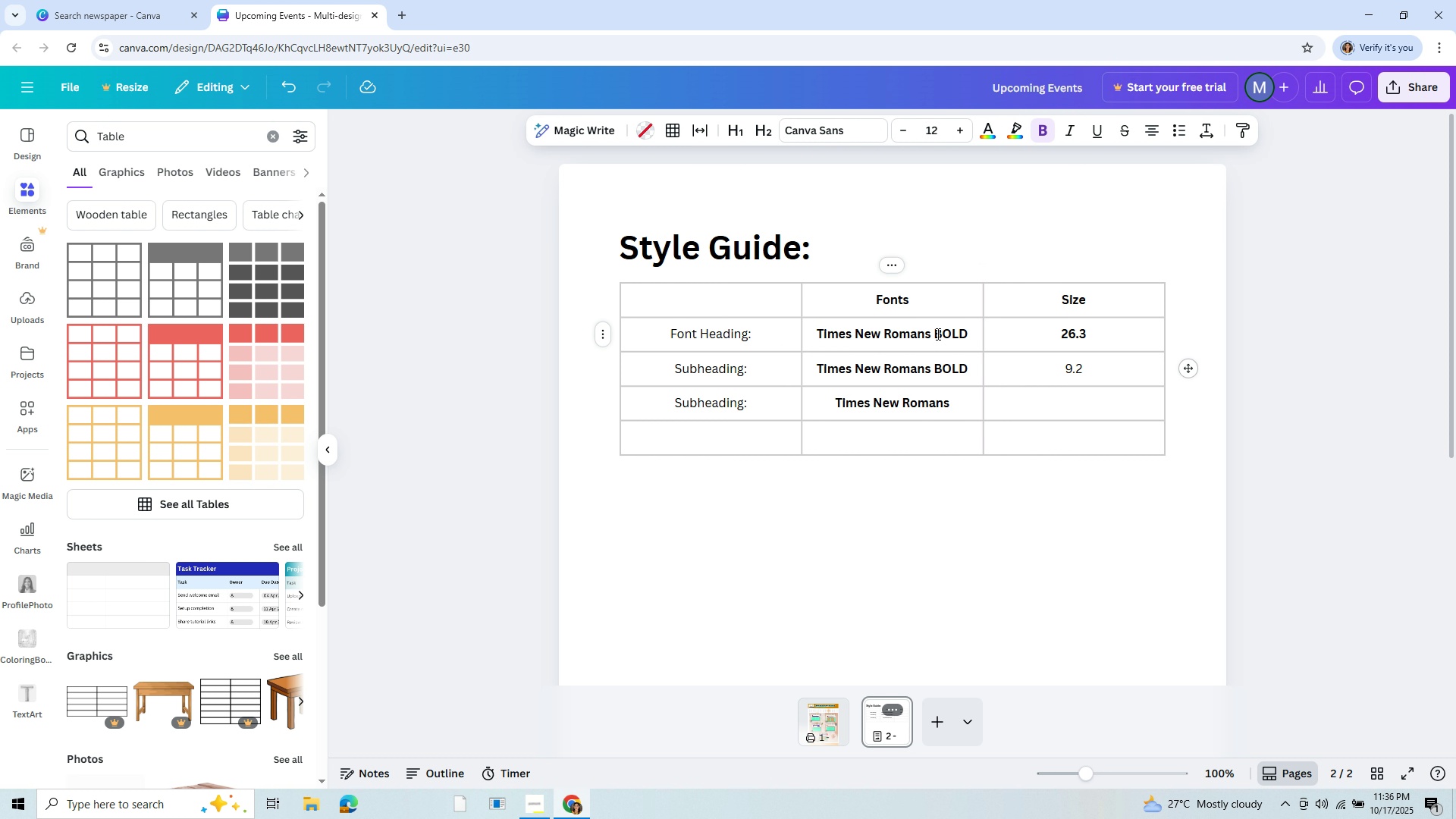 
key(Control+A)
 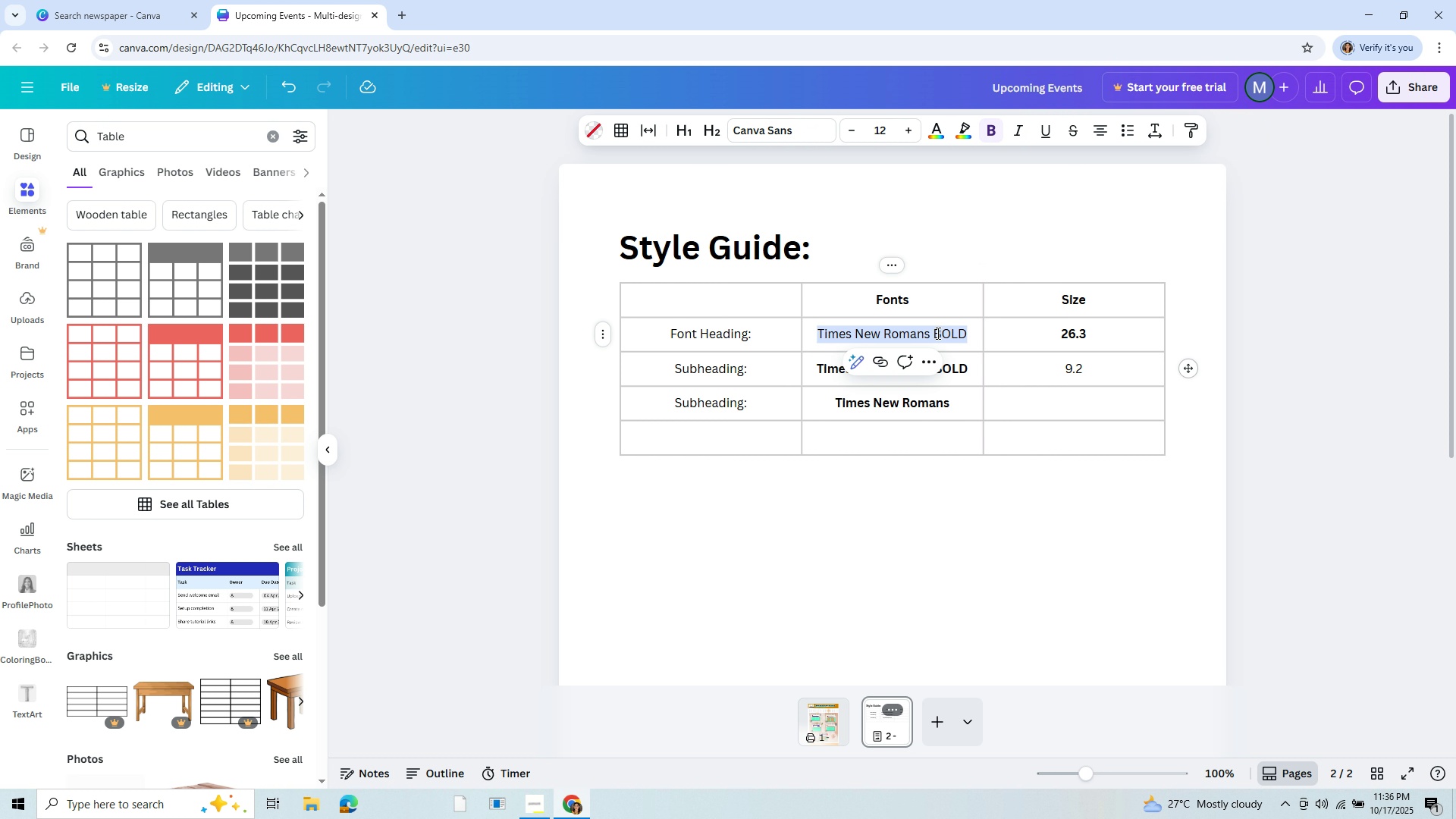 
key(Control+B)
 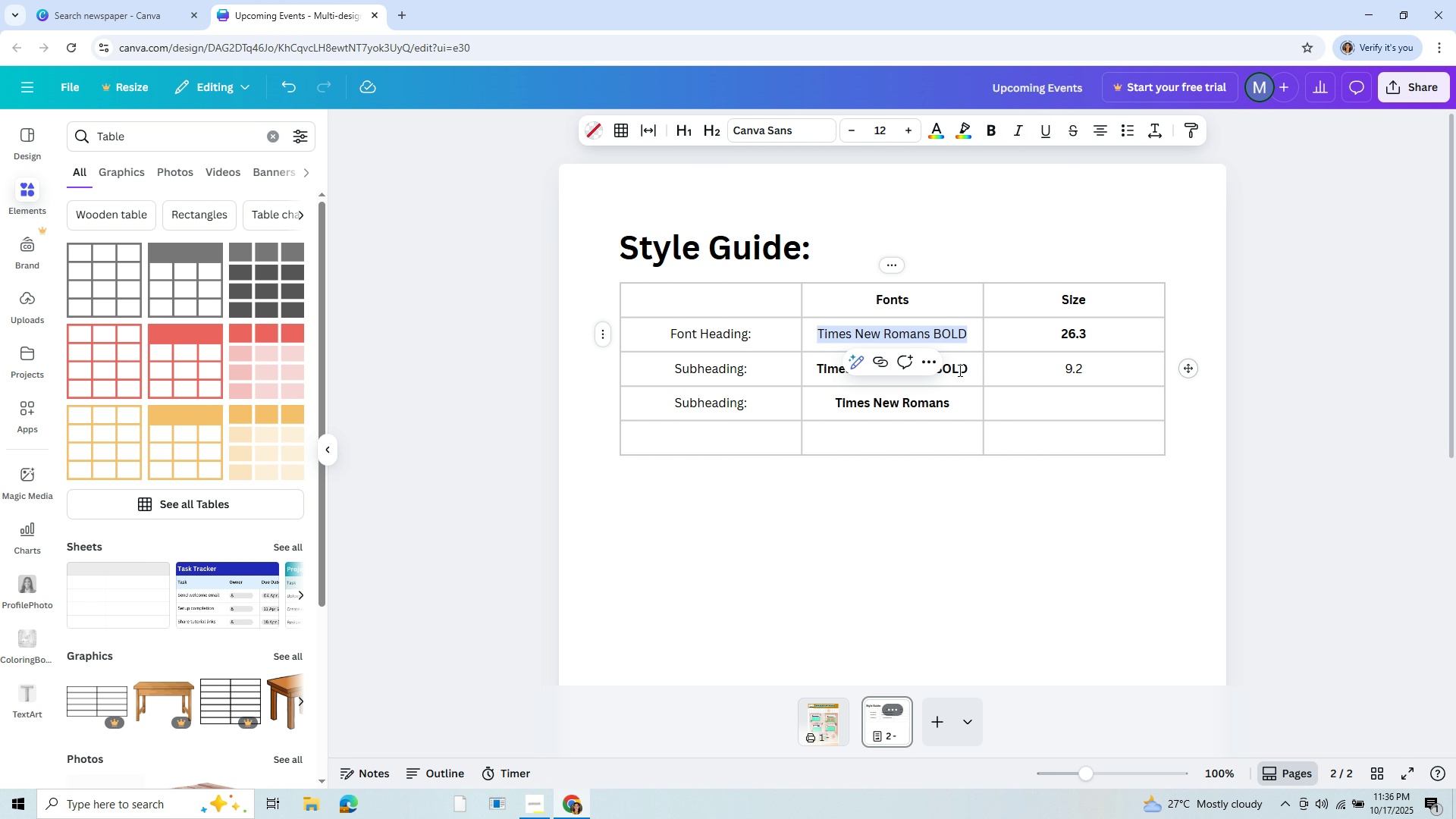 
left_click([959, 370])
 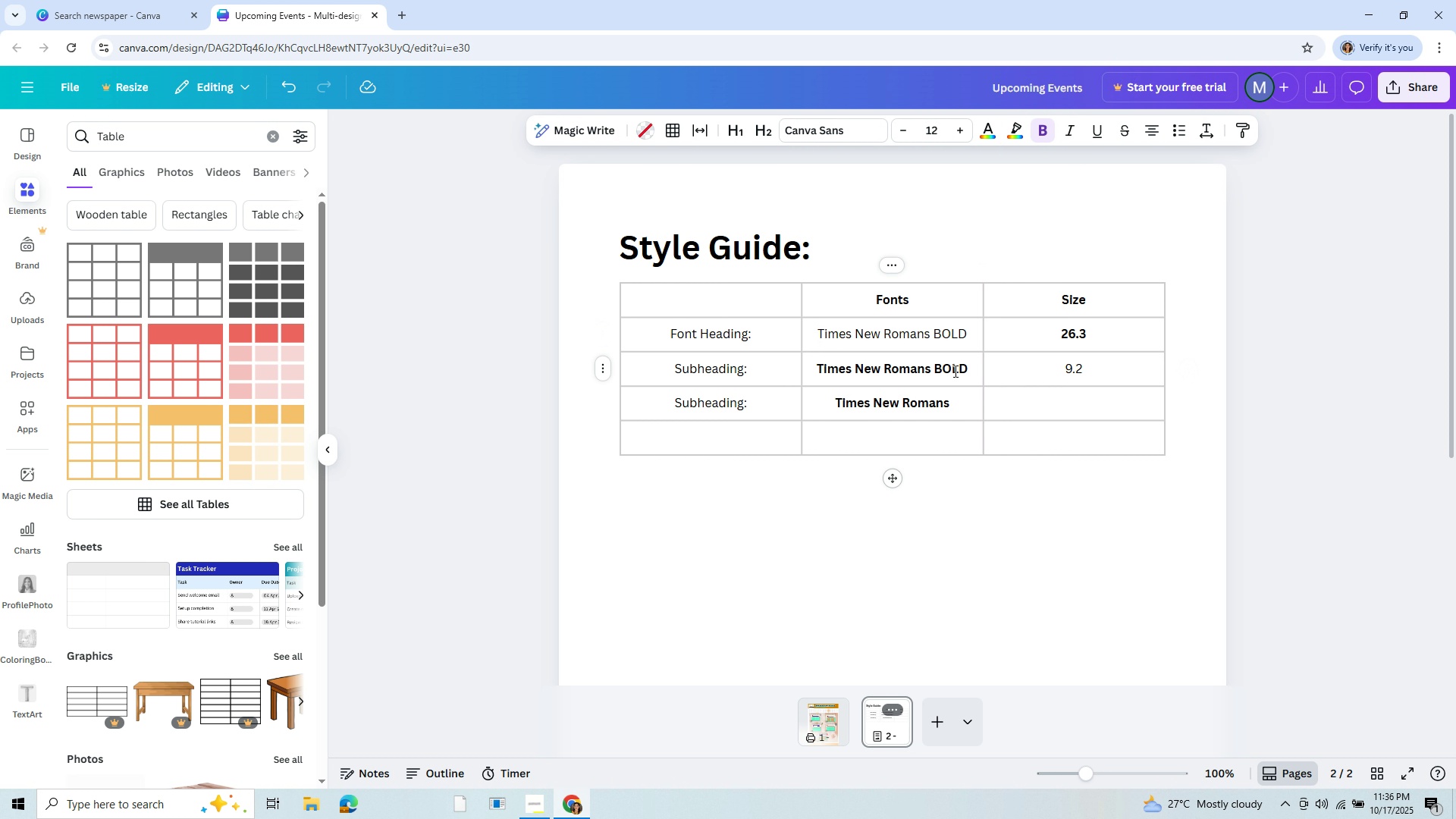 
key(Control+A)
 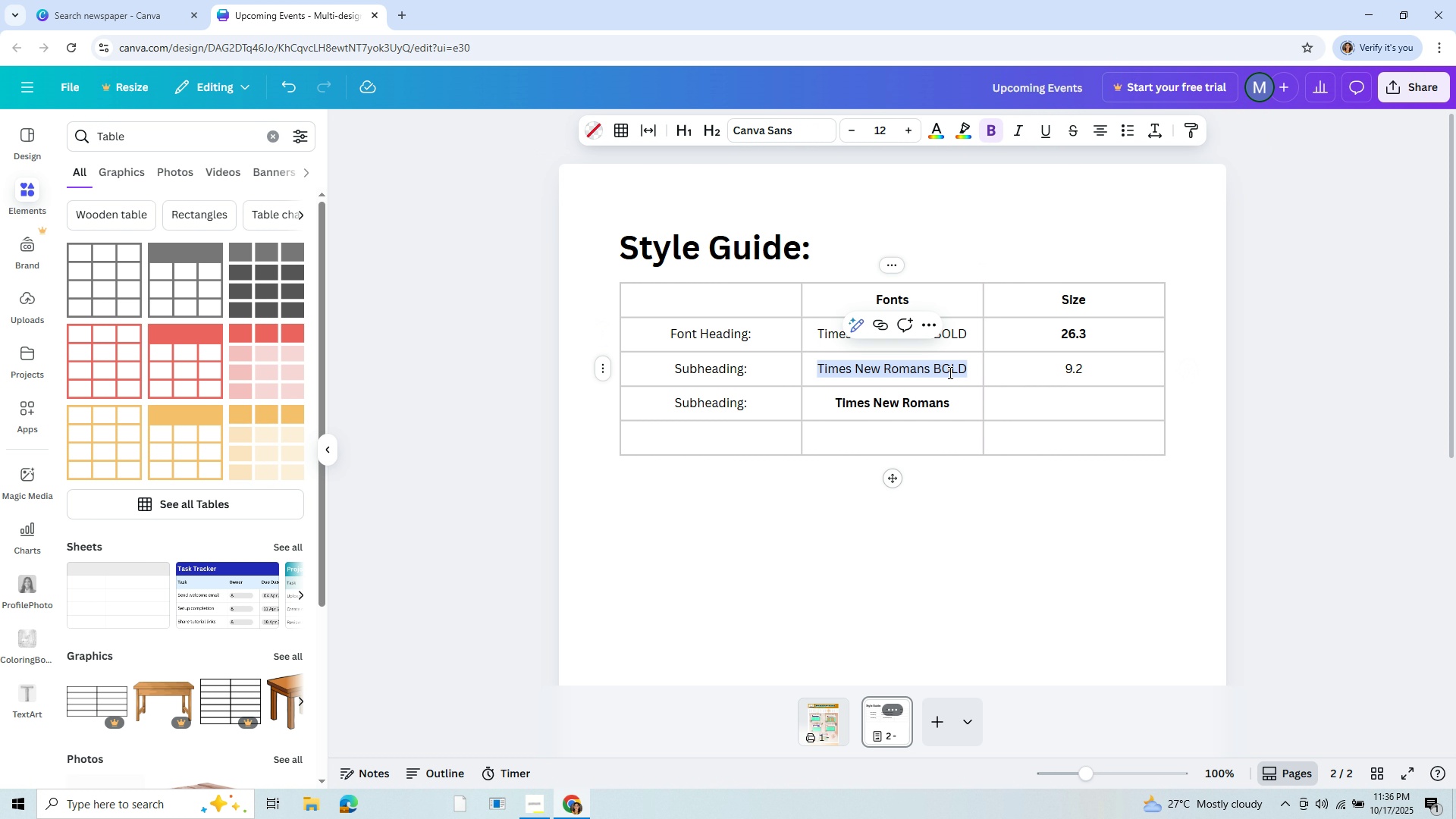 
key(Control+B)
 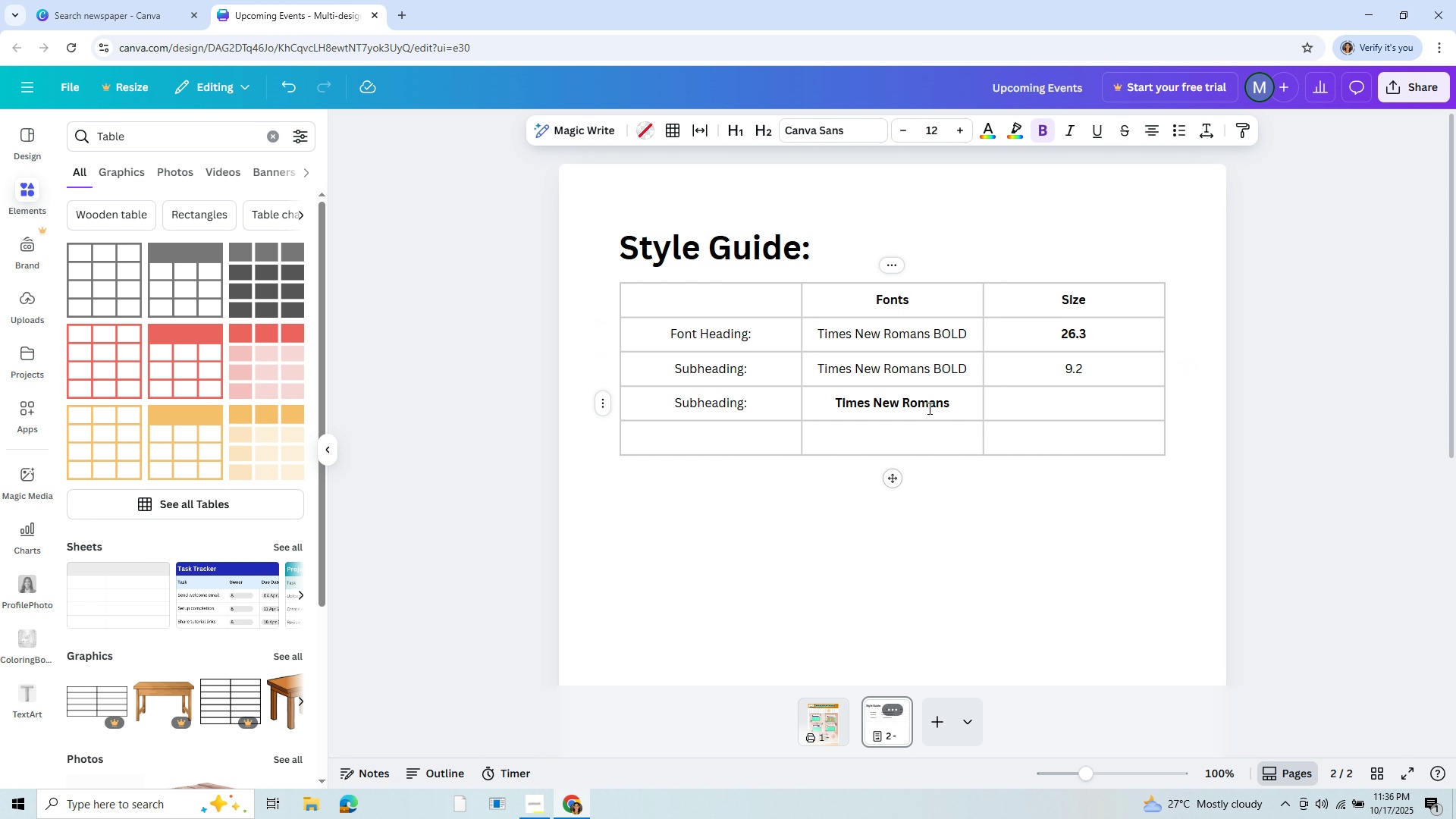 
key(Control+A)
 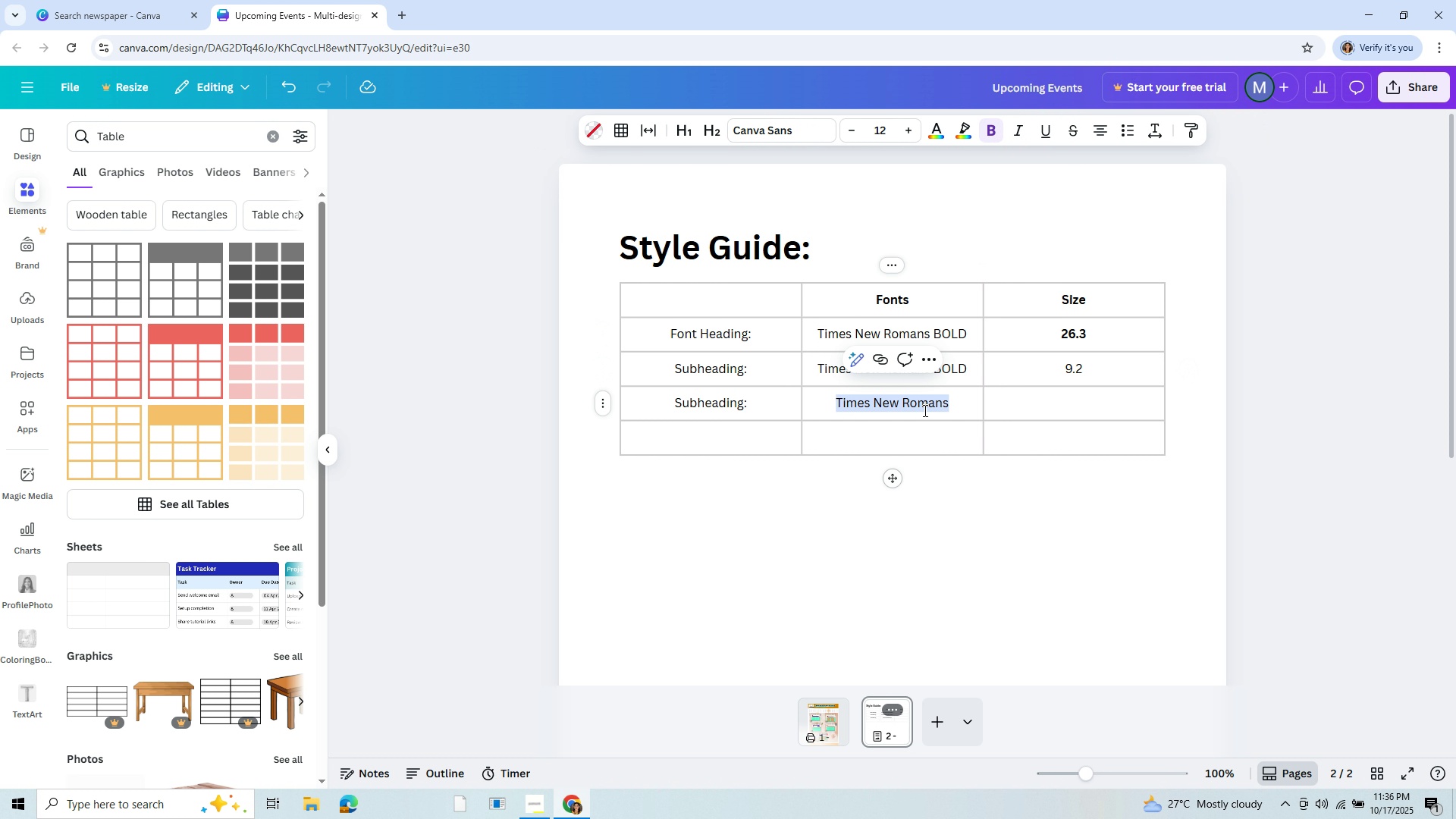 
key(Control+B)
 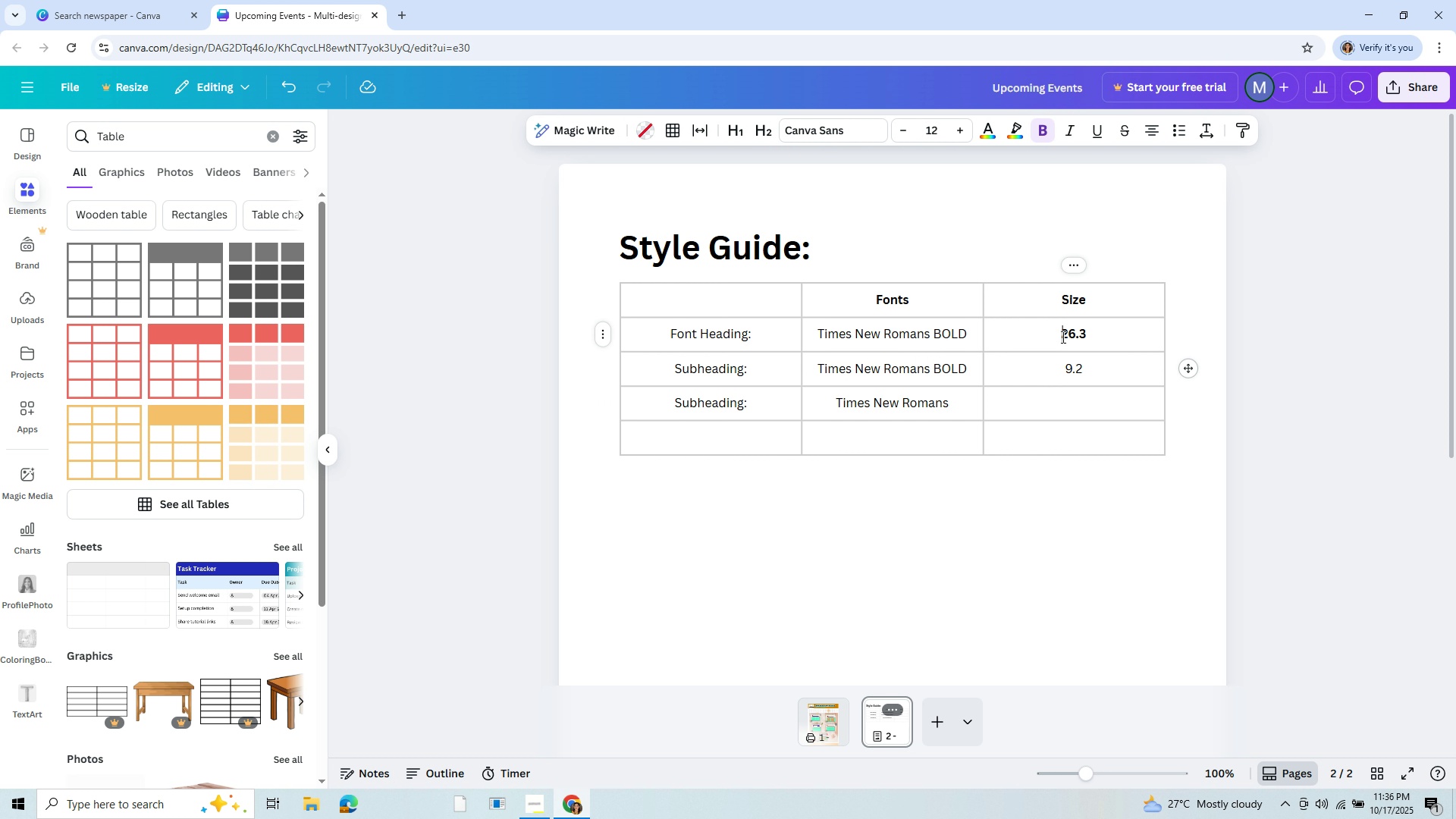 
key(Control+A)
 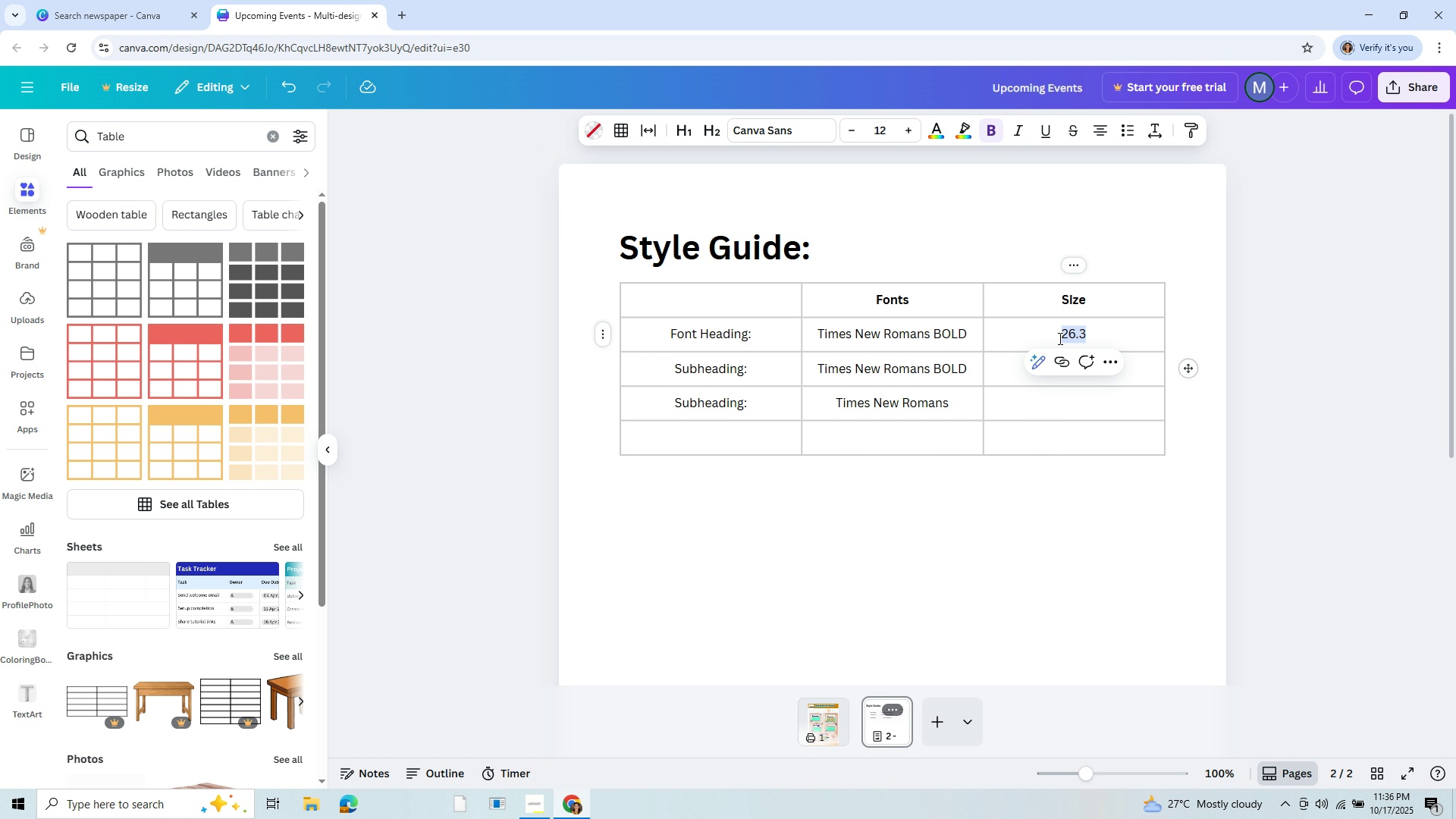 
key(Control+B)
 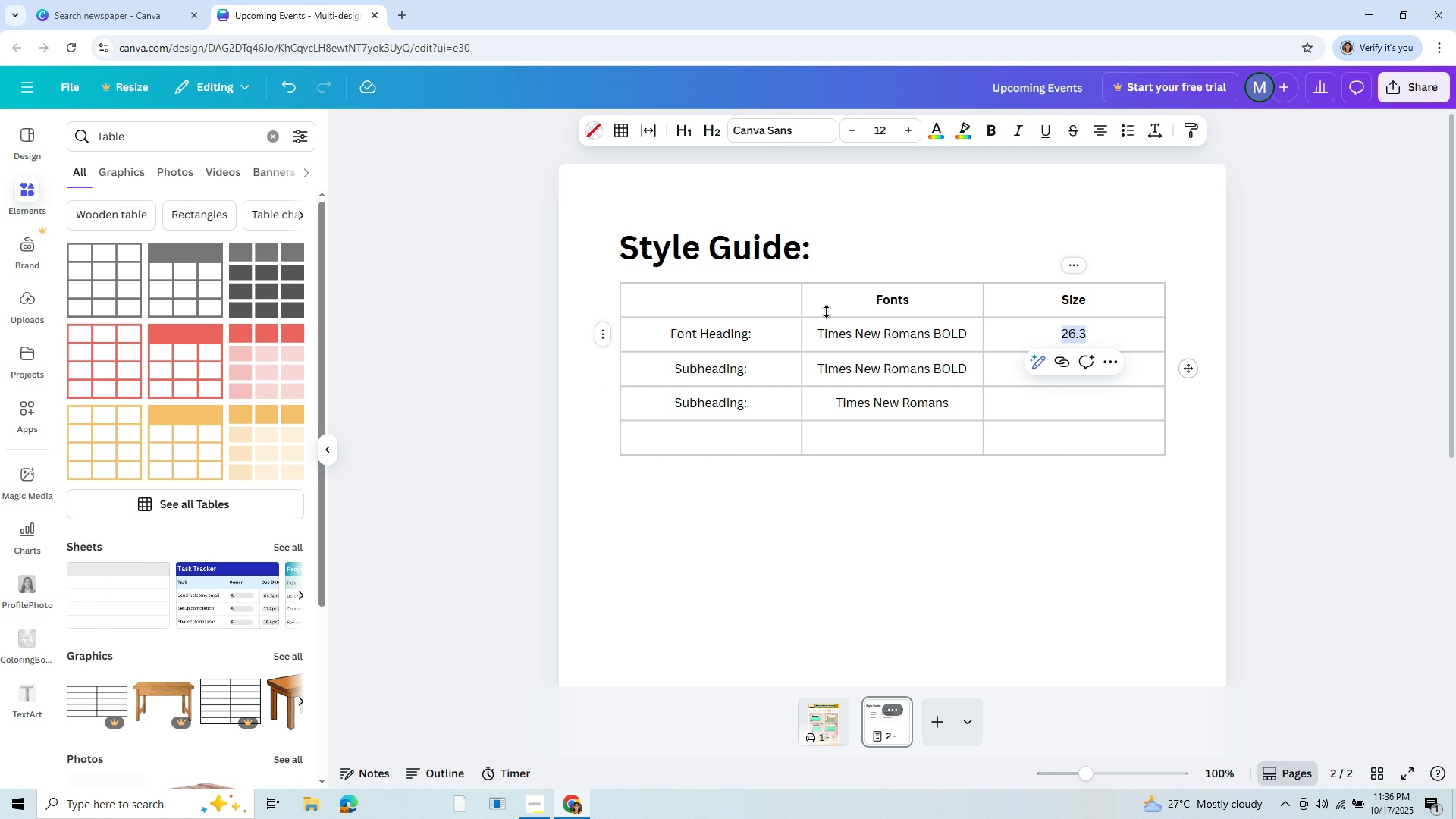 
left_click([758, 347])
 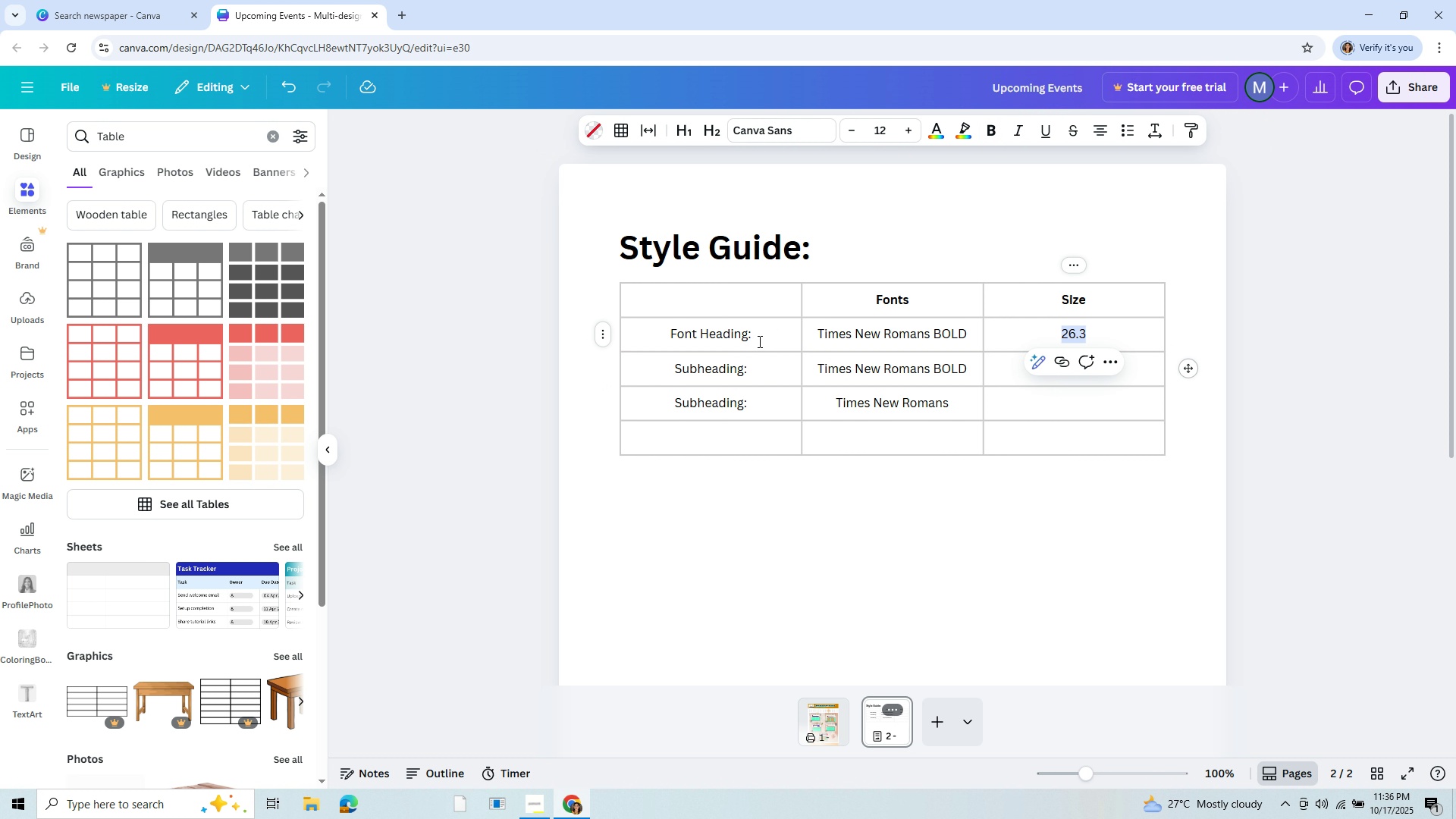 
left_click([758, 341])
 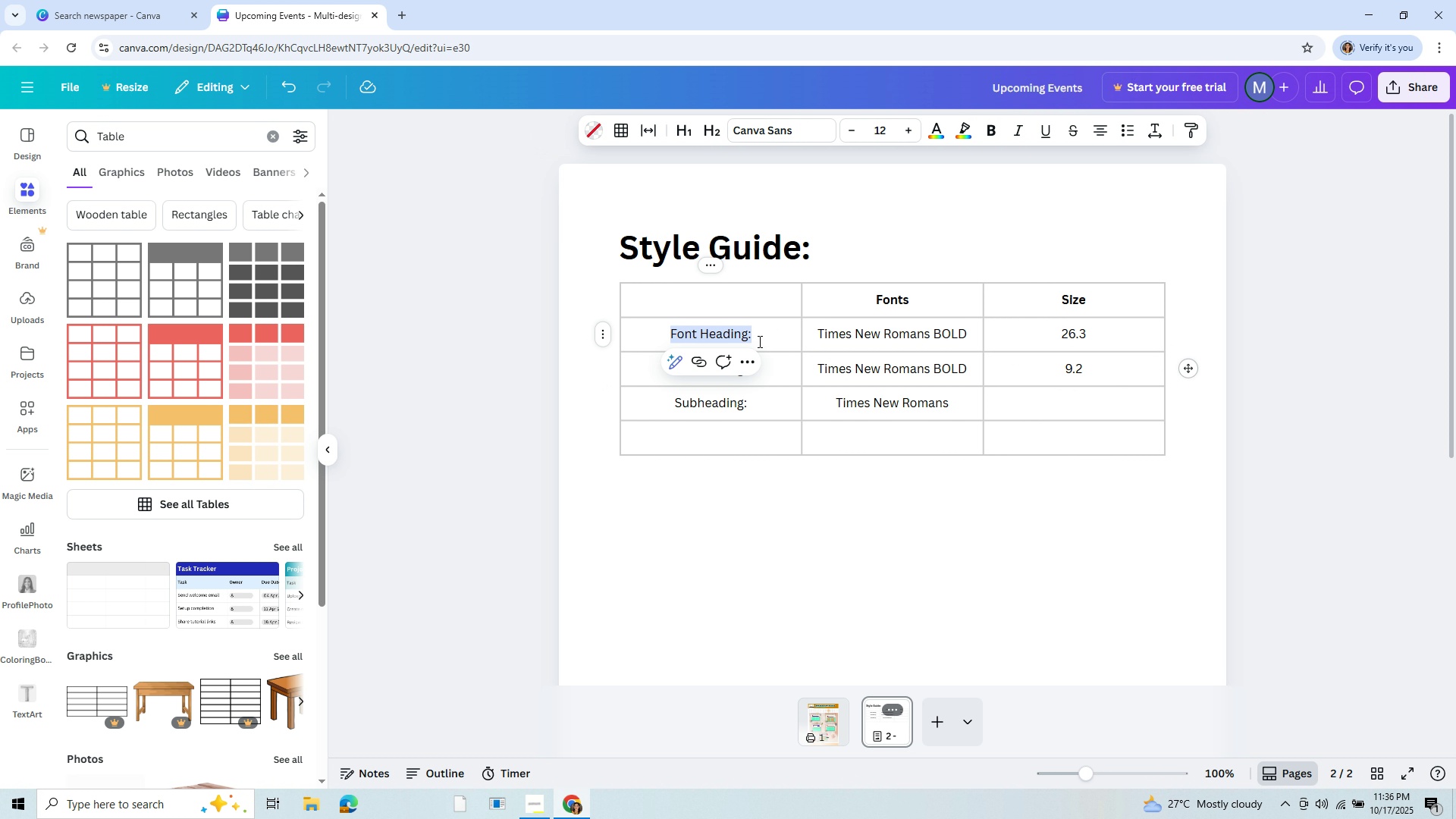 
key(Control+A)
 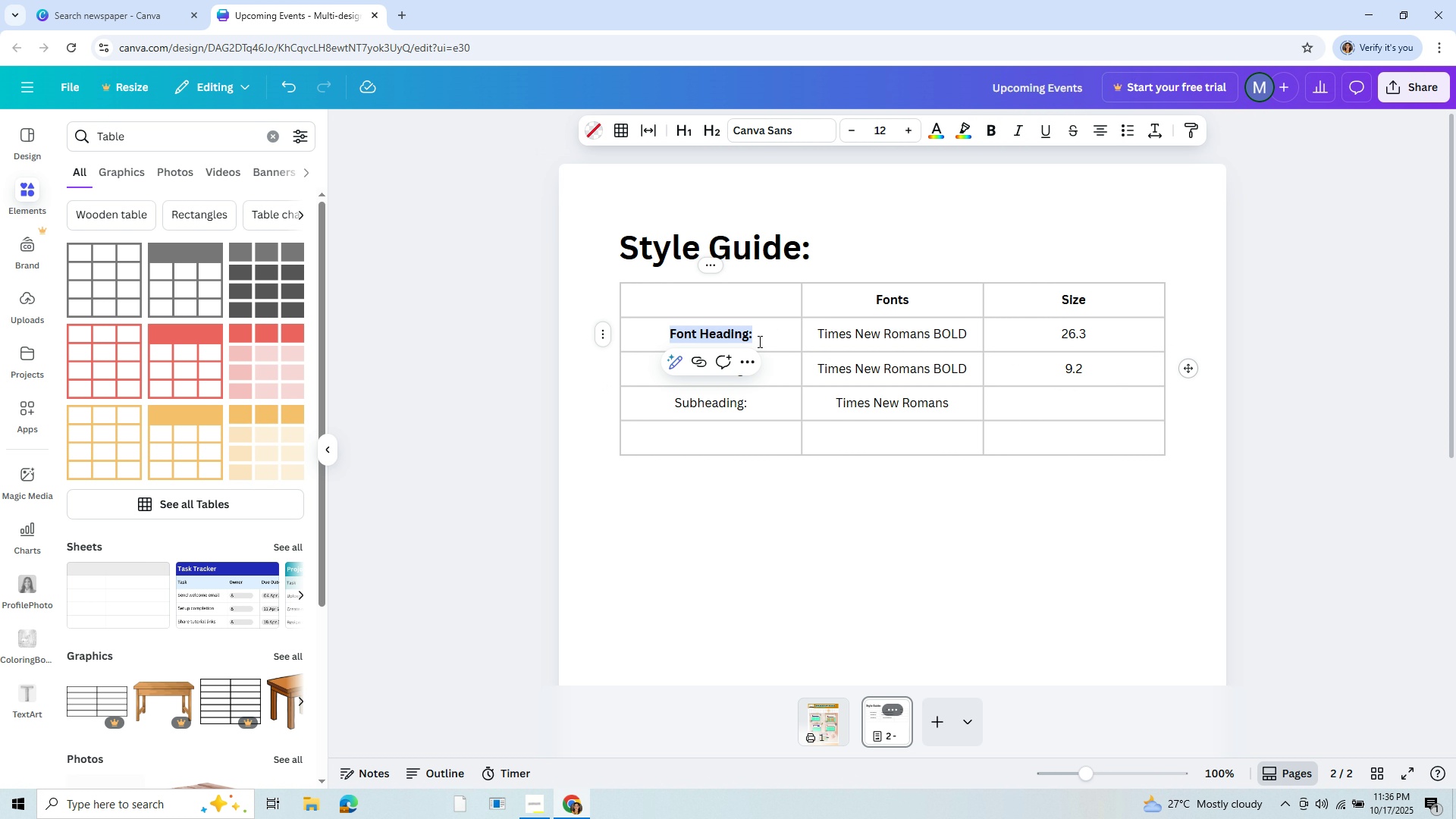 
key(Control+B)
 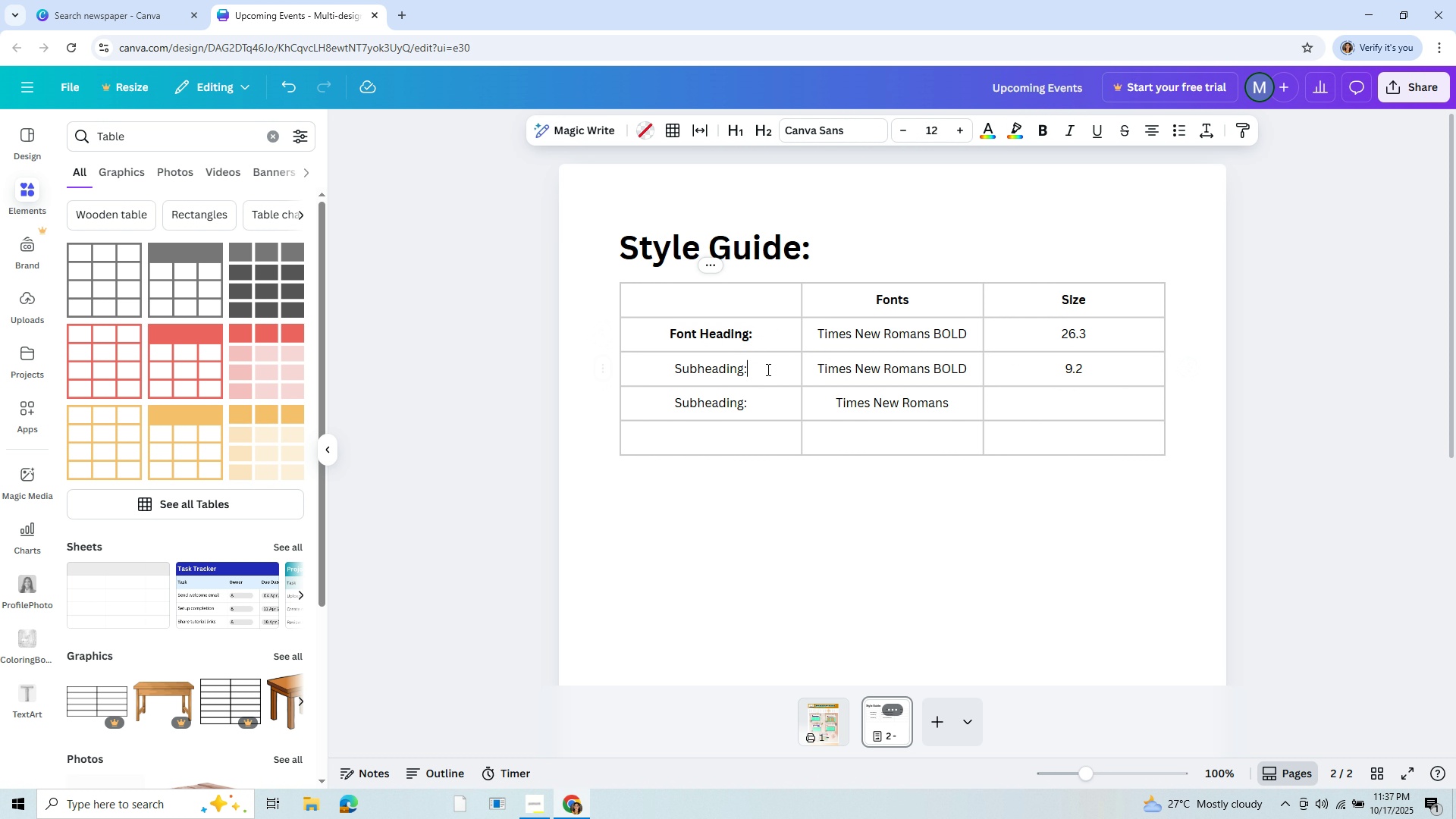 
left_click([767, 369])
 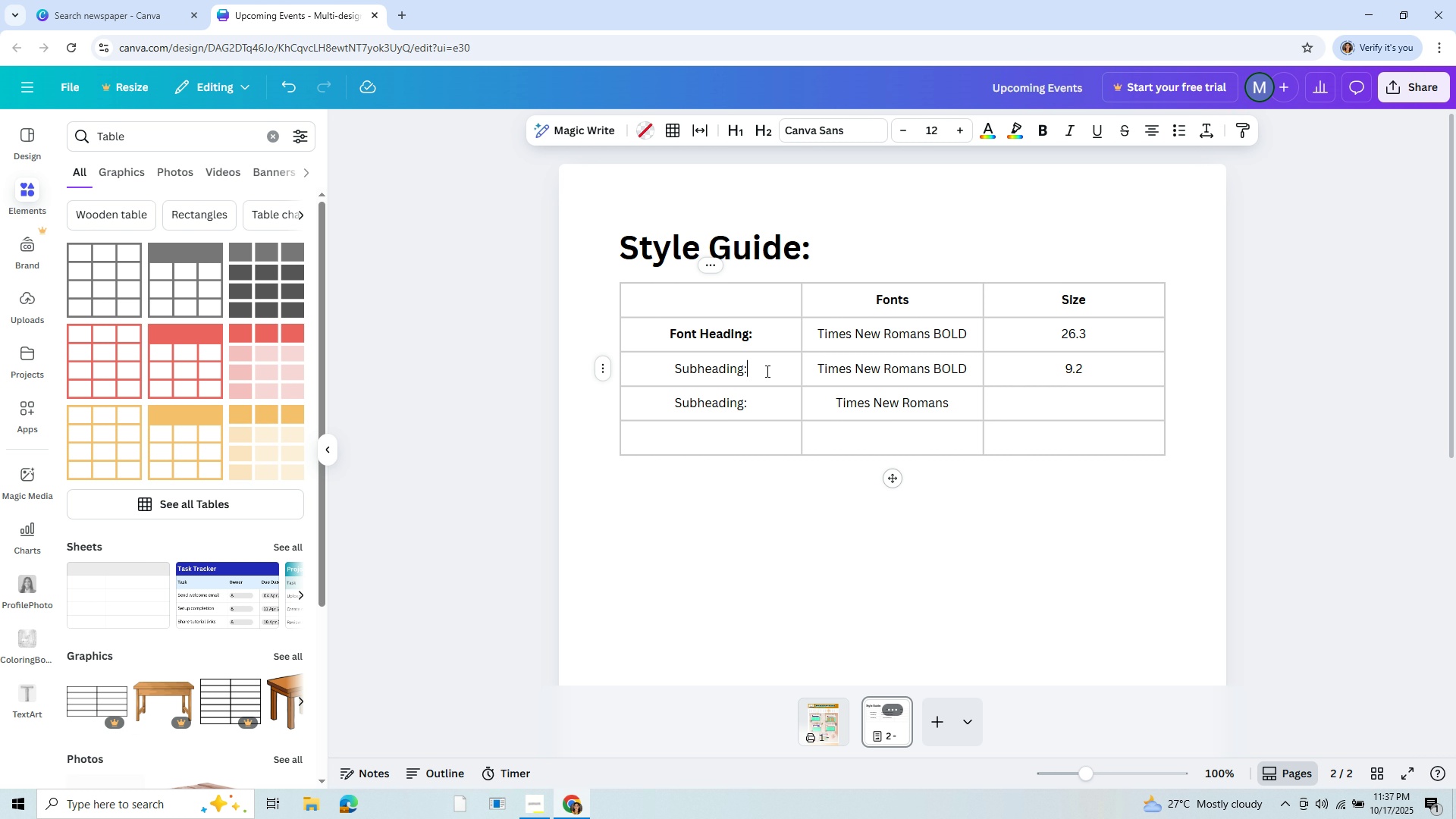 
key(Control+A)
 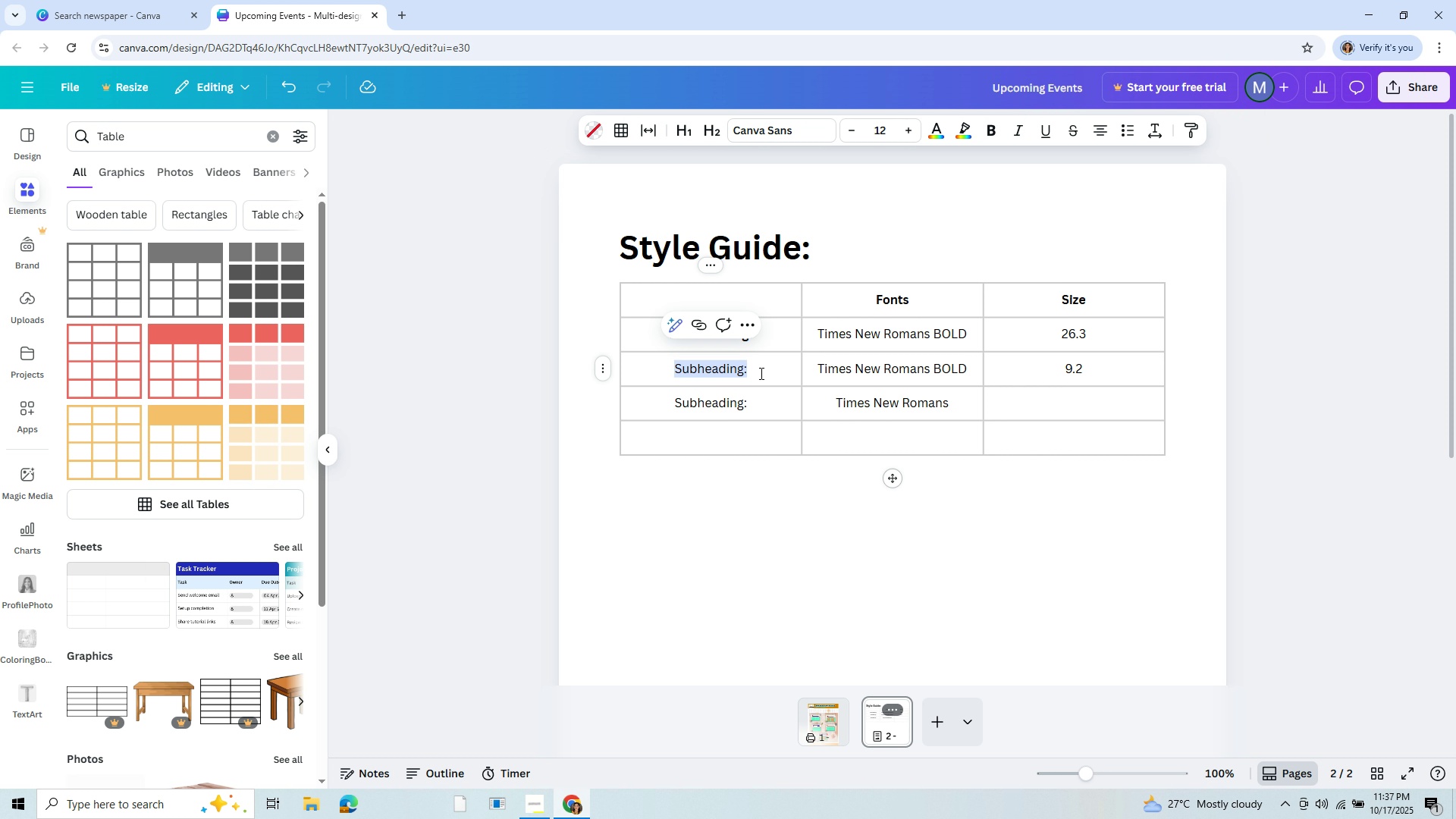 
key(Control+B)
 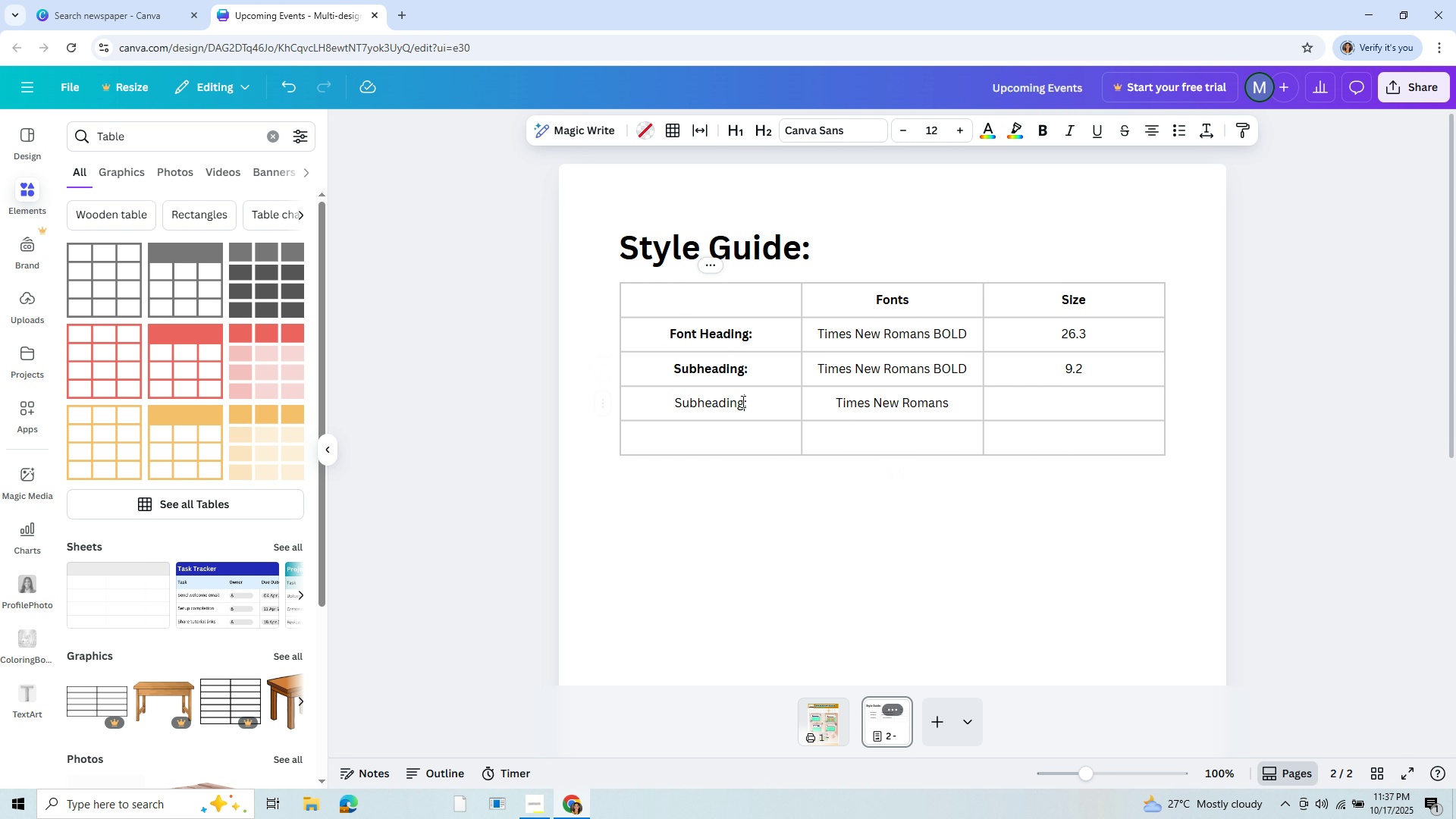 
left_click([742, 401])
 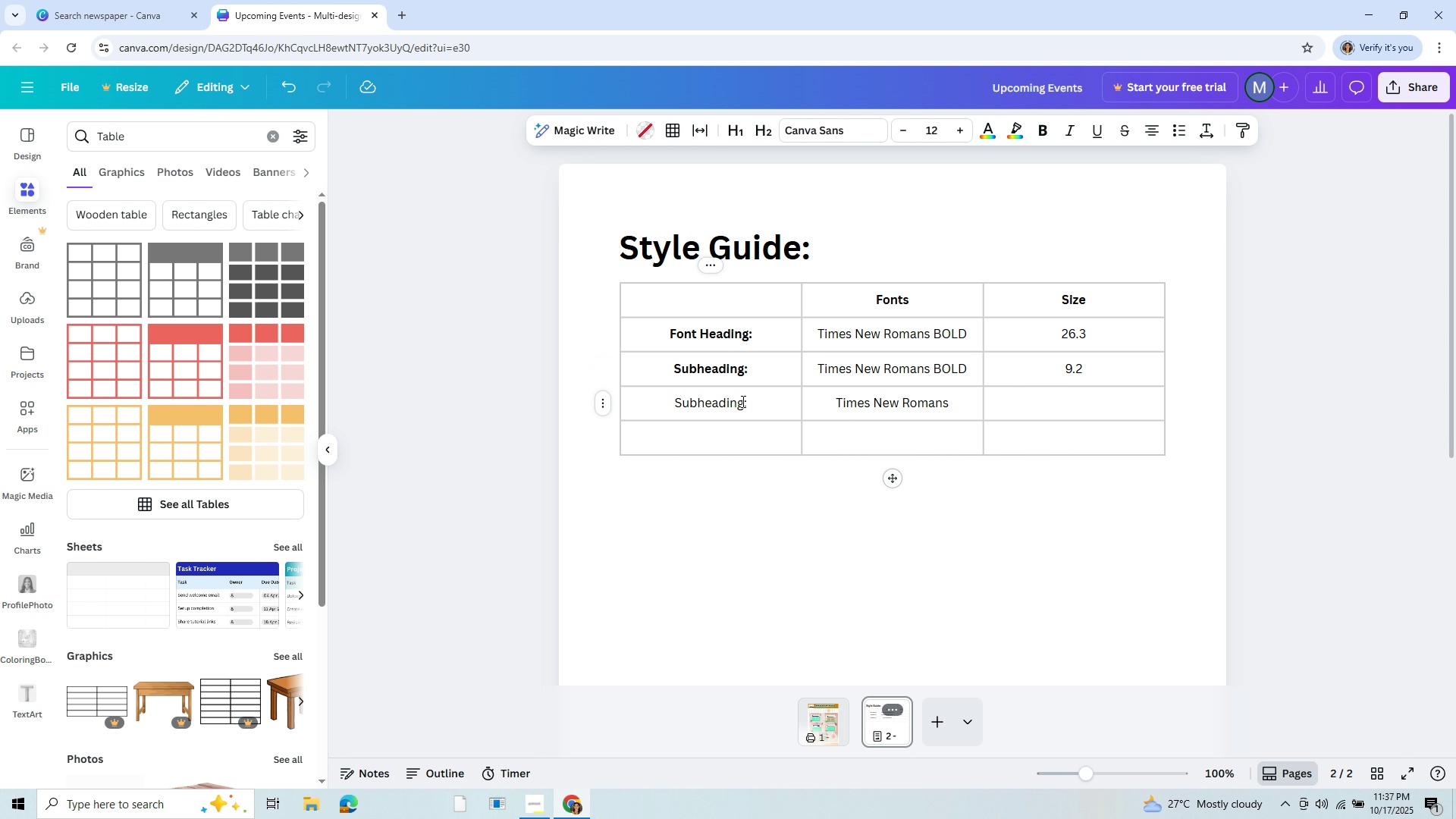 
key(Control+A)
 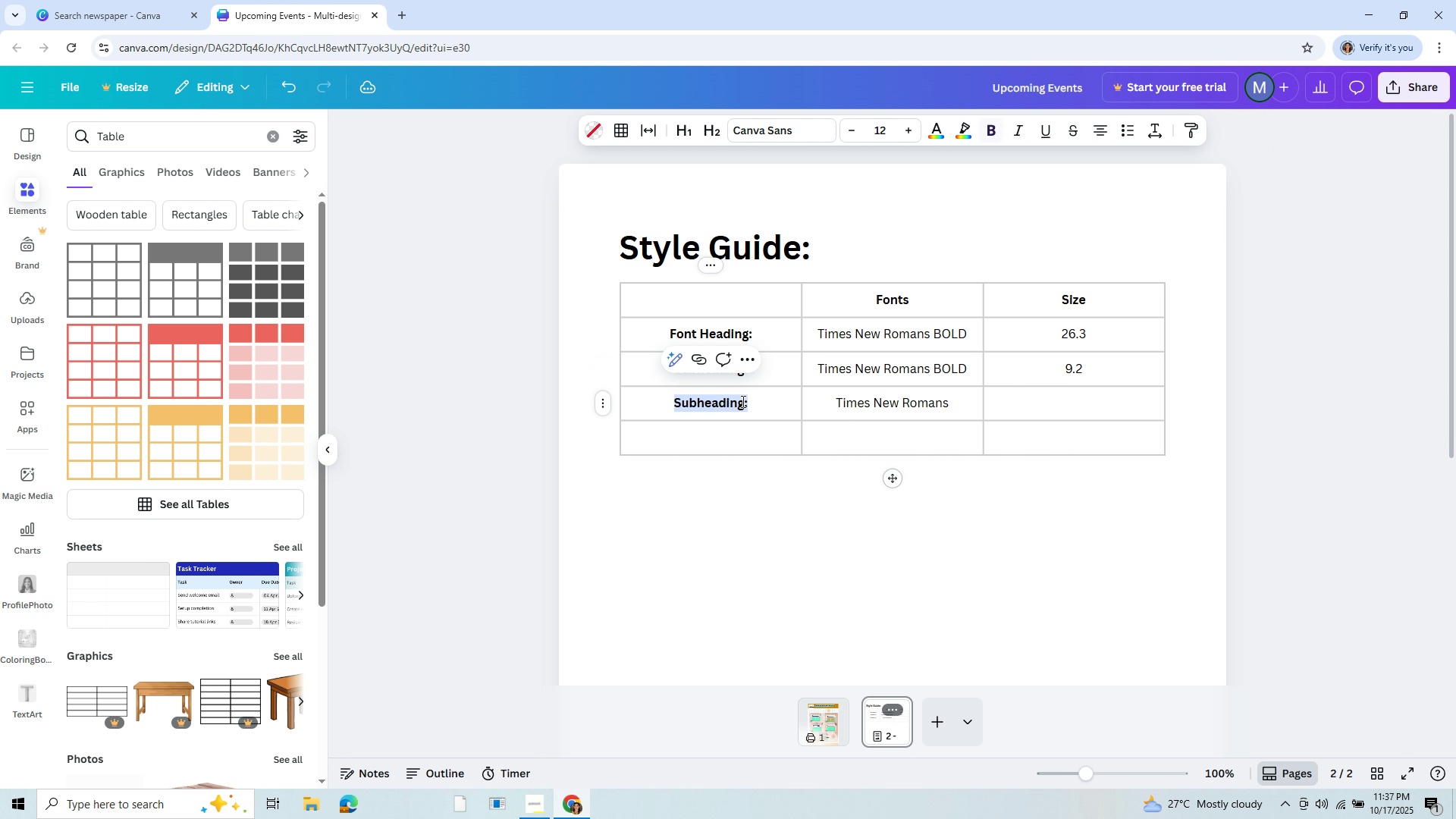 
key(Control+B)
 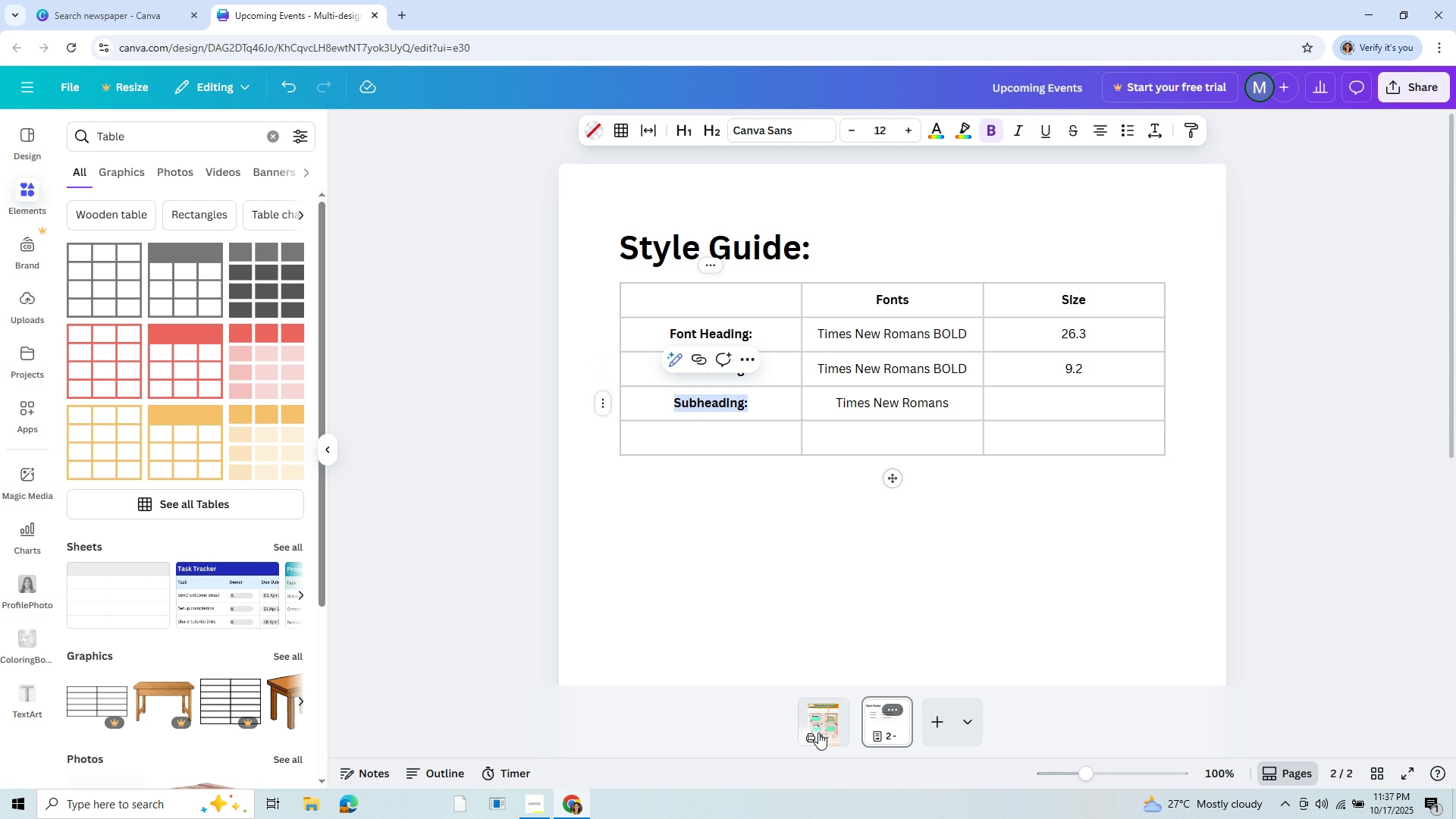 
left_click([833, 712])
 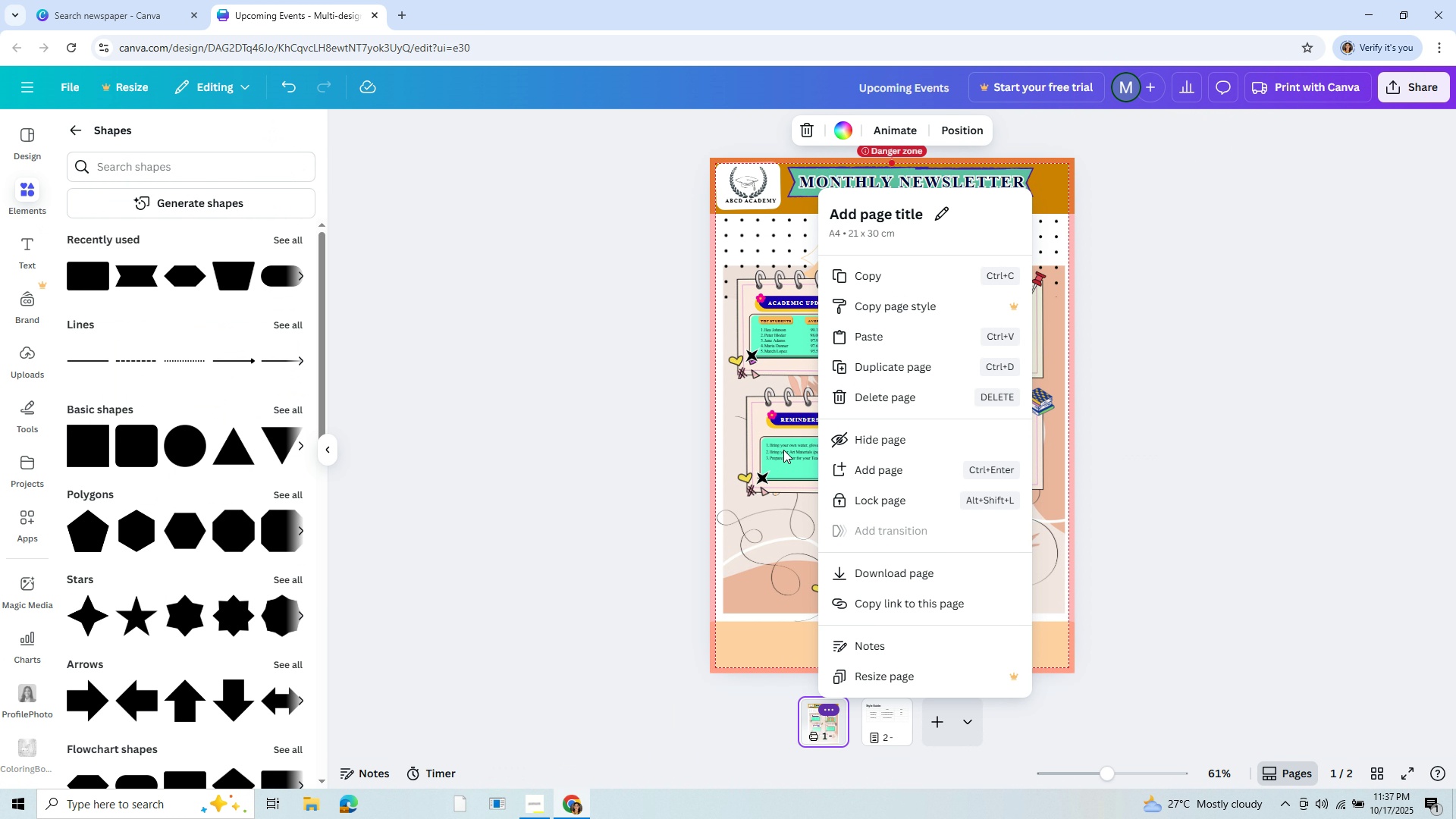 
left_click([780, 457])
 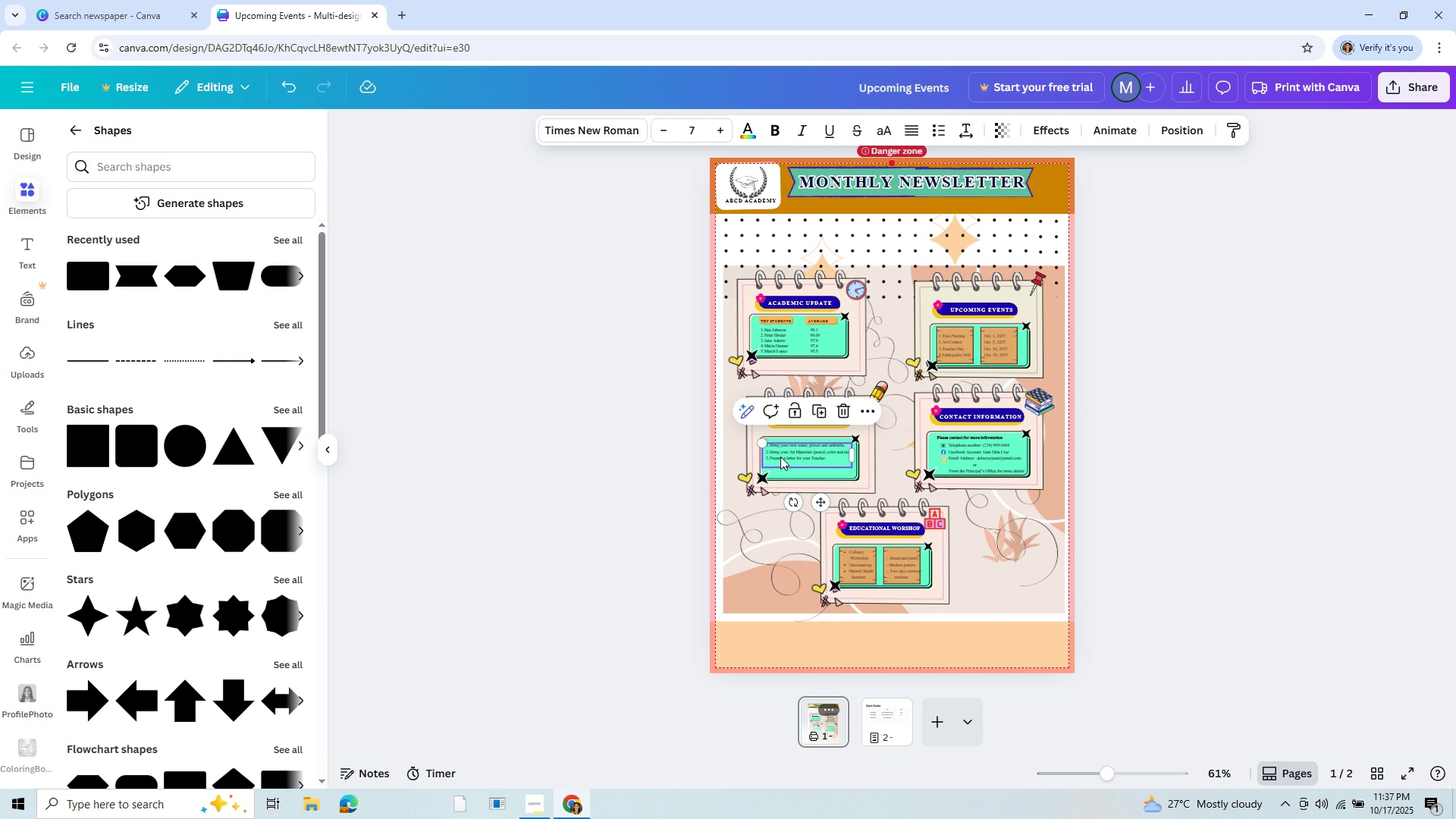 
left_click([780, 457])
 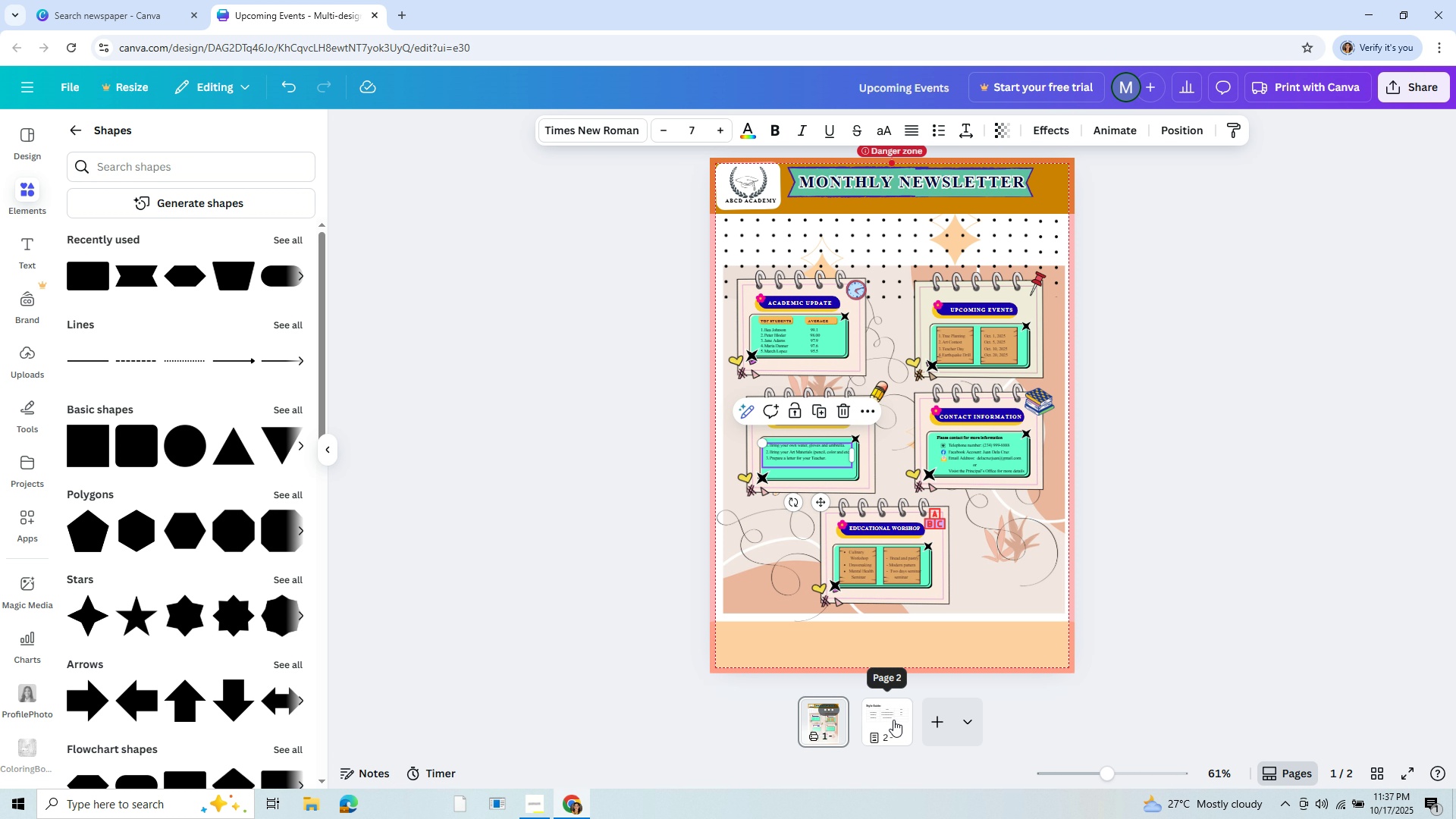 
left_click([893, 719])
 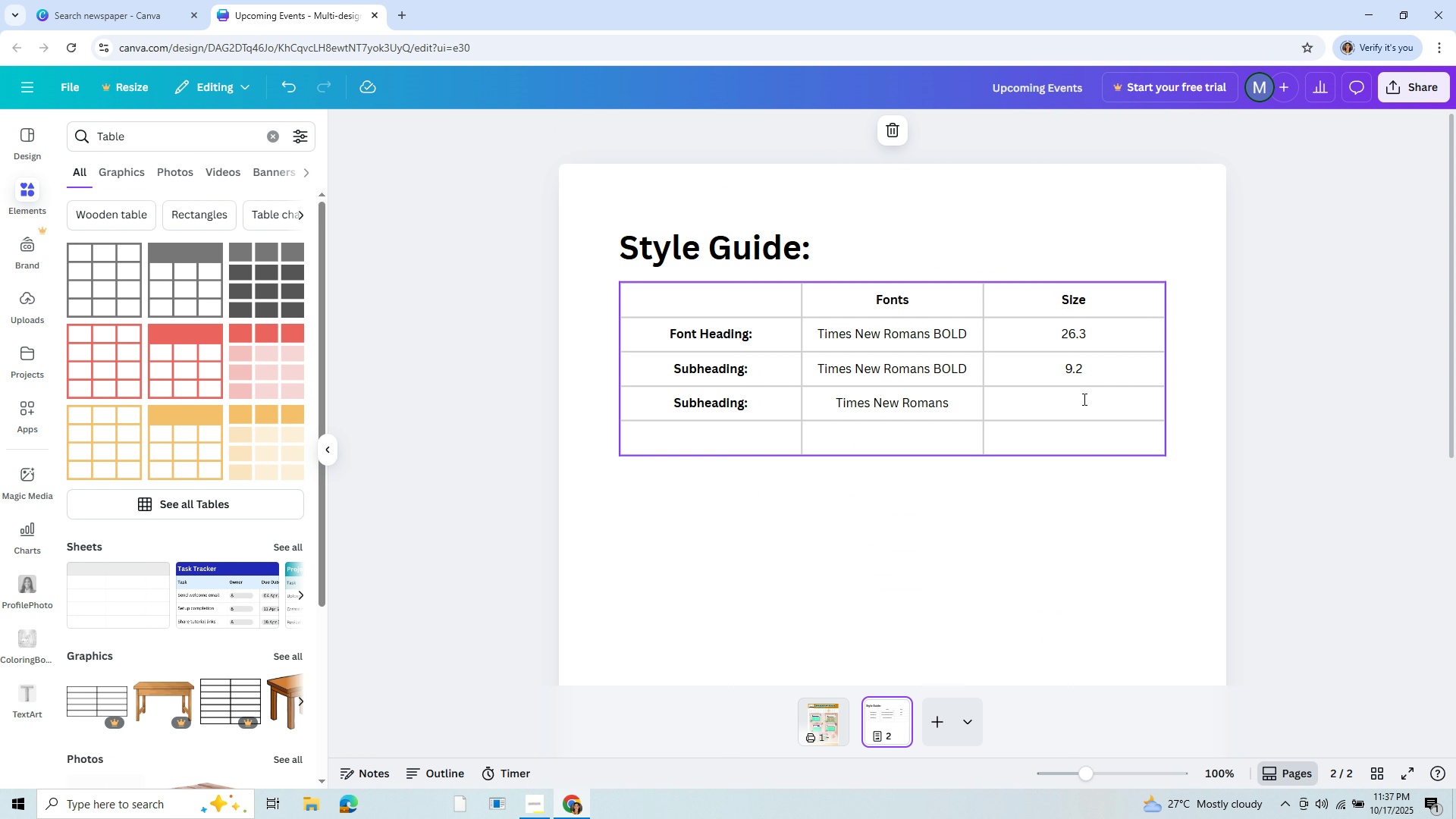 
left_click([1080, 399])
 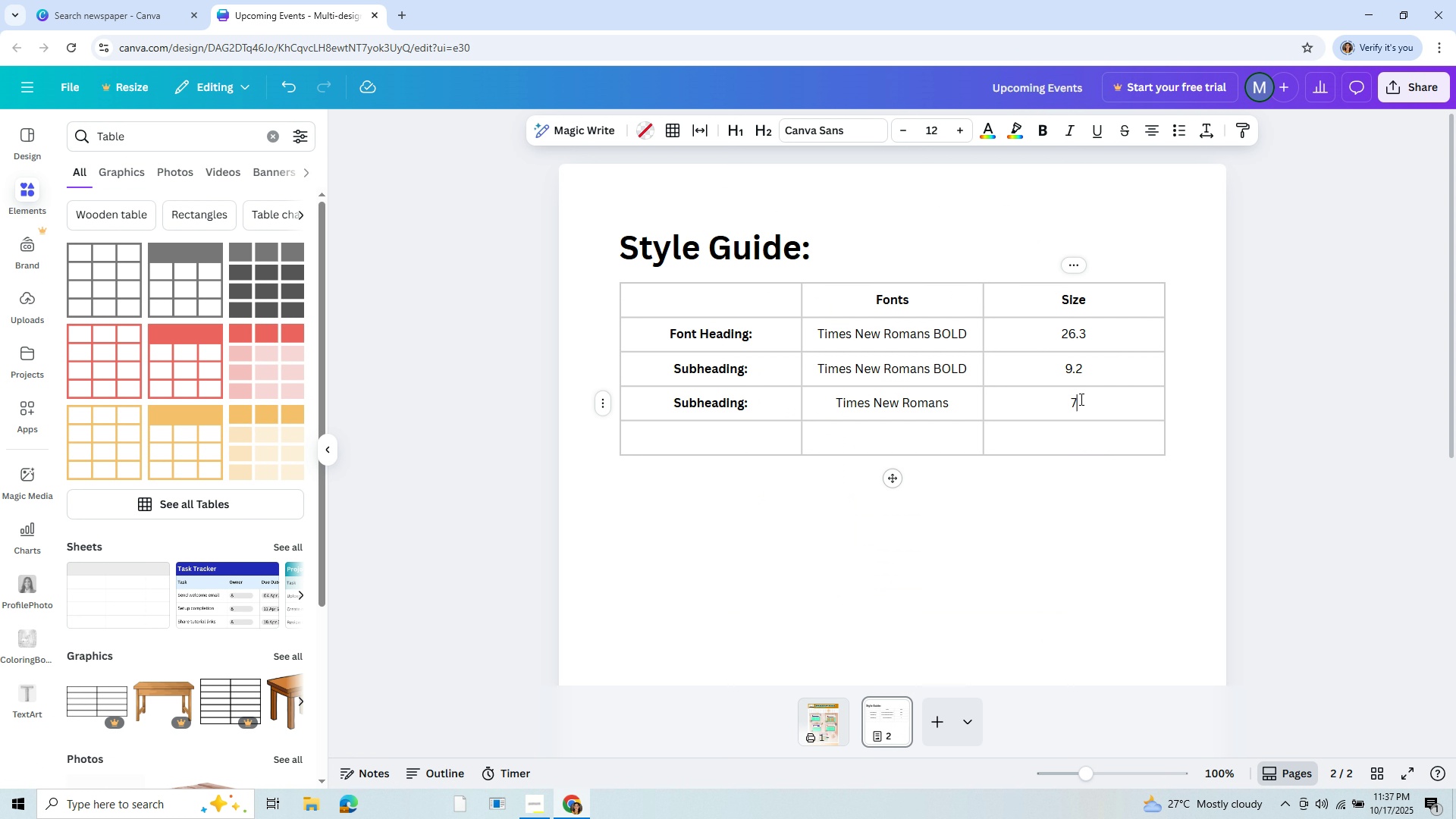 
key(7)
 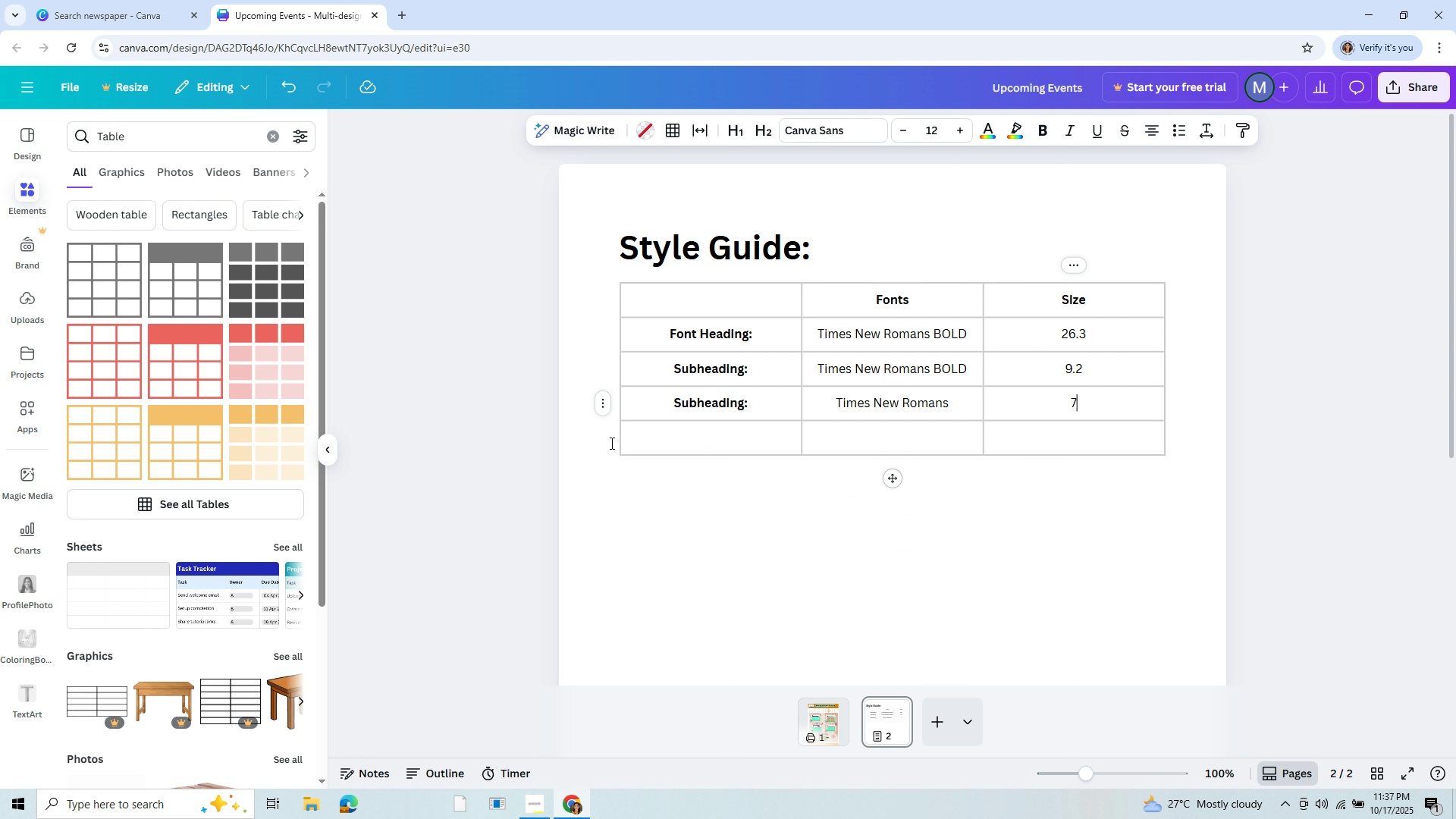 
left_click([620, 443])
 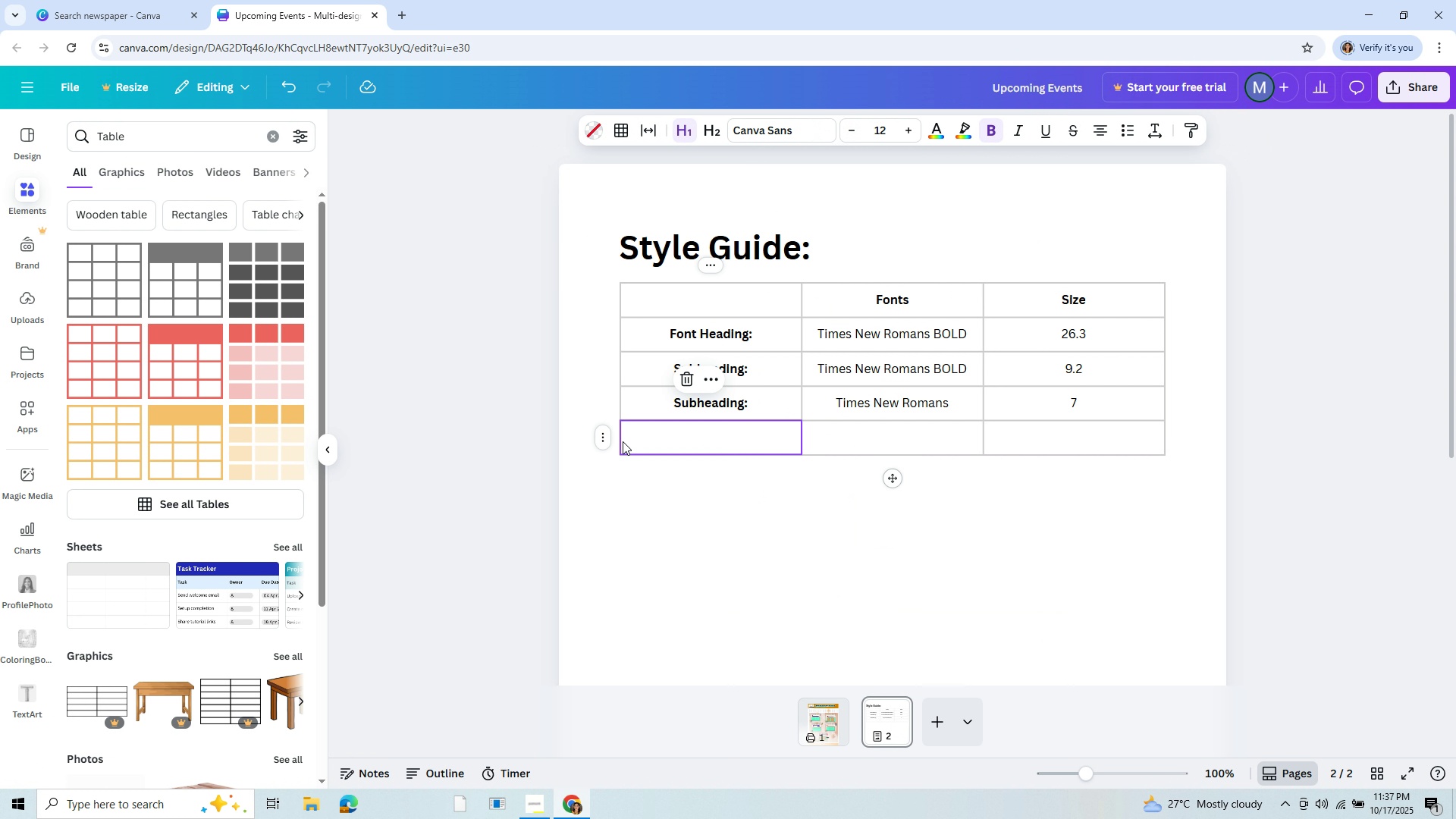 
right_click([623, 441])
 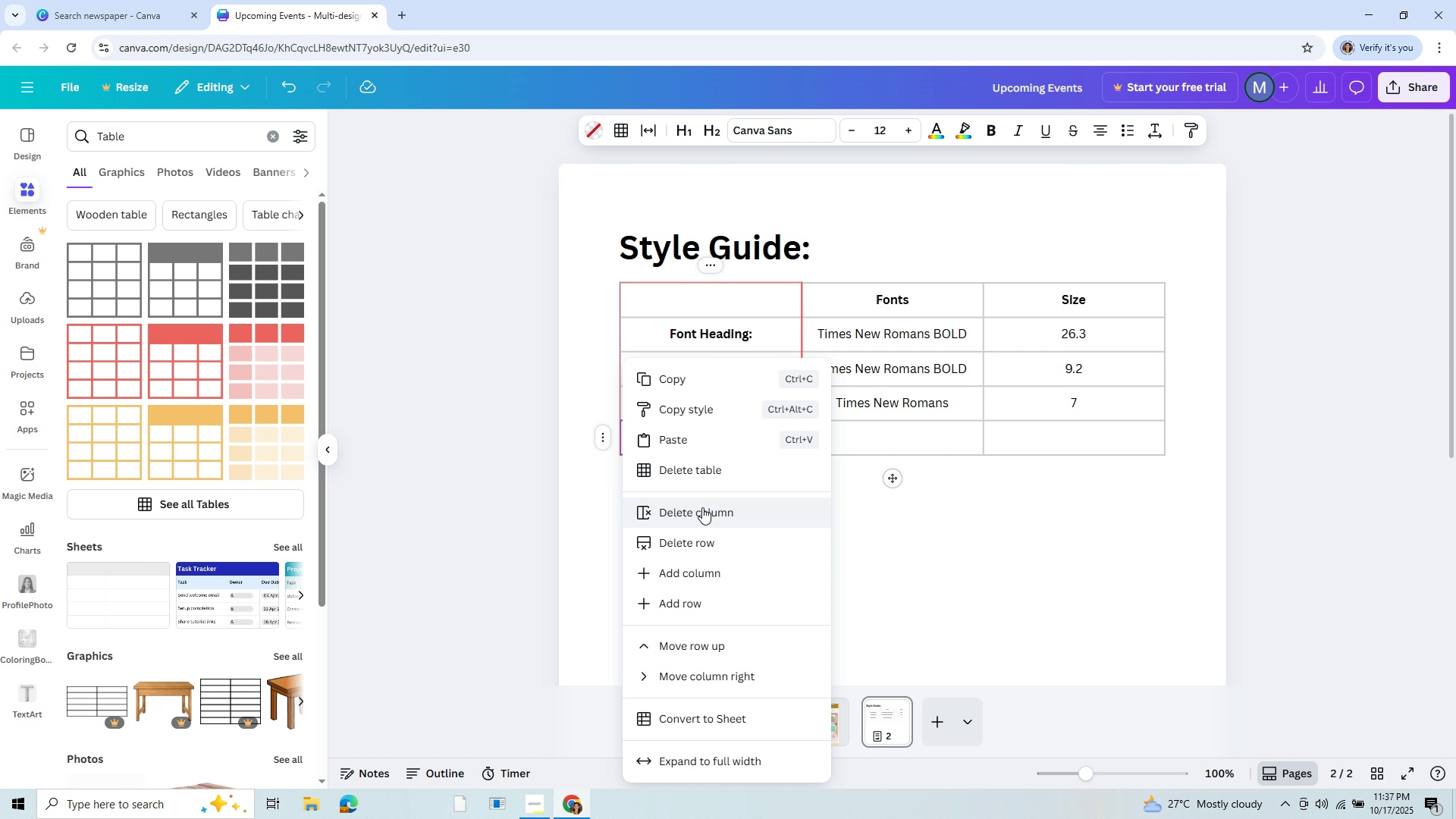 
left_click([702, 511])
 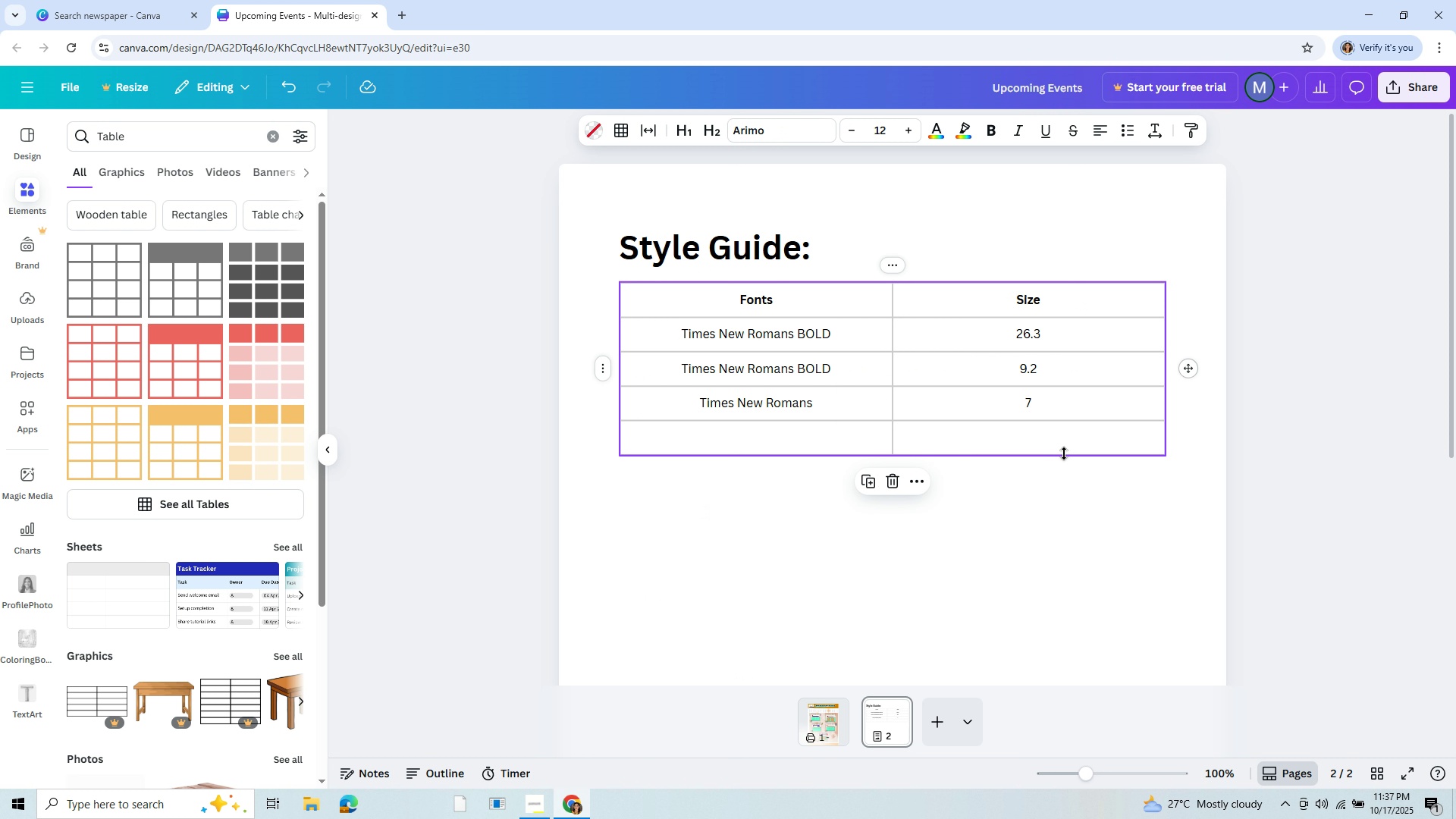 
left_click([1064, 453])
 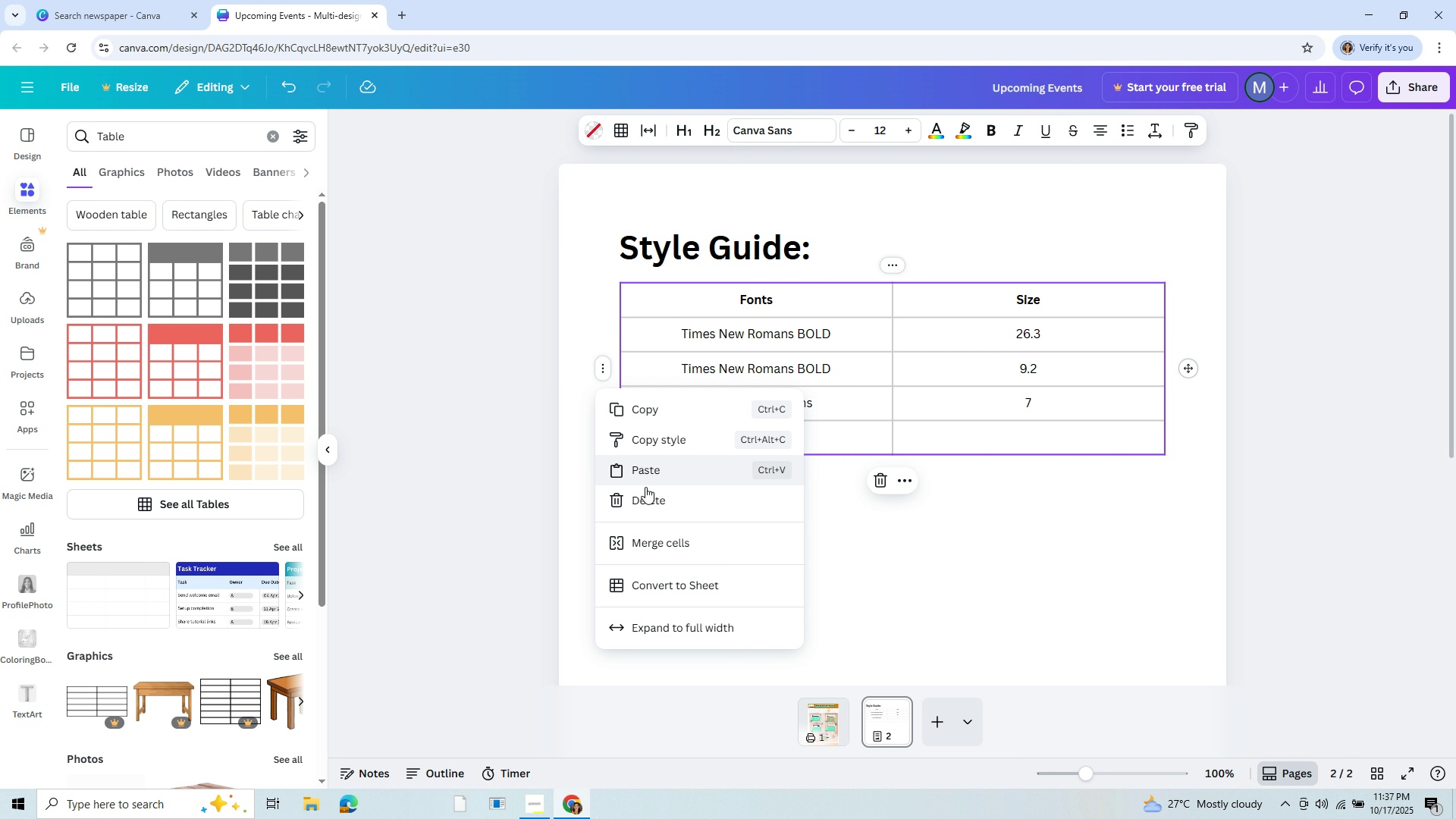 
left_click([645, 495])
 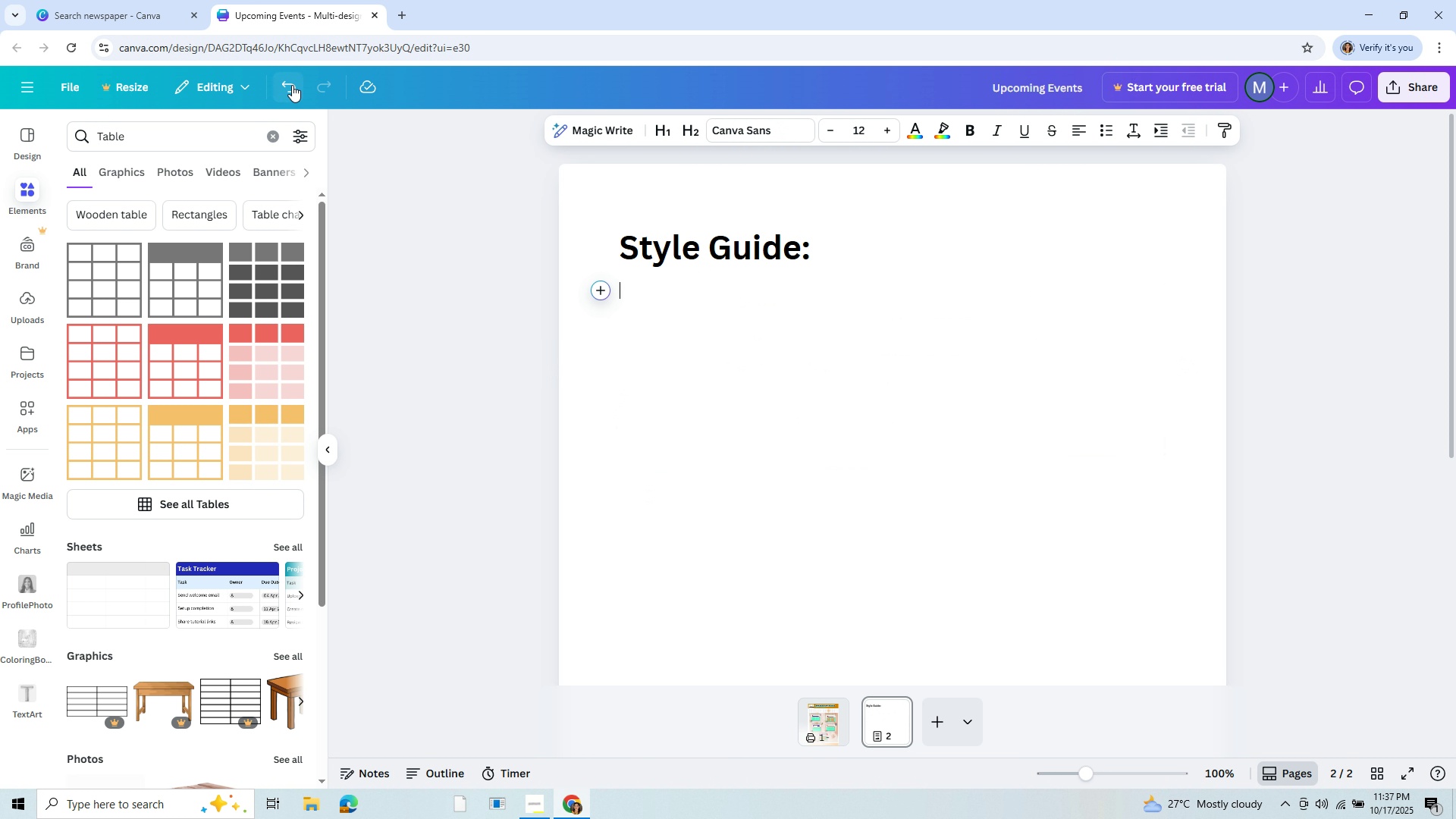 
left_click([292, 86])
 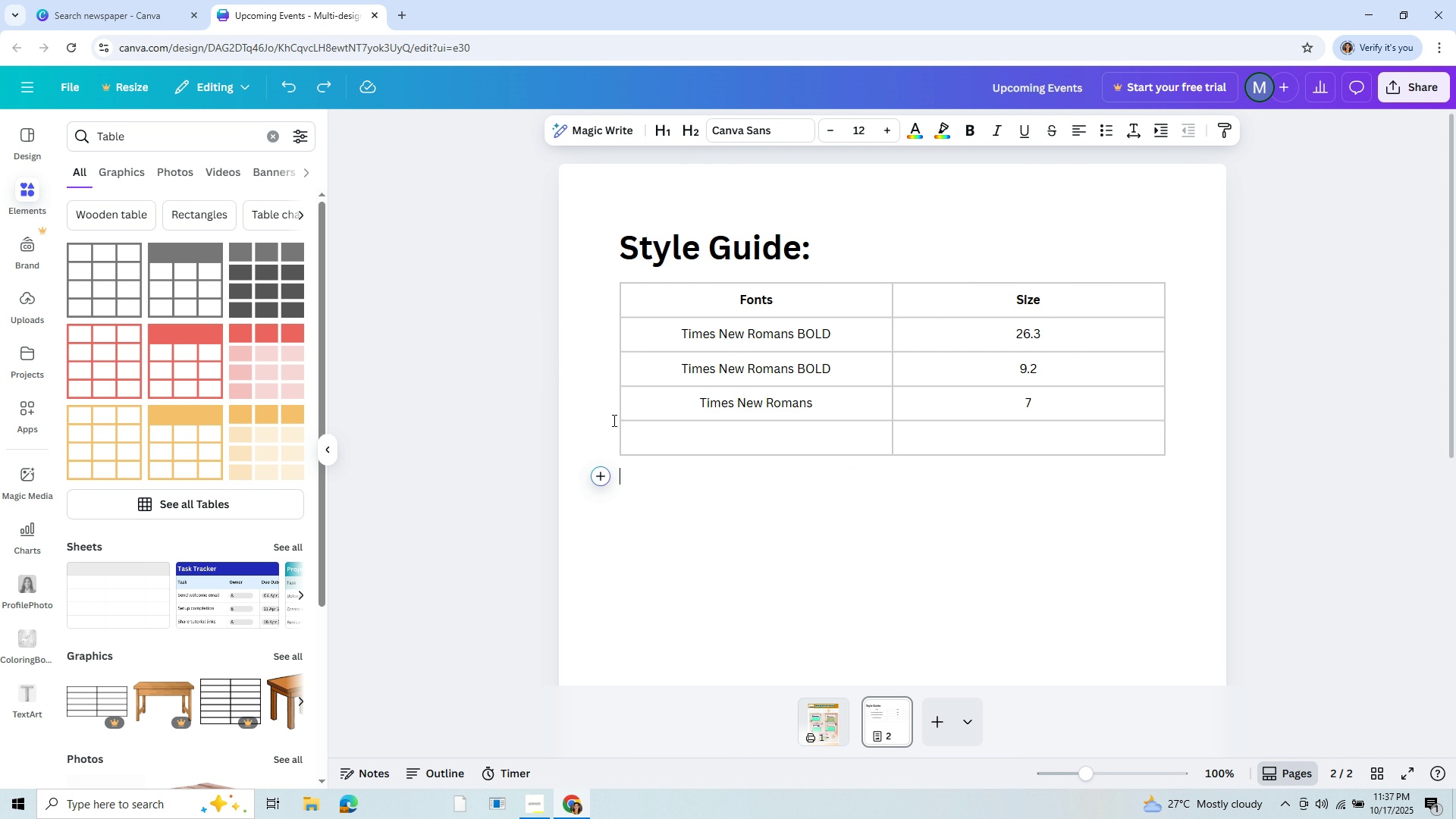 
left_click([616, 437])
 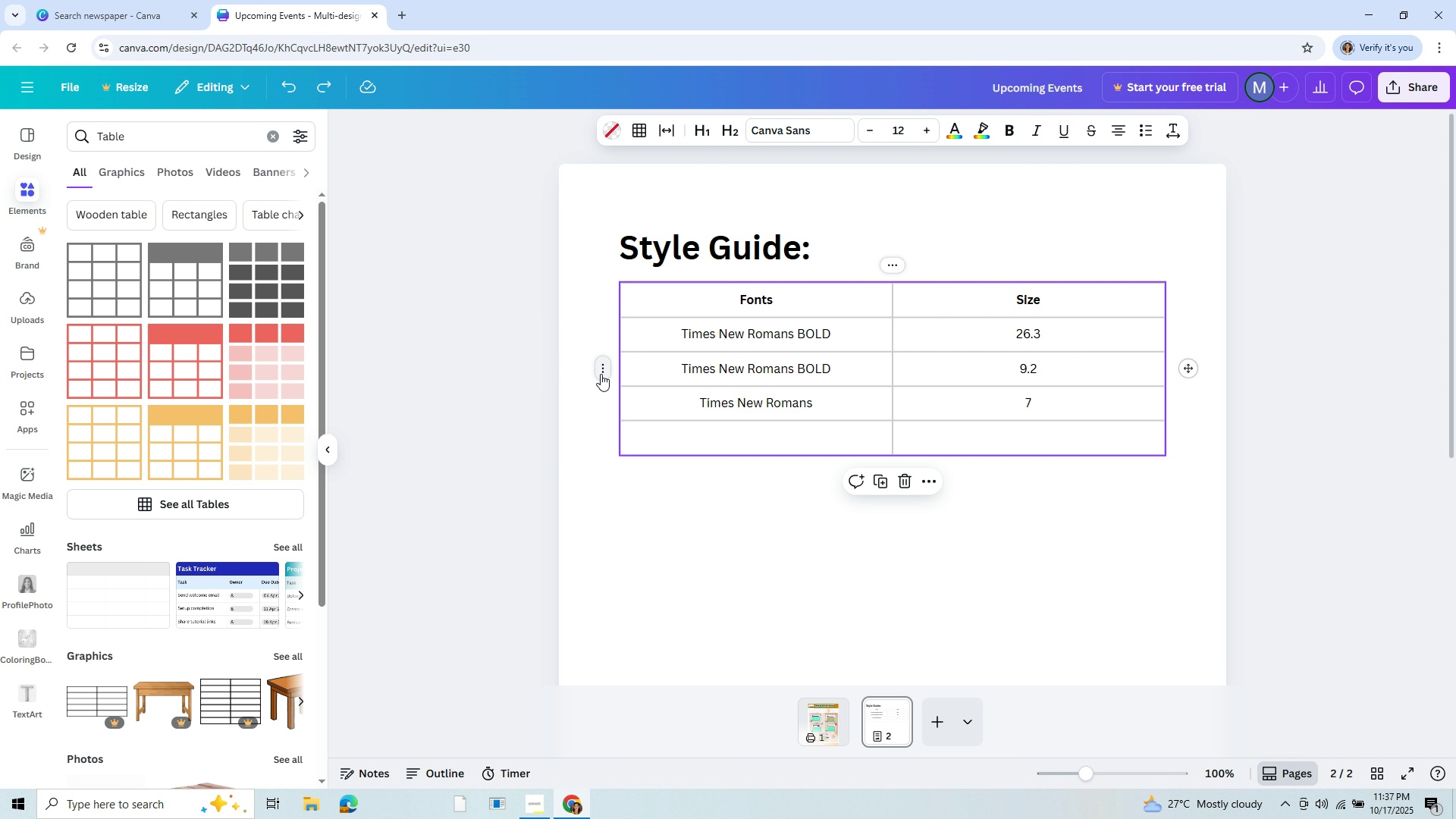 
left_click([601, 374])
 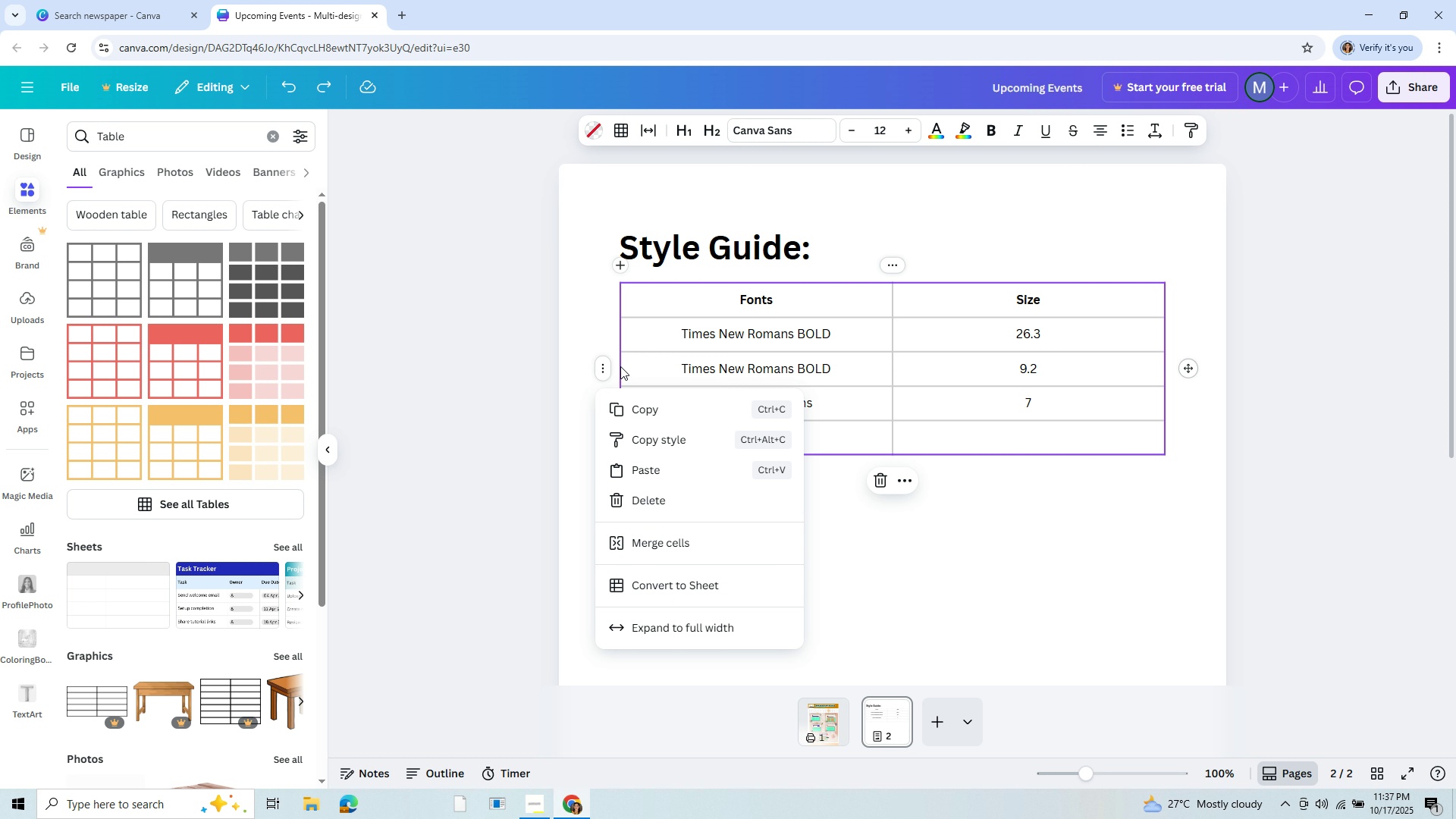 
left_click([604, 368])
 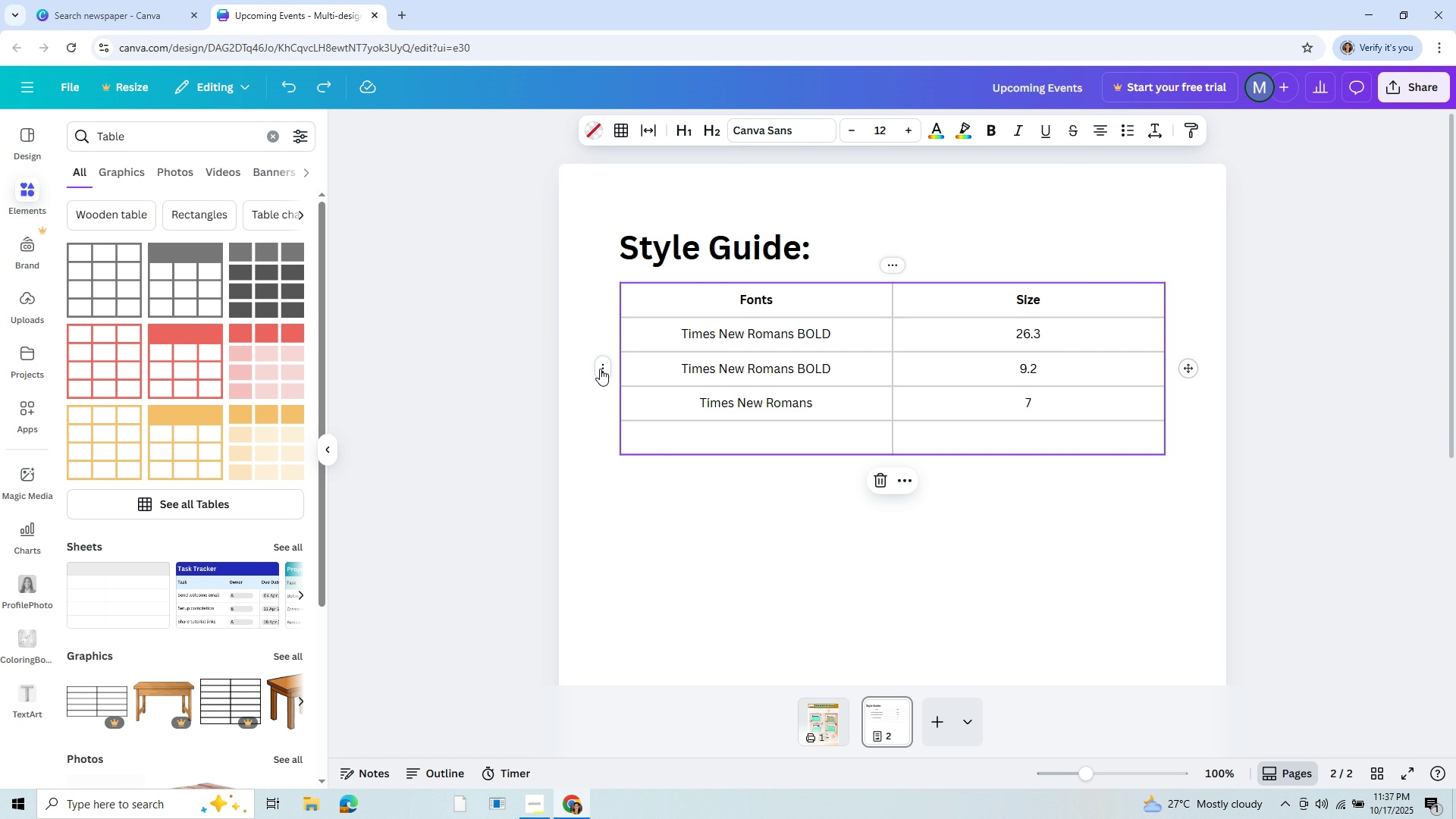 
wait(5.44)
 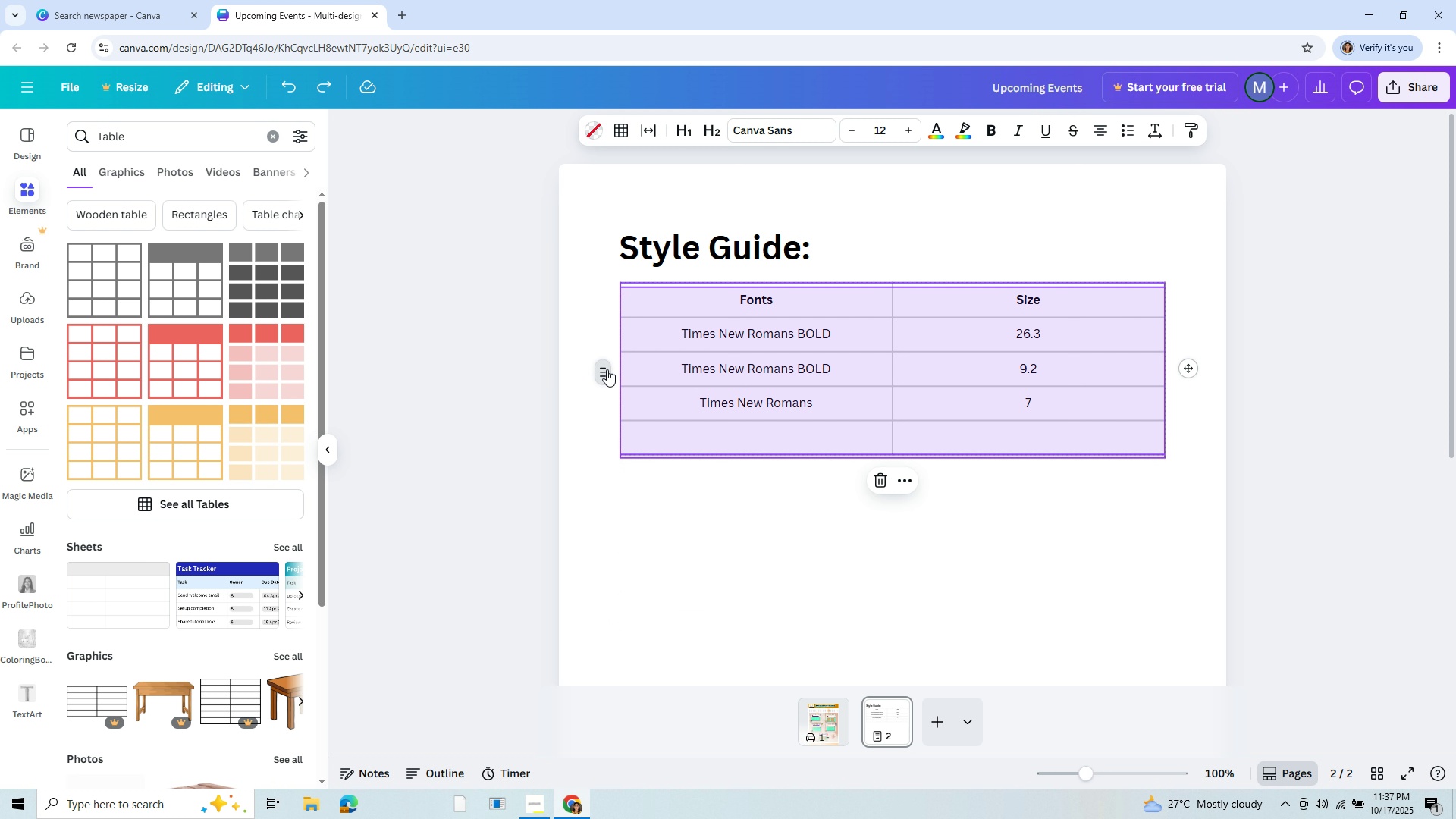 
left_click([602, 362])
 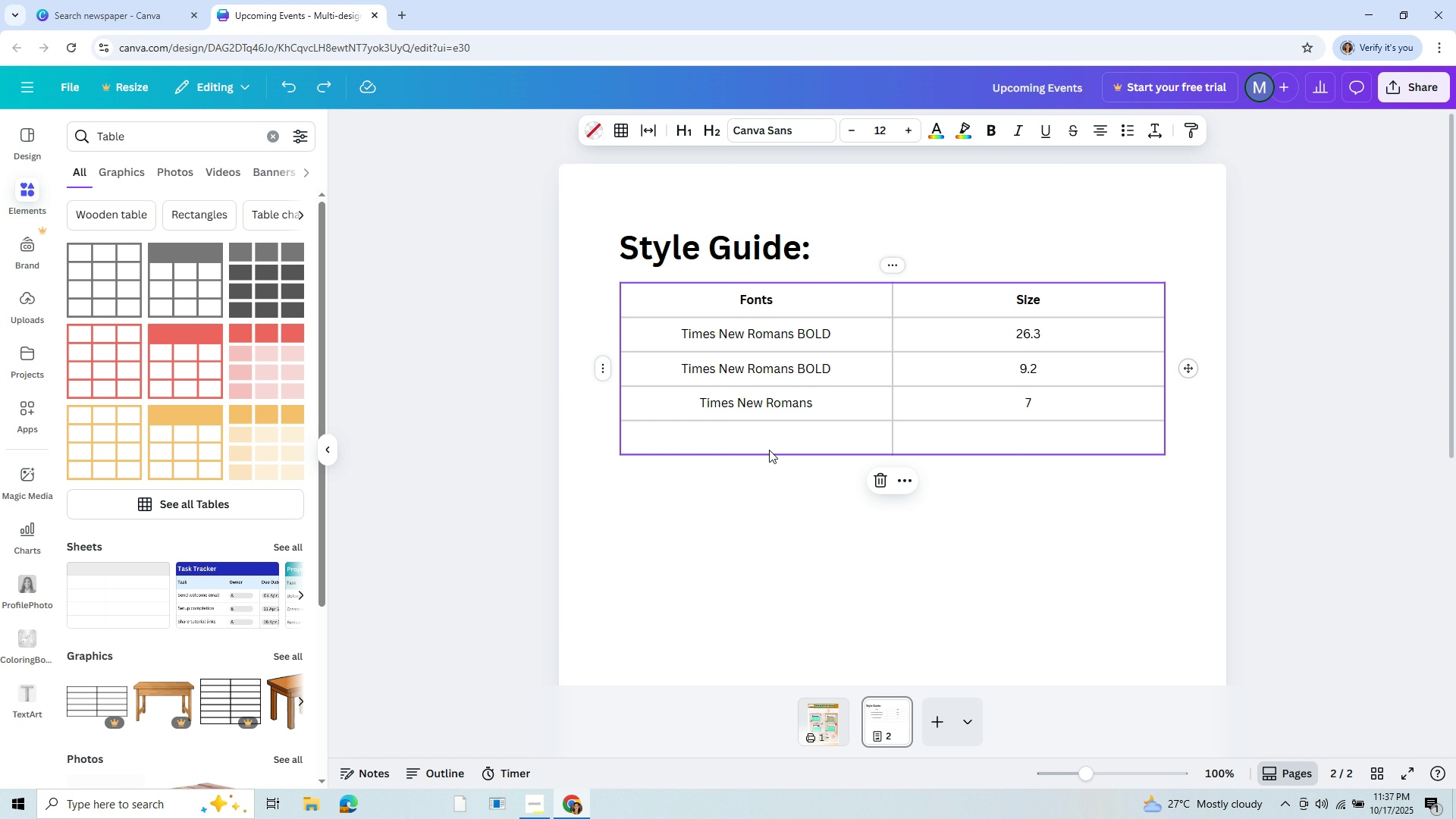 
wait(7.9)
 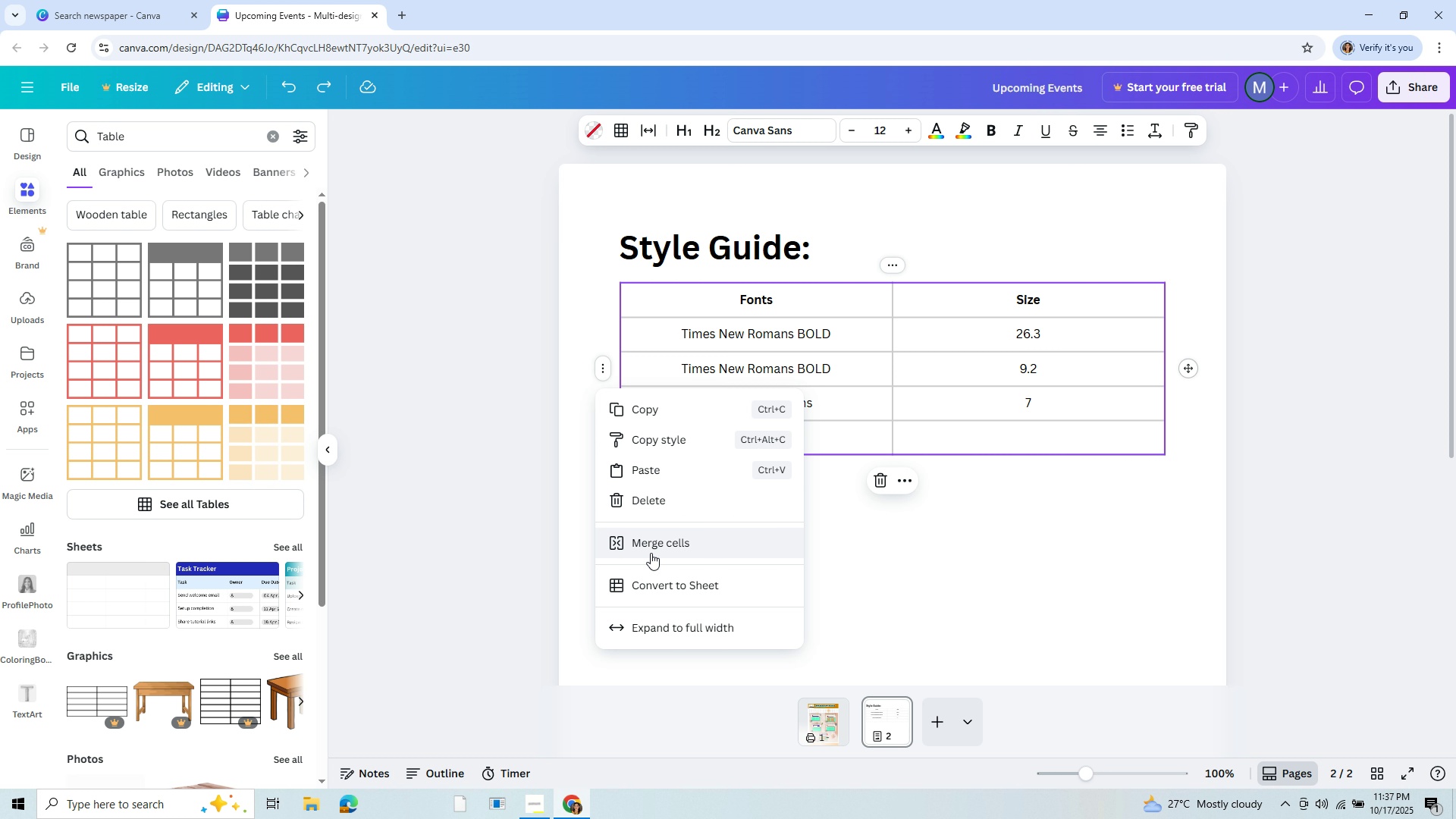 
left_click([668, 336])
 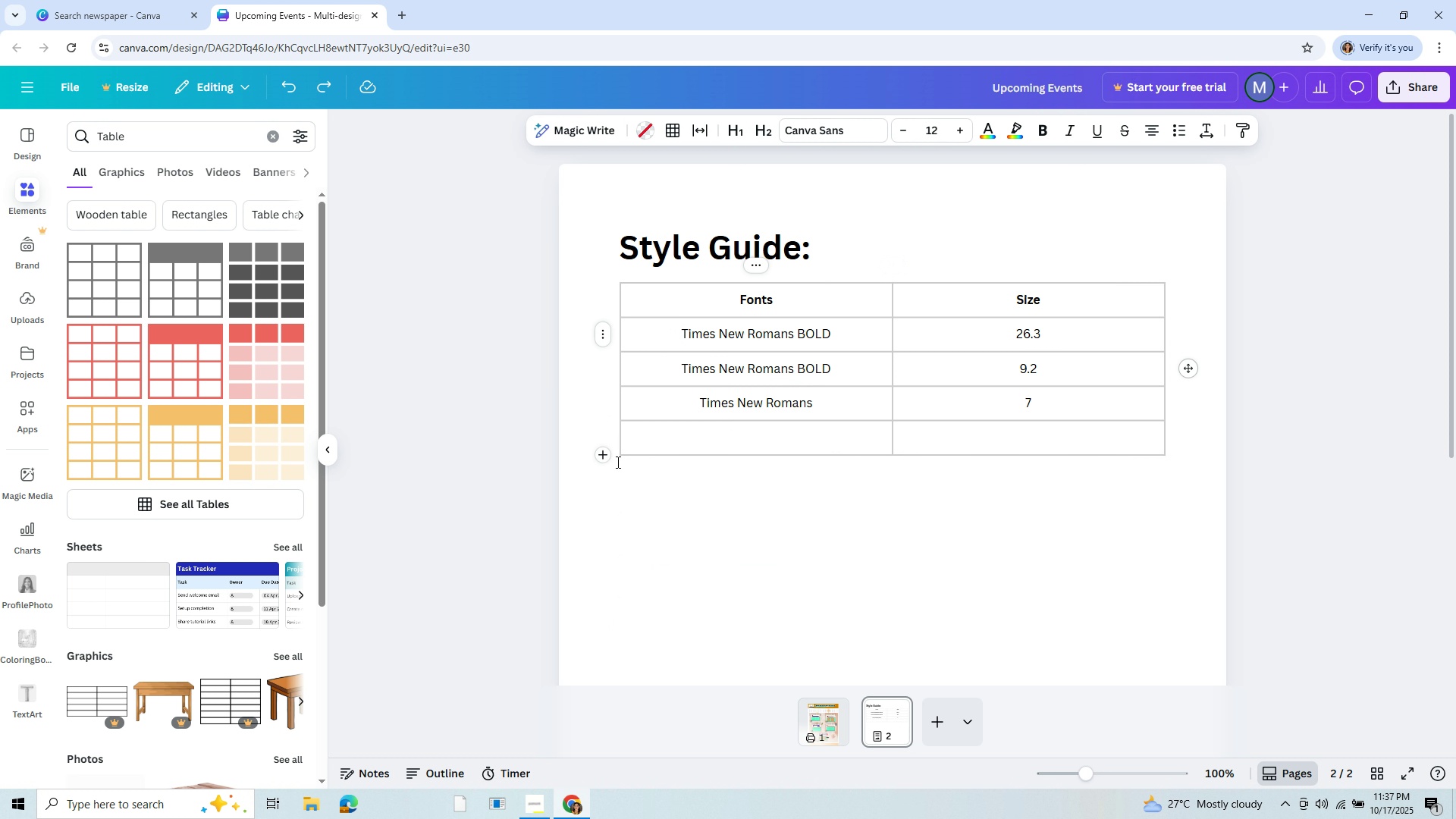 
left_click([606, 455])
 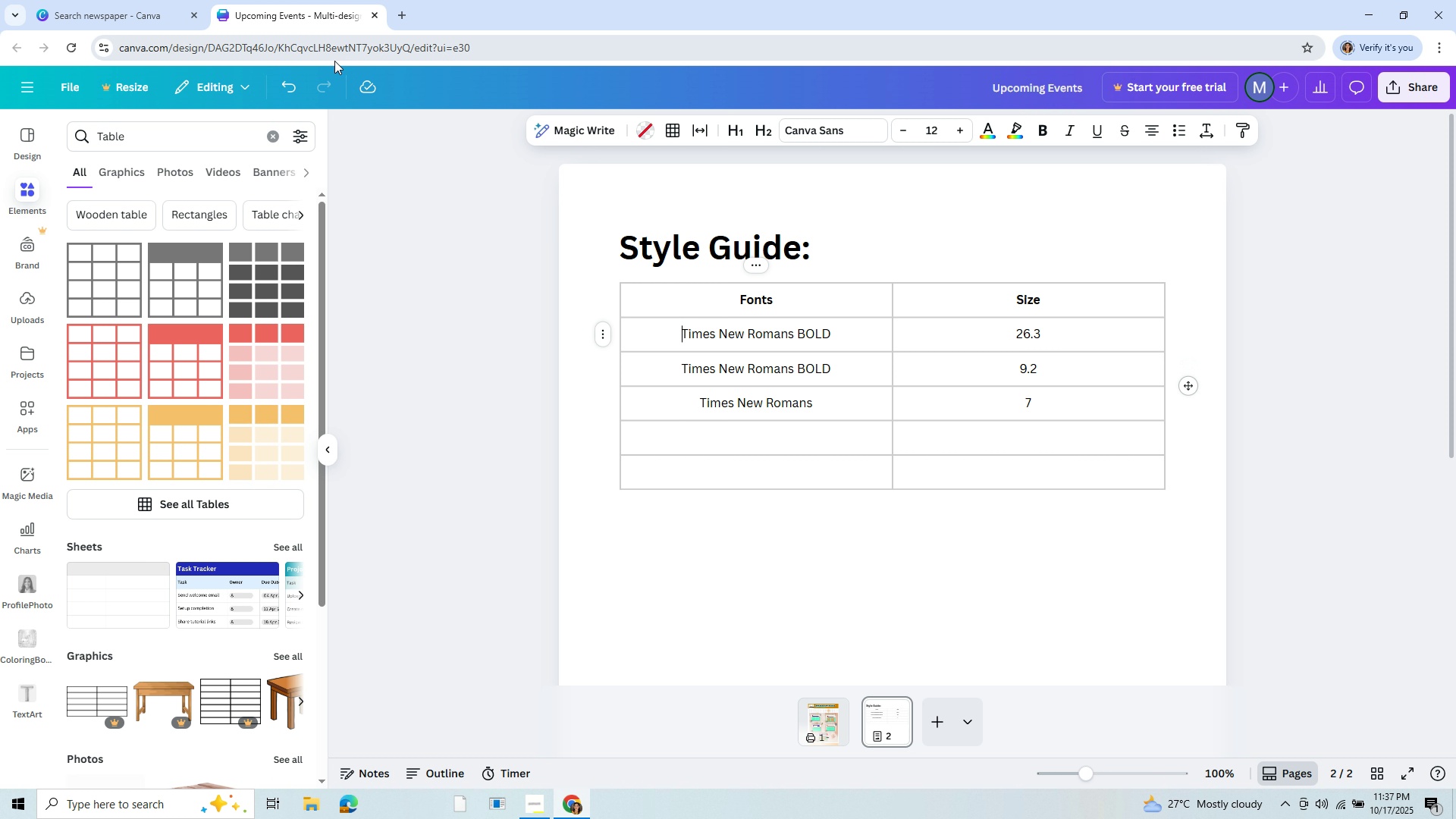 
left_click([295, 85])
 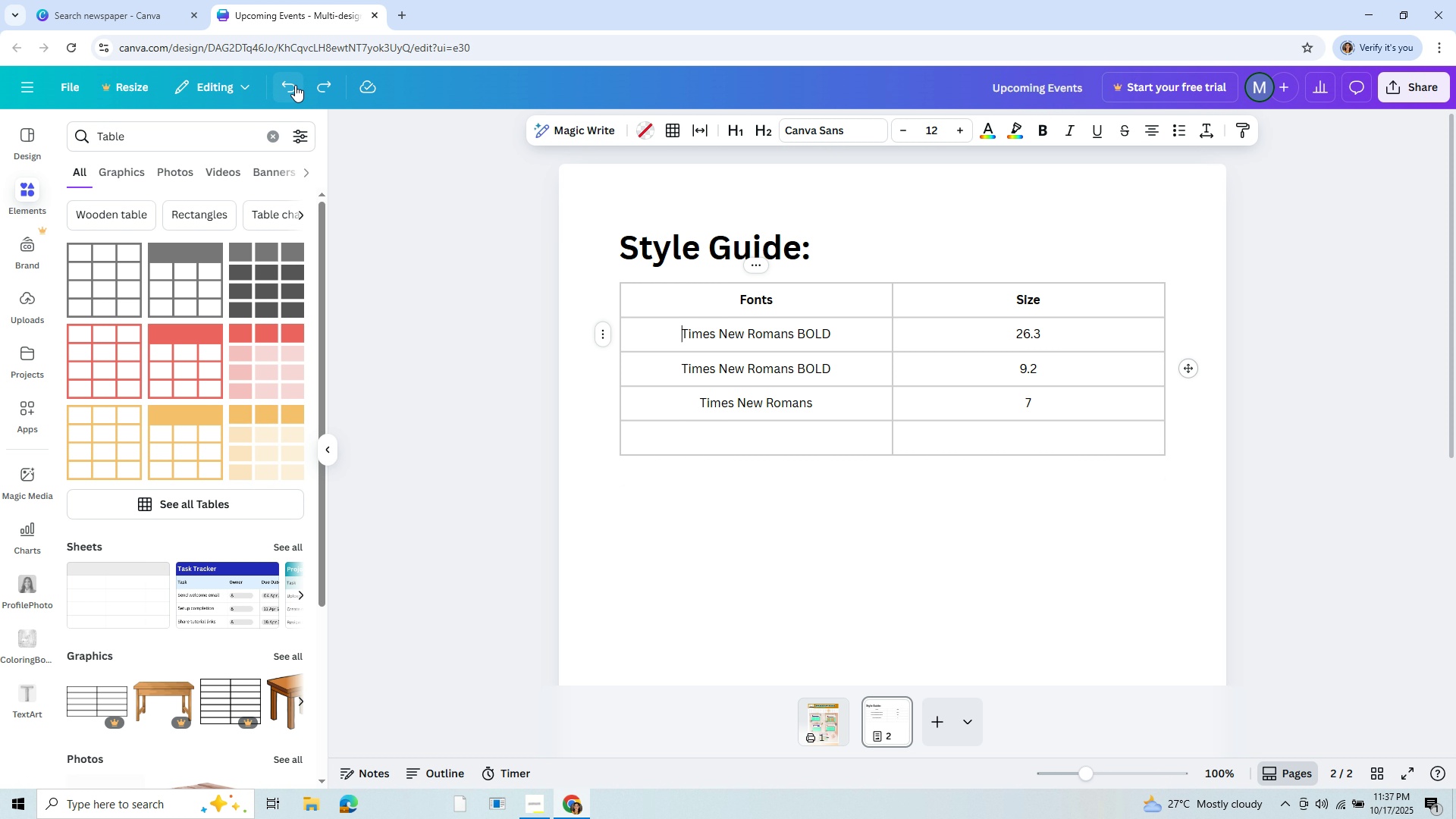 
left_click([295, 85])
 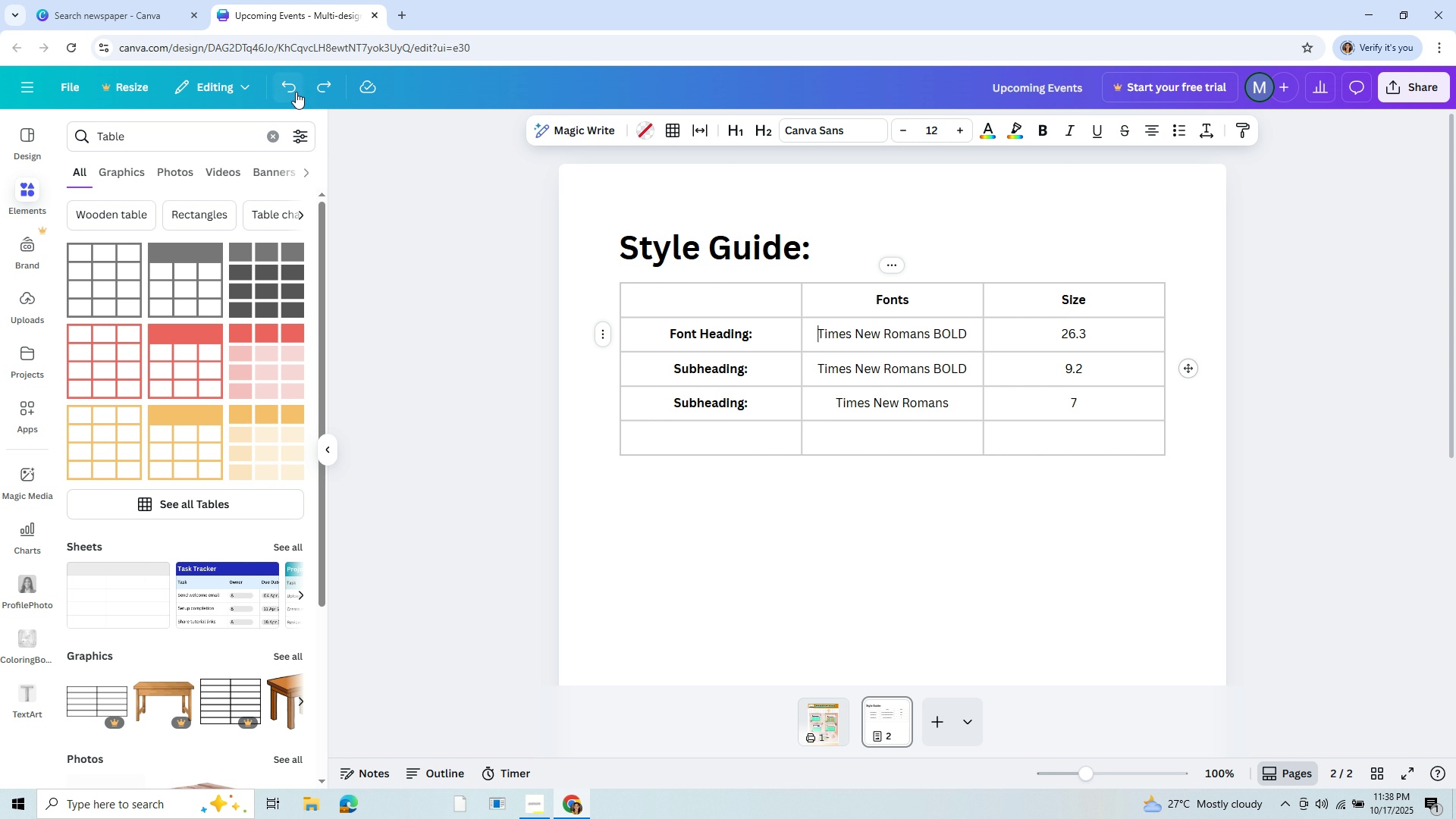 
left_click([316, 83])
 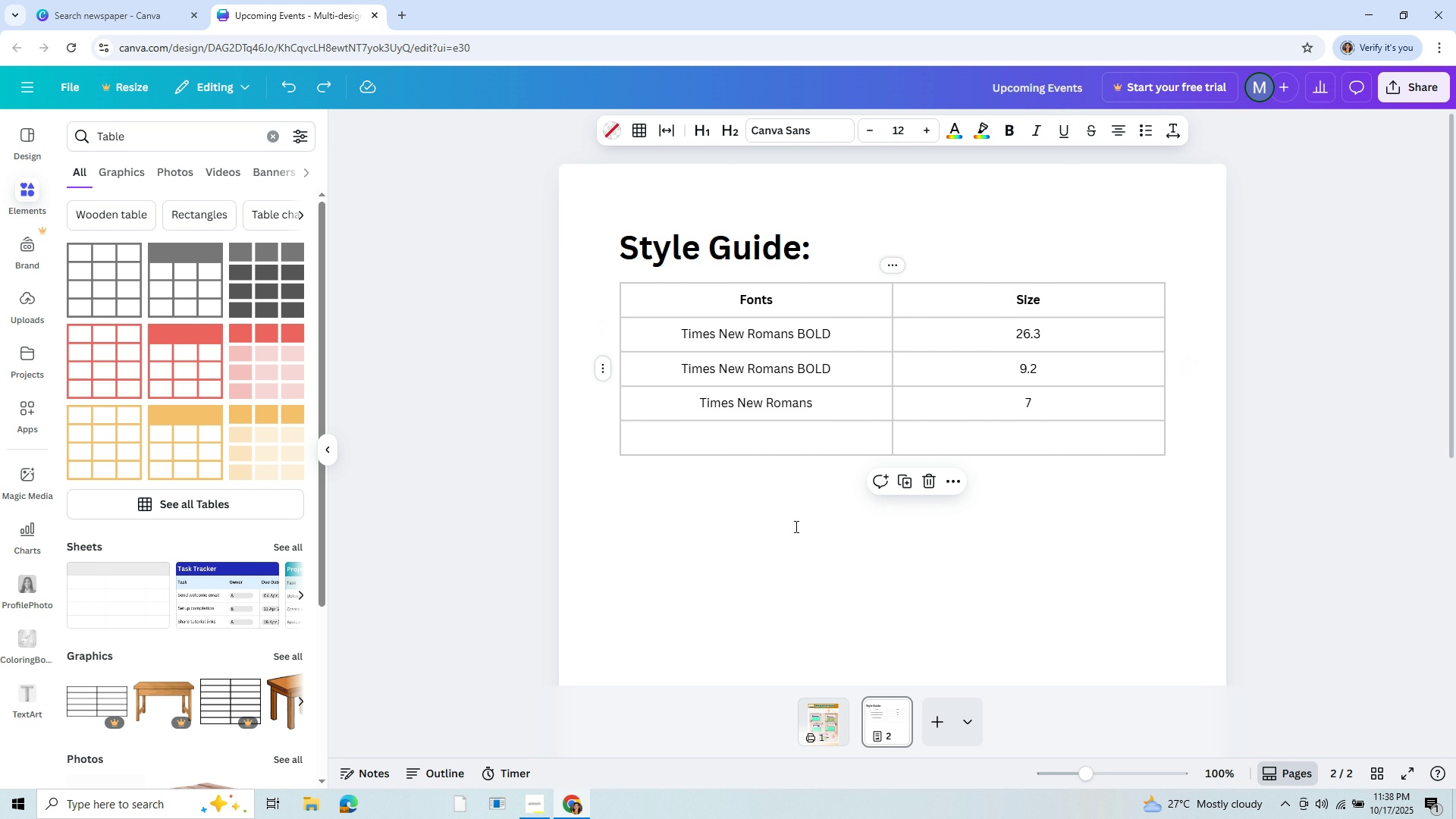 
left_click([795, 526])
 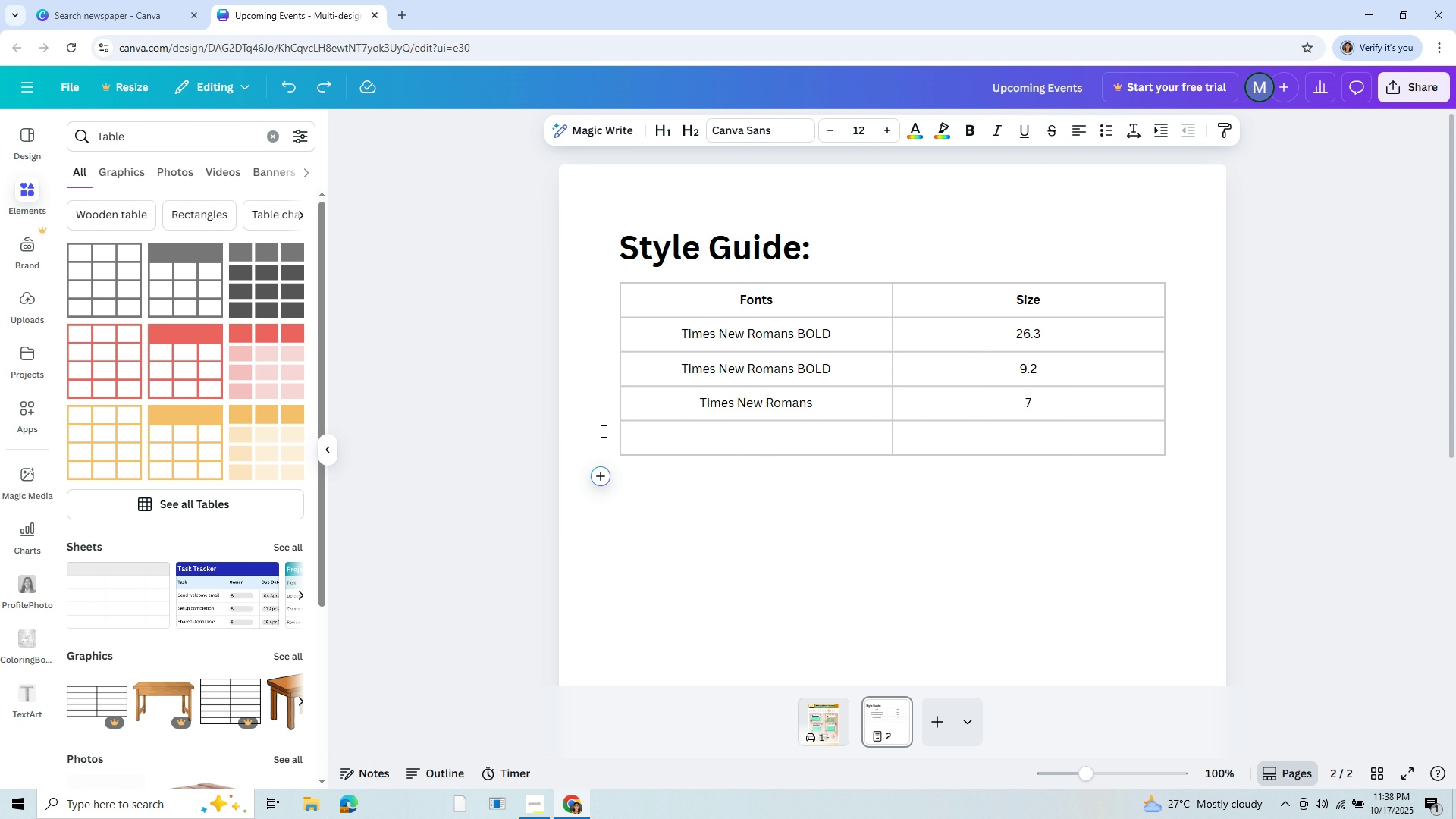 
left_click([648, 431])
 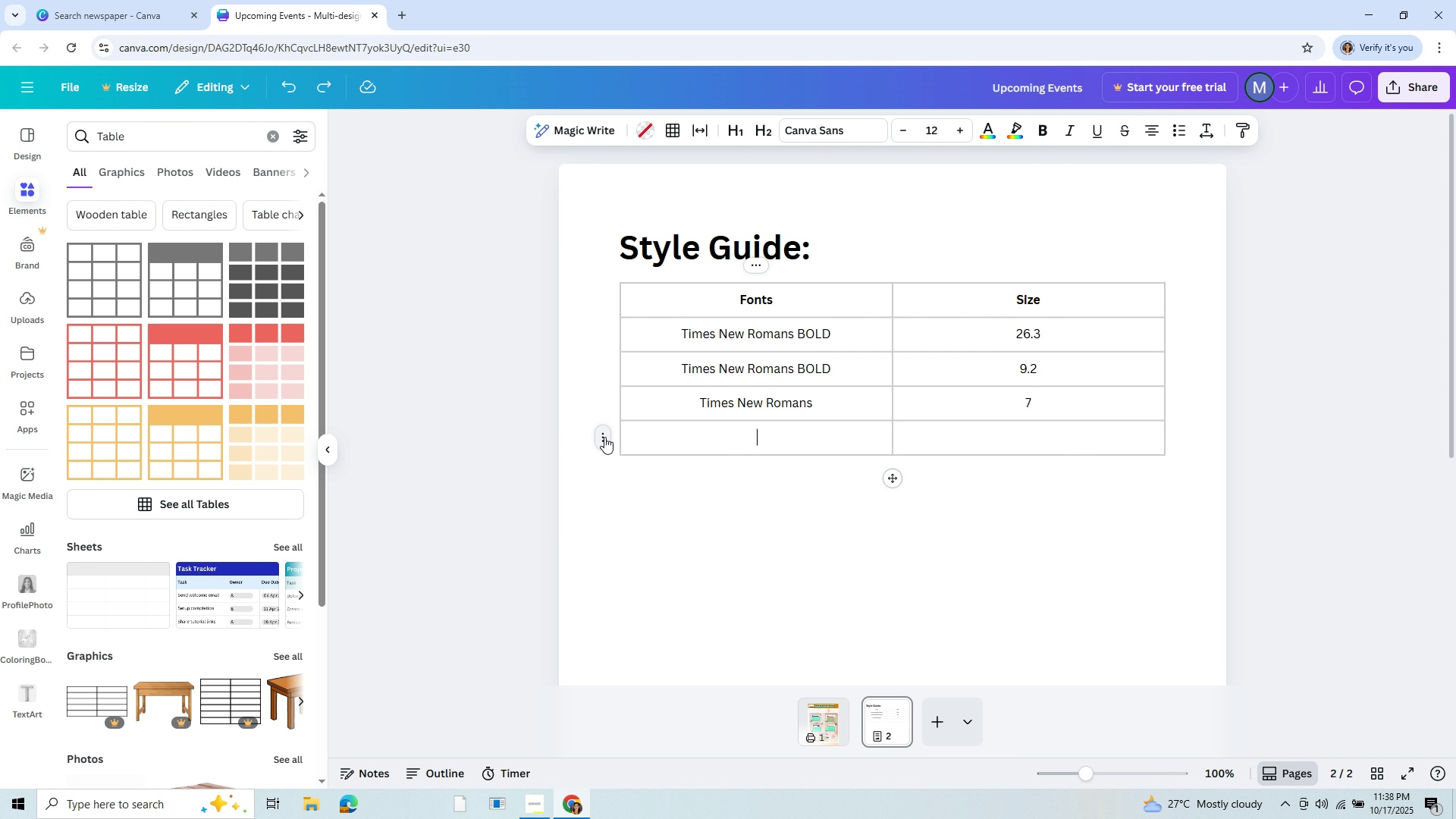 
left_click([604, 437])
 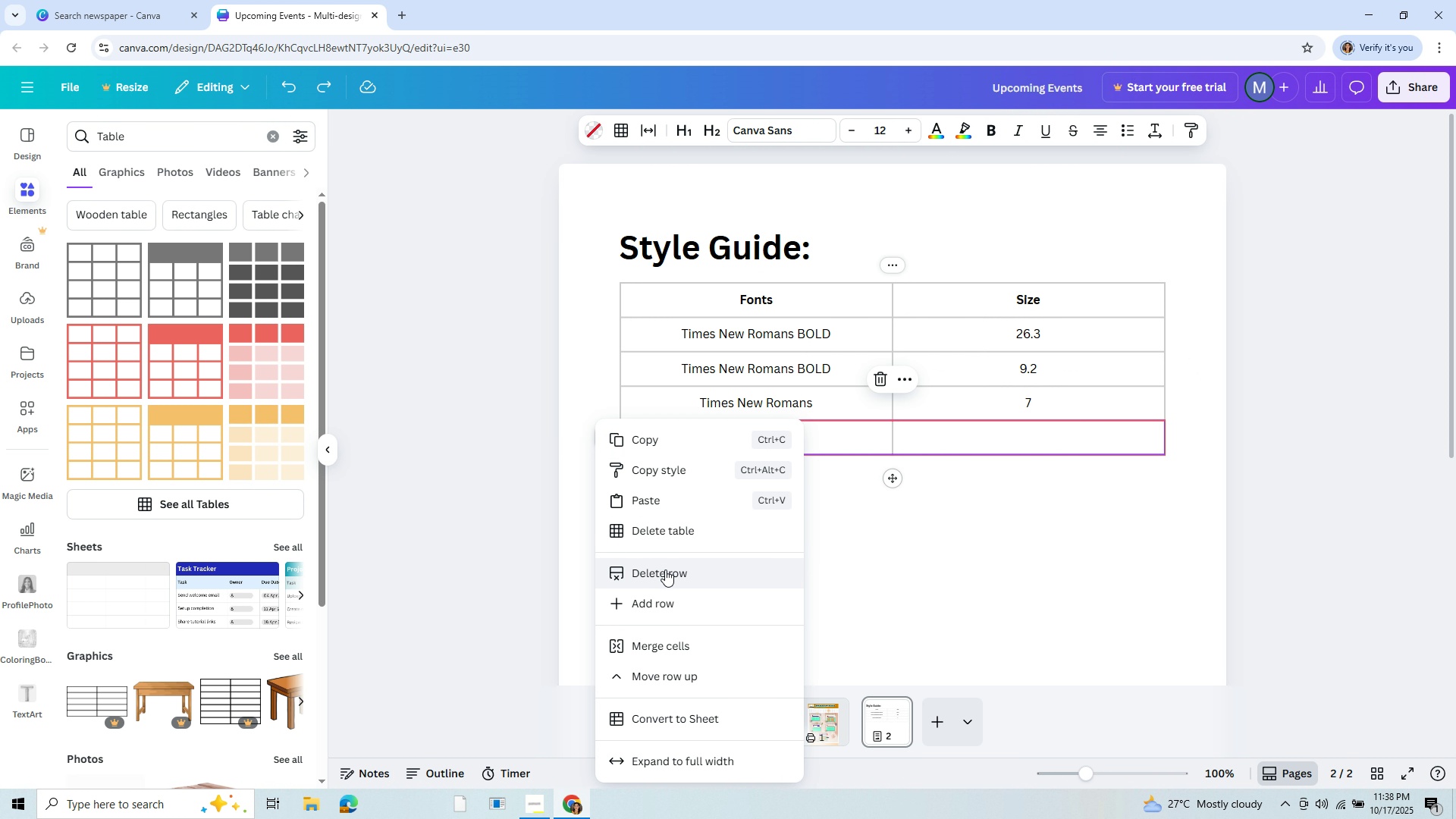 
left_click([665, 570])
 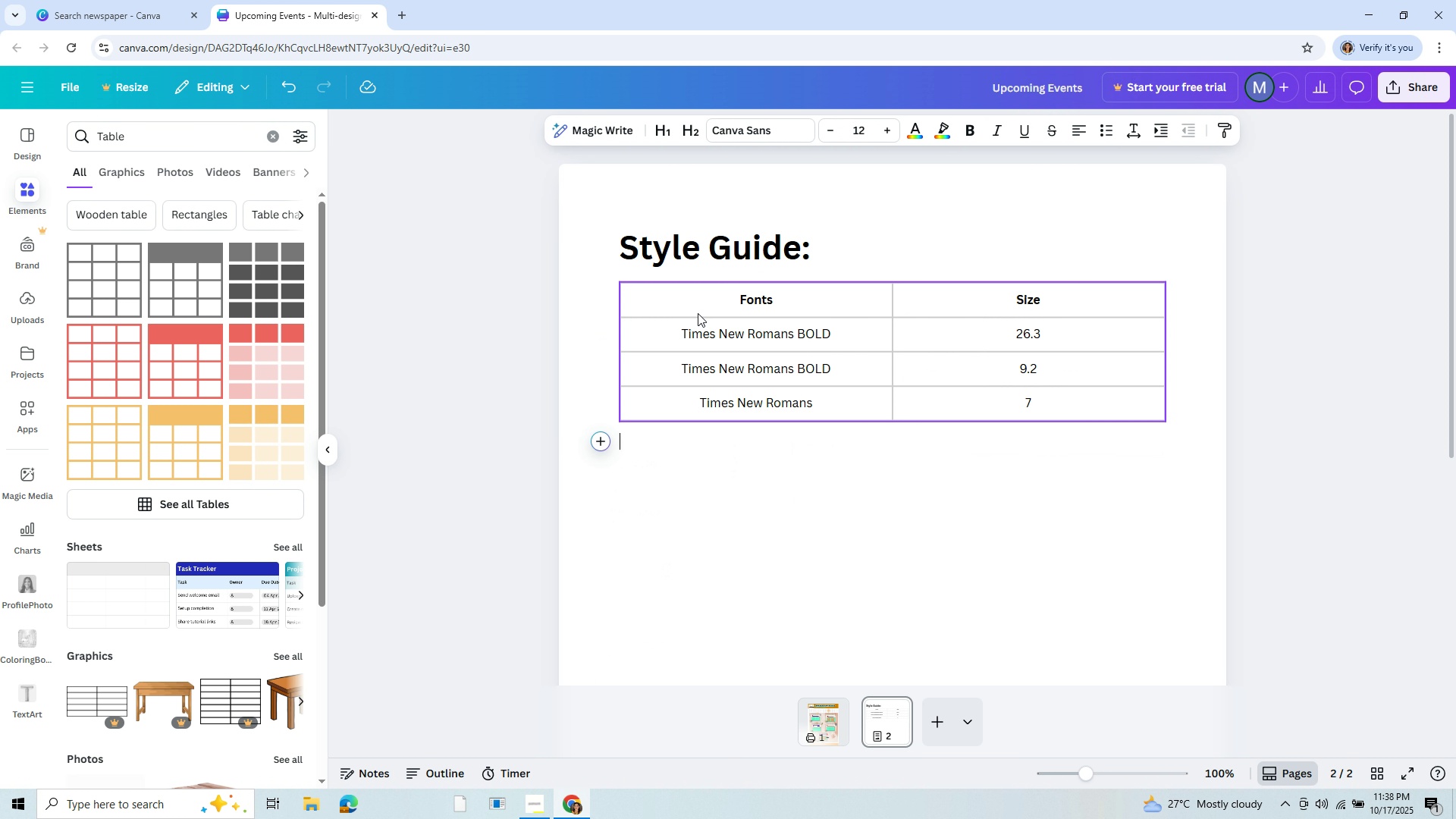 
left_click([683, 298])
 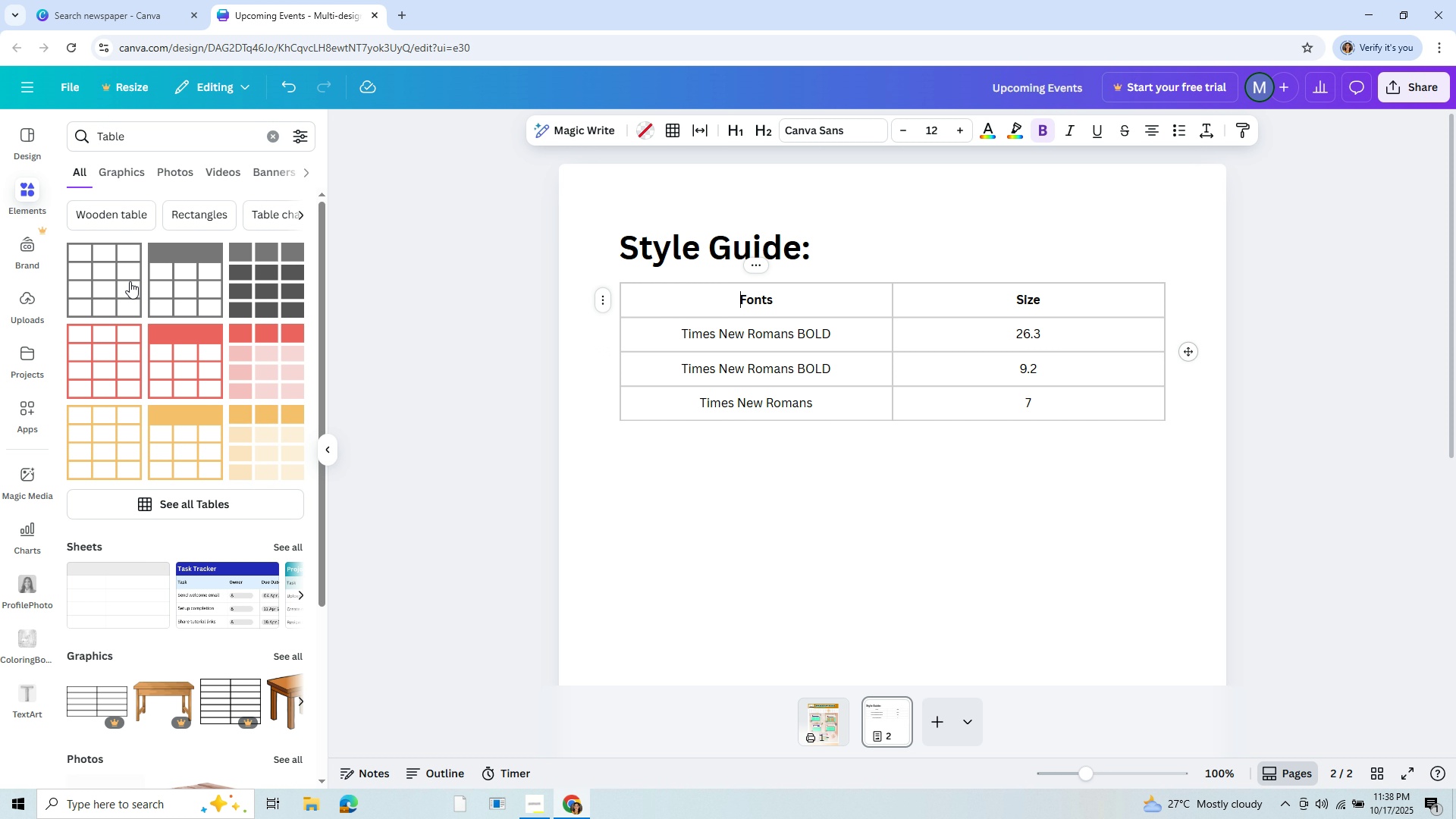 
wait(5.36)
 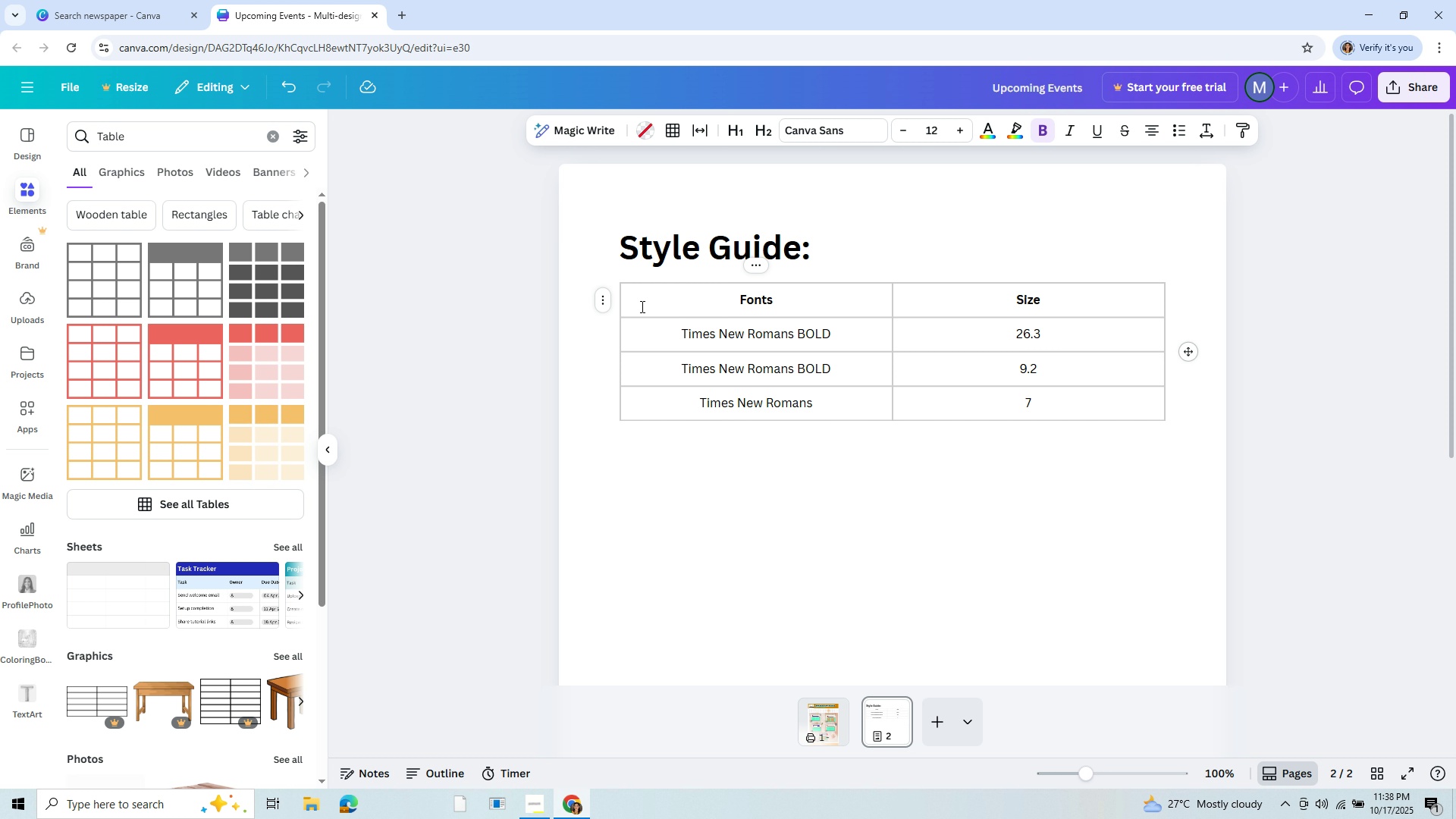 
left_click([130, 281])
 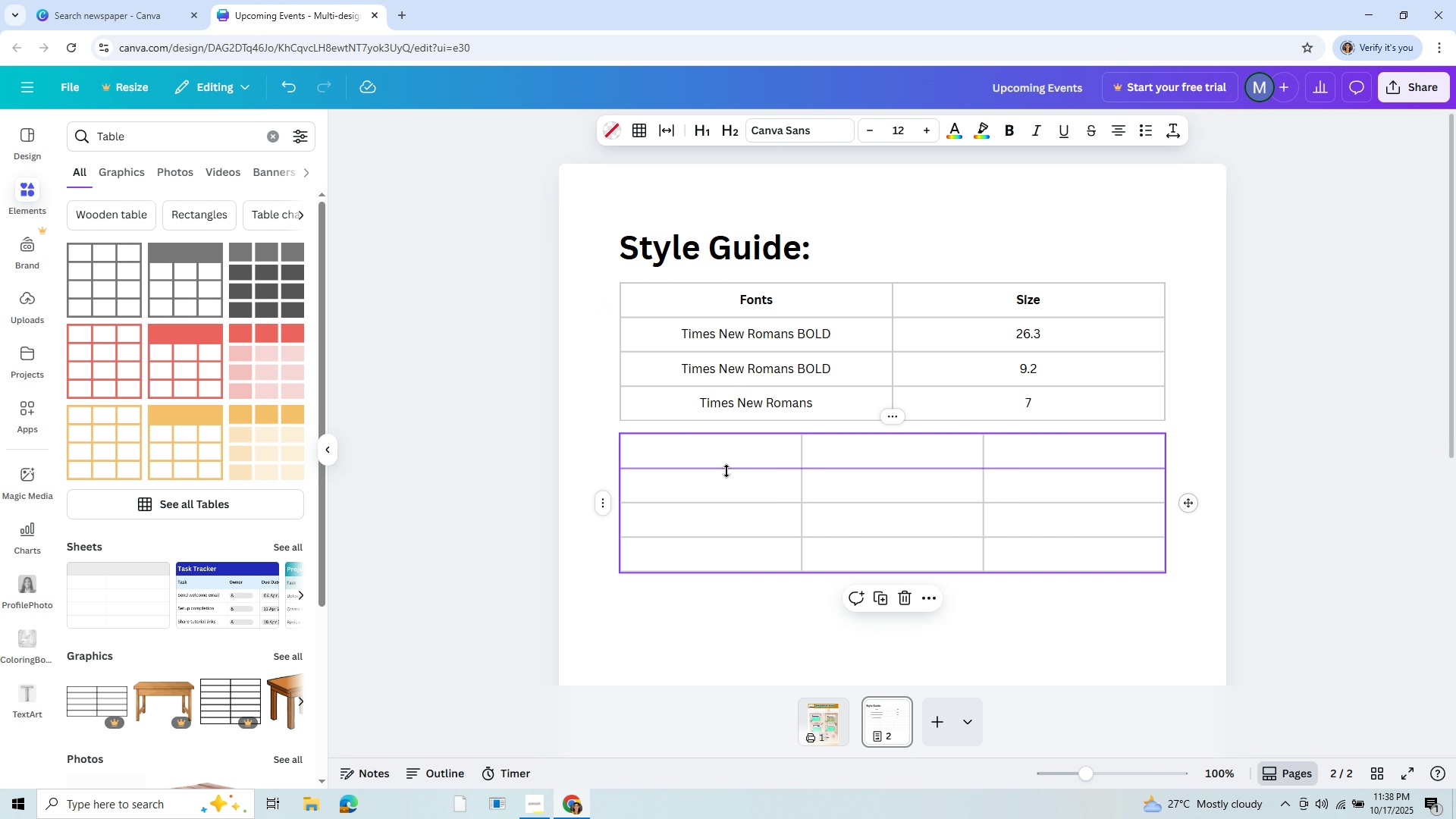 
left_click([729, 463])
 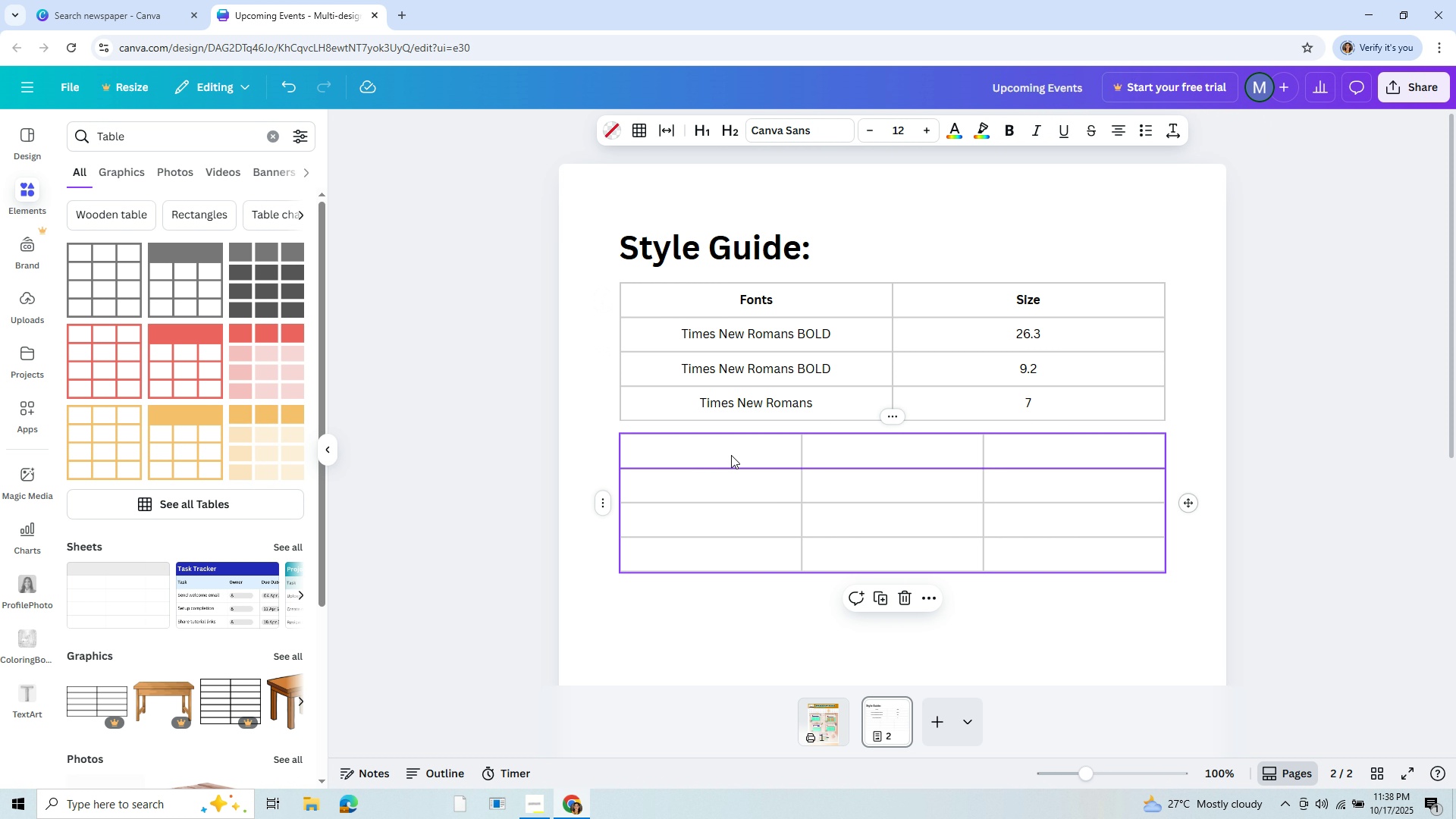 
double_click([732, 461])
 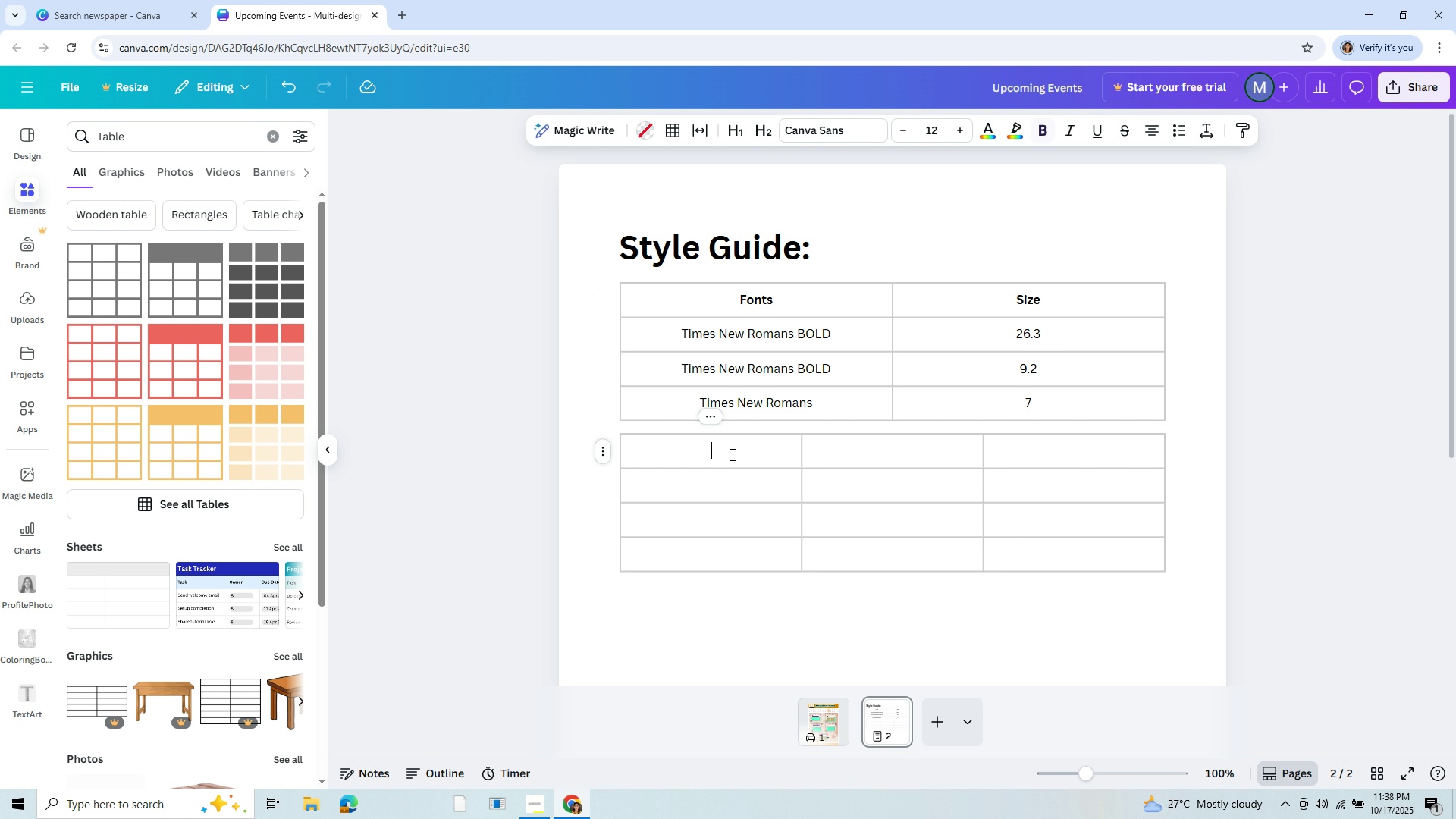 
left_click([731, 454])
 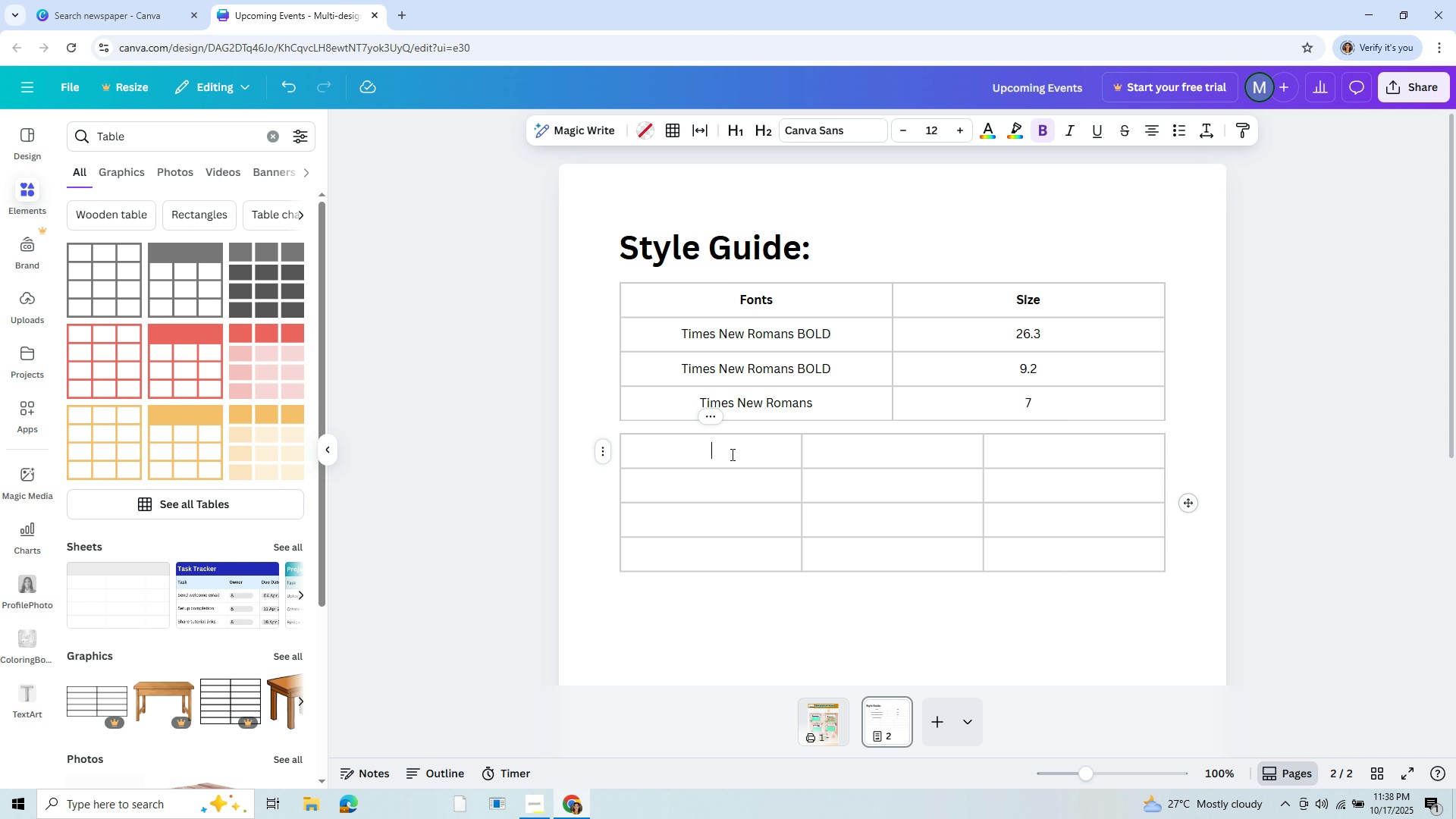 
key(CapsLock)
 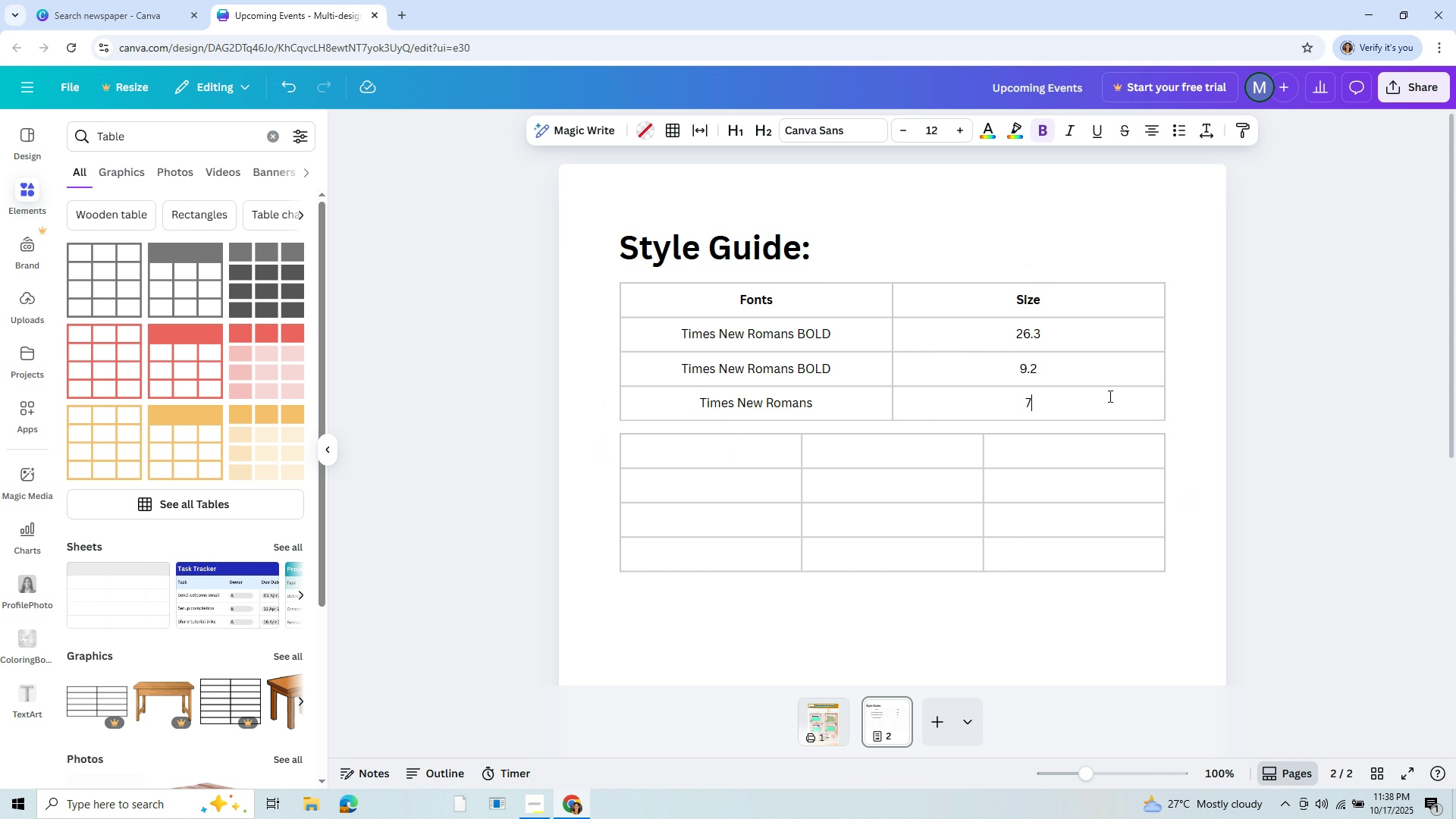 
left_click([1166, 410])
 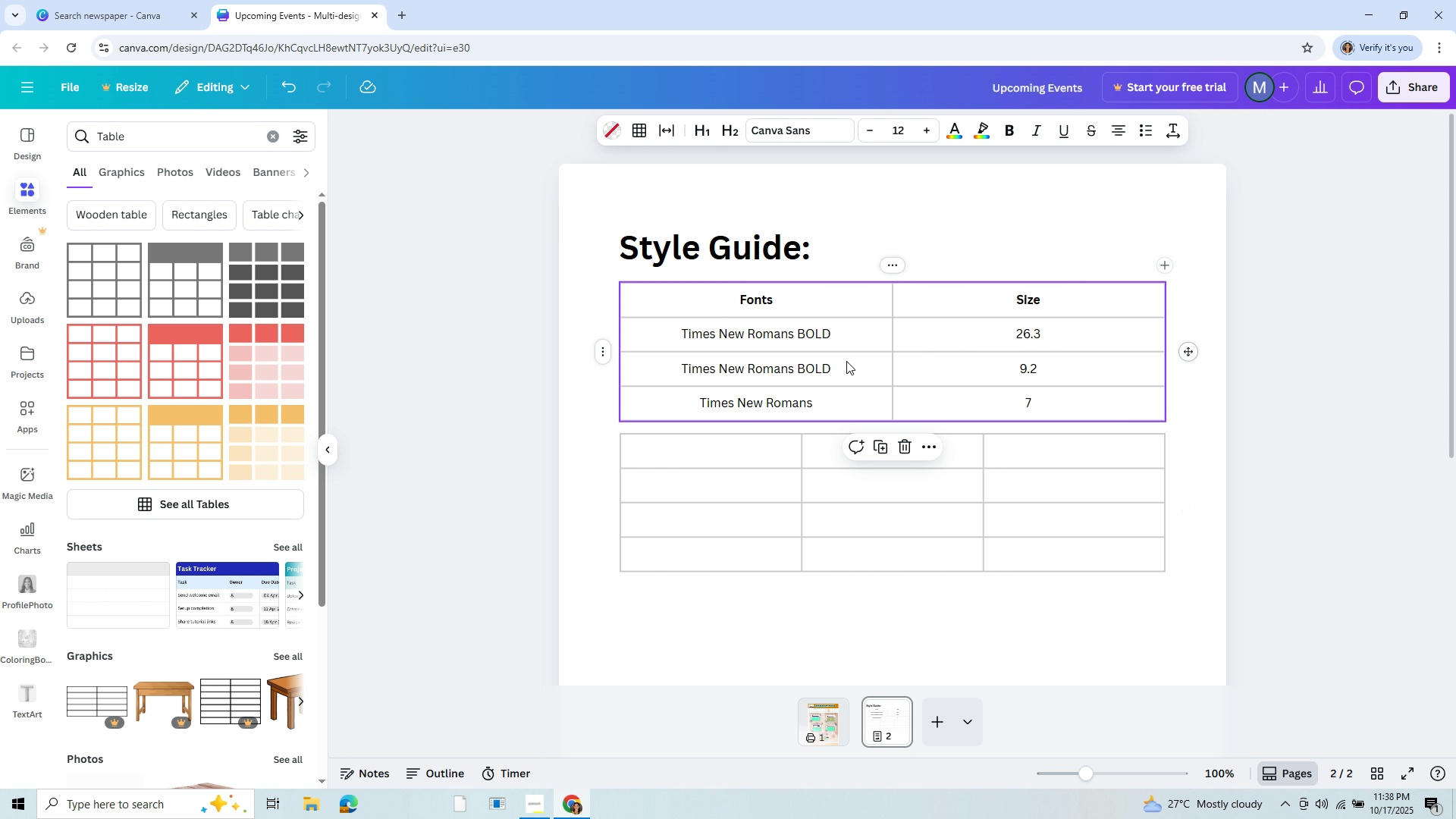 
left_click([622, 284])
 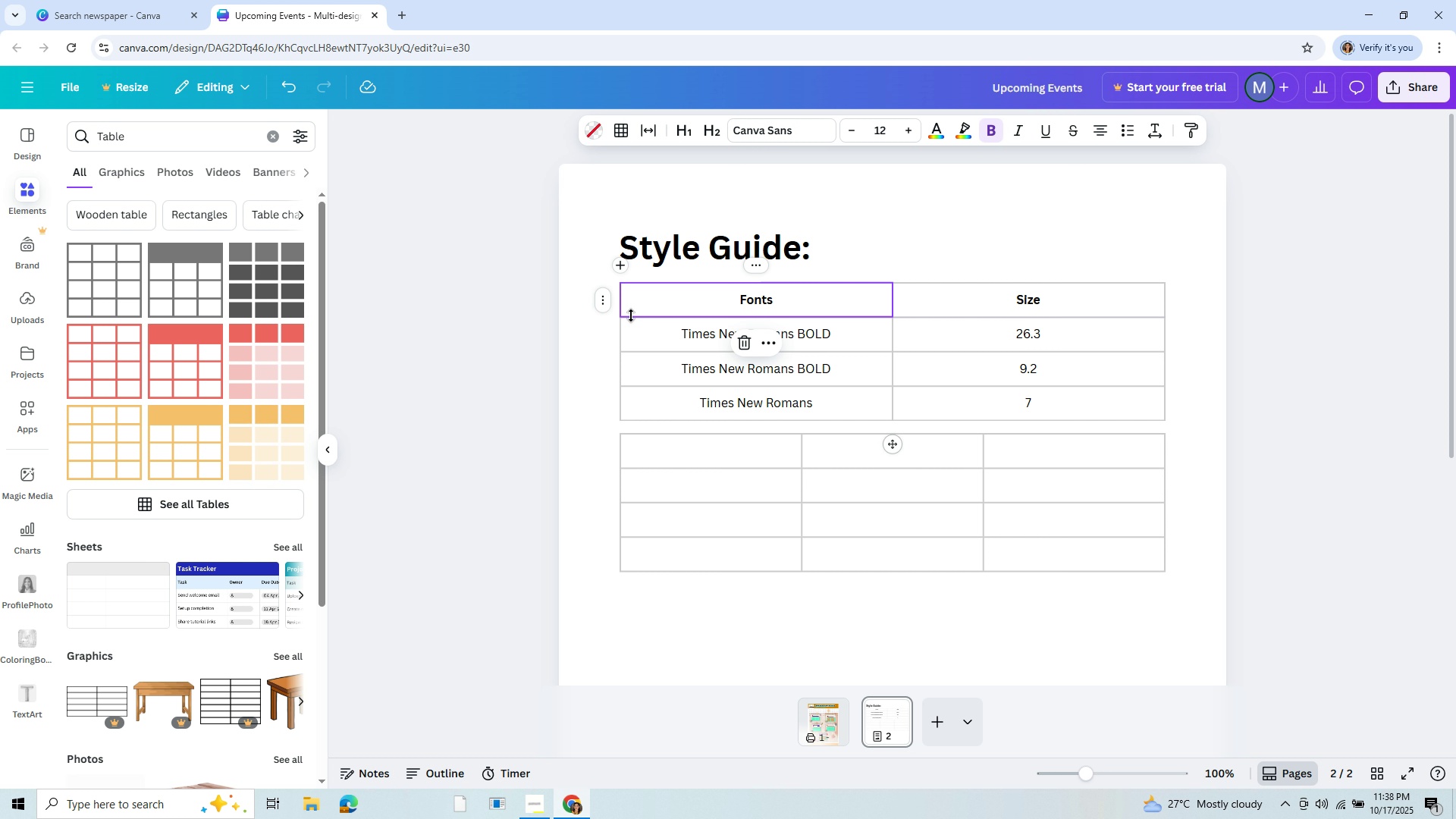 
left_click_drag(start_coordinate=[639, 318], to_coordinate=[645, 309])
 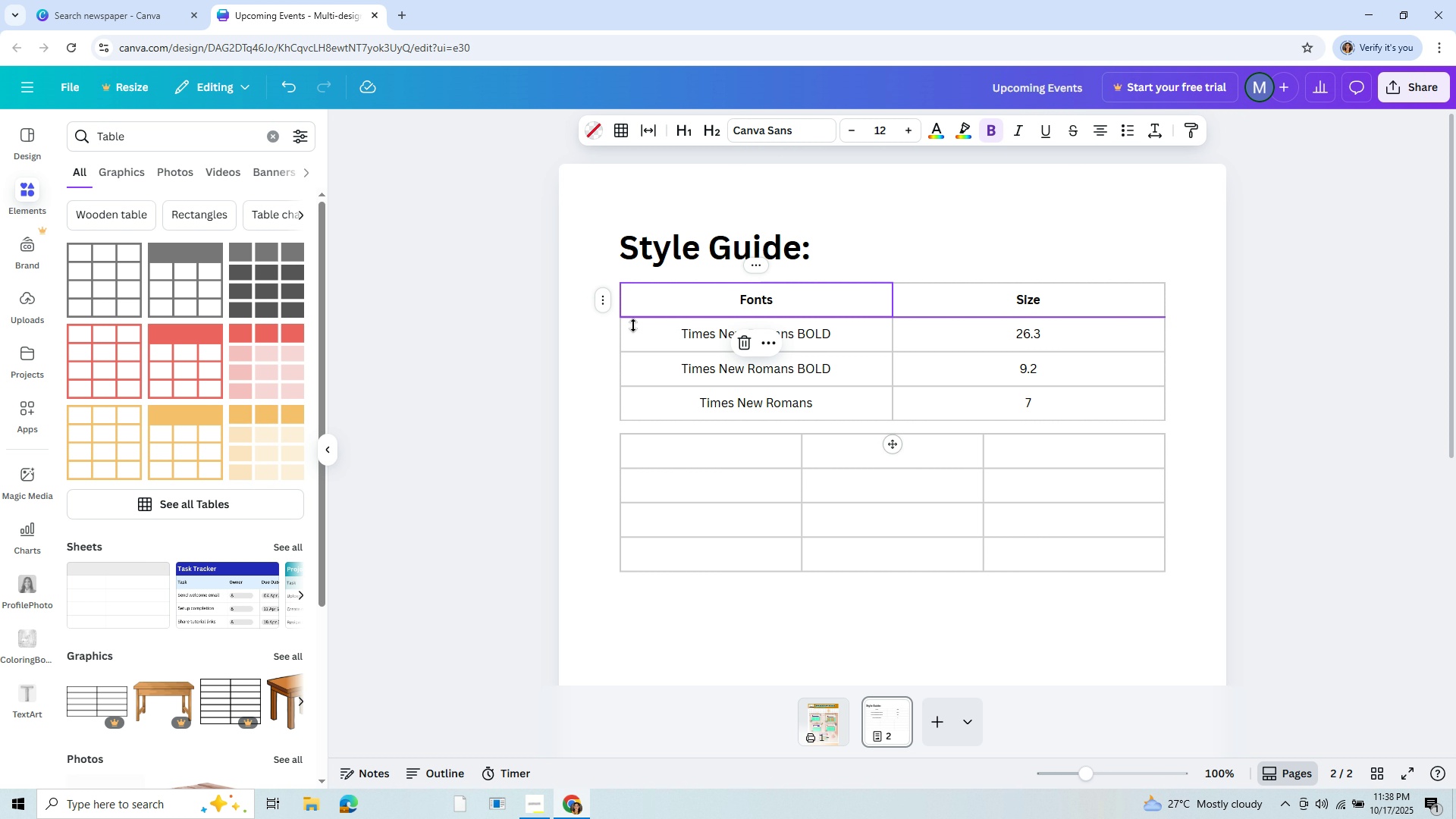 
left_click([633, 325])
 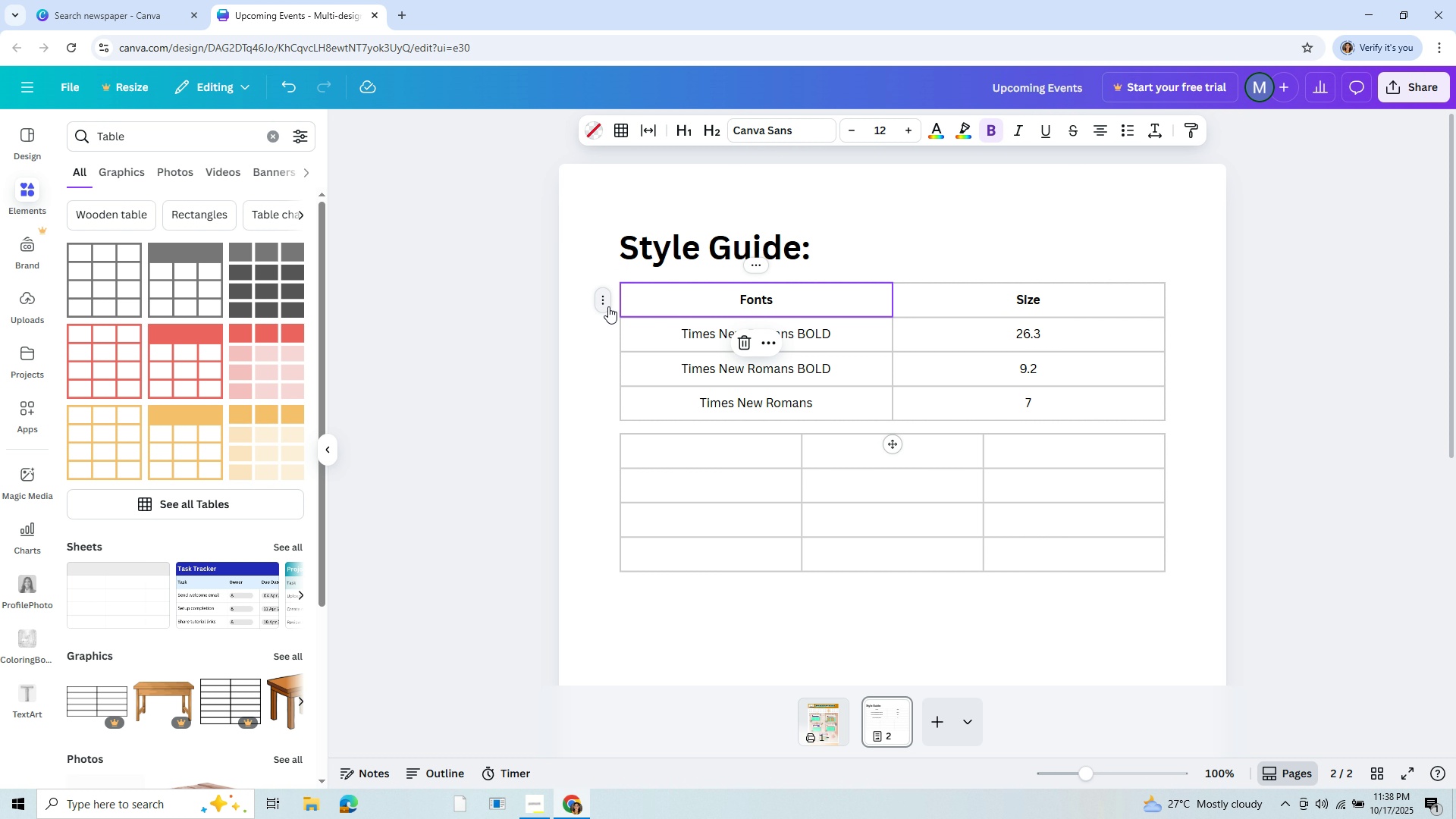 
left_click([608, 306])
 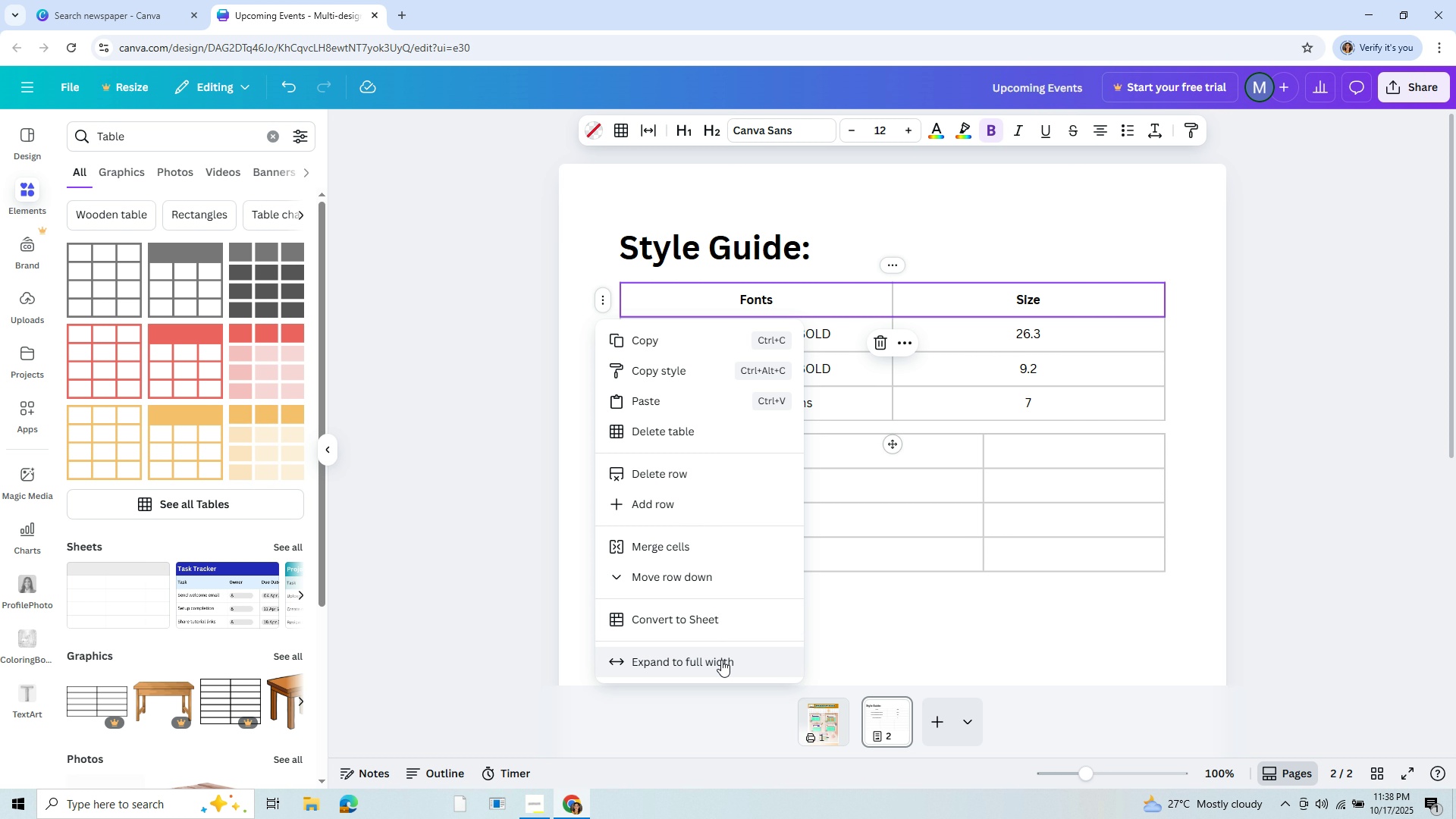 
wait(7.82)
 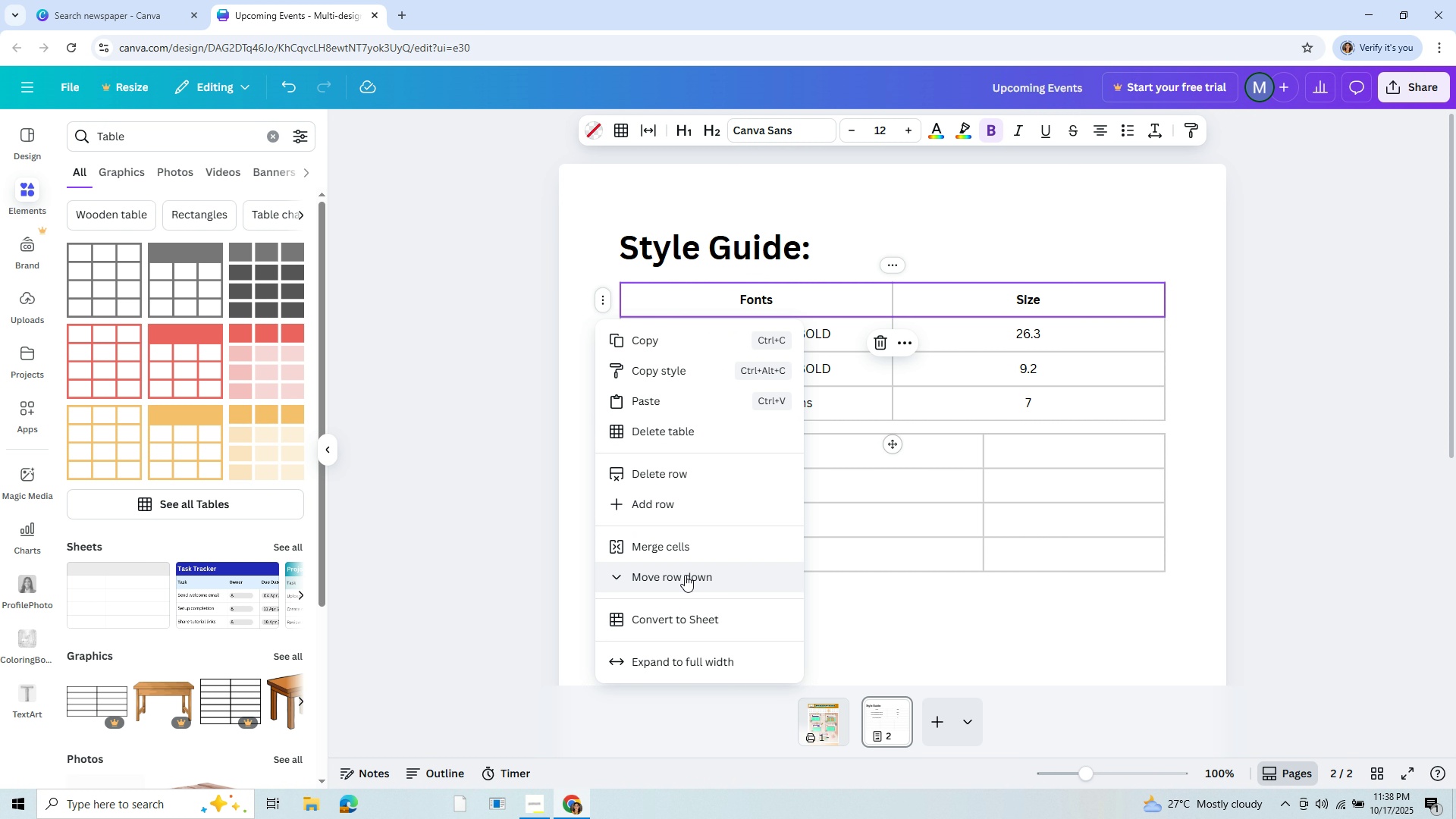 
left_click([963, 403])
 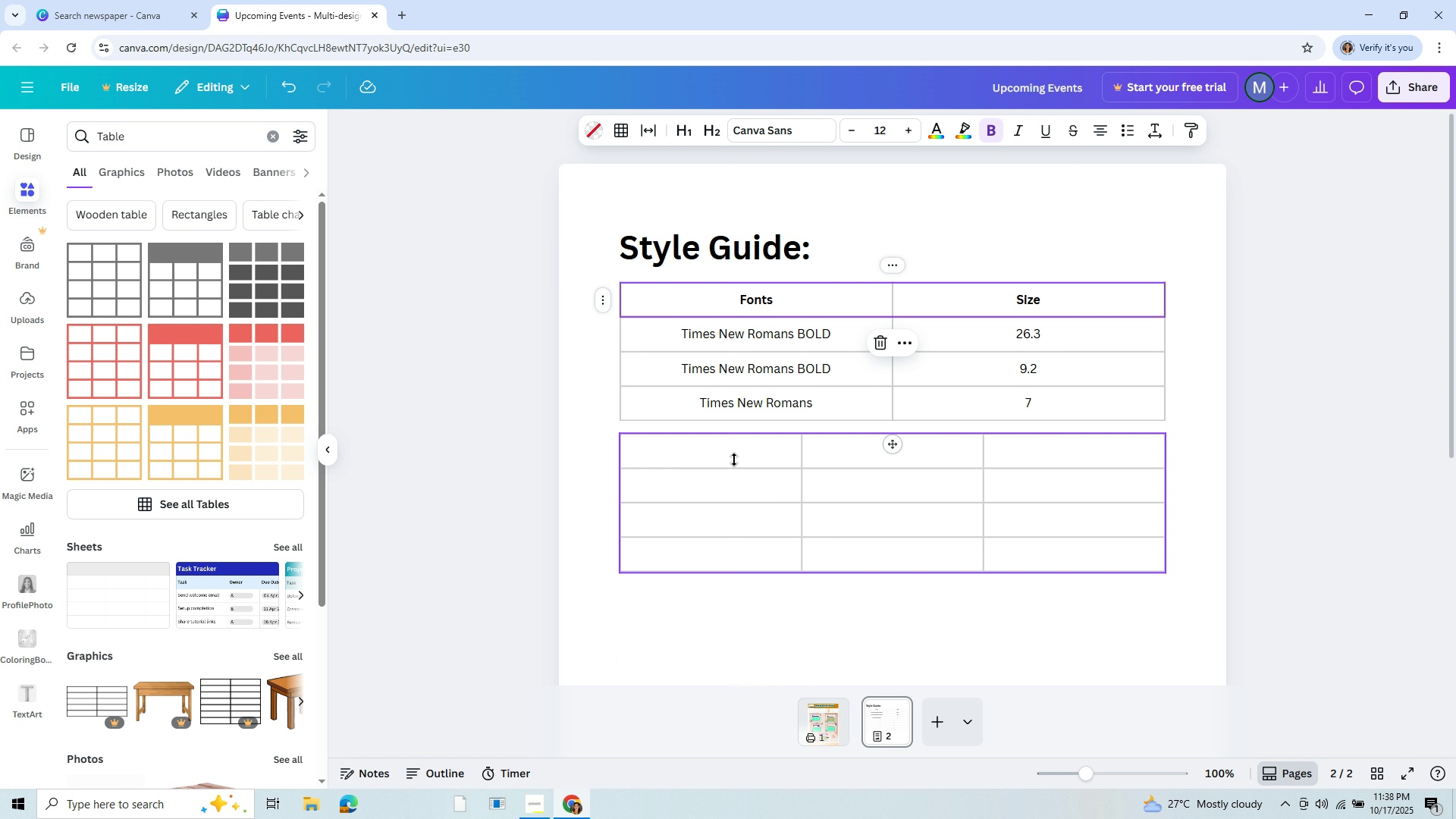 
left_click([734, 460])
 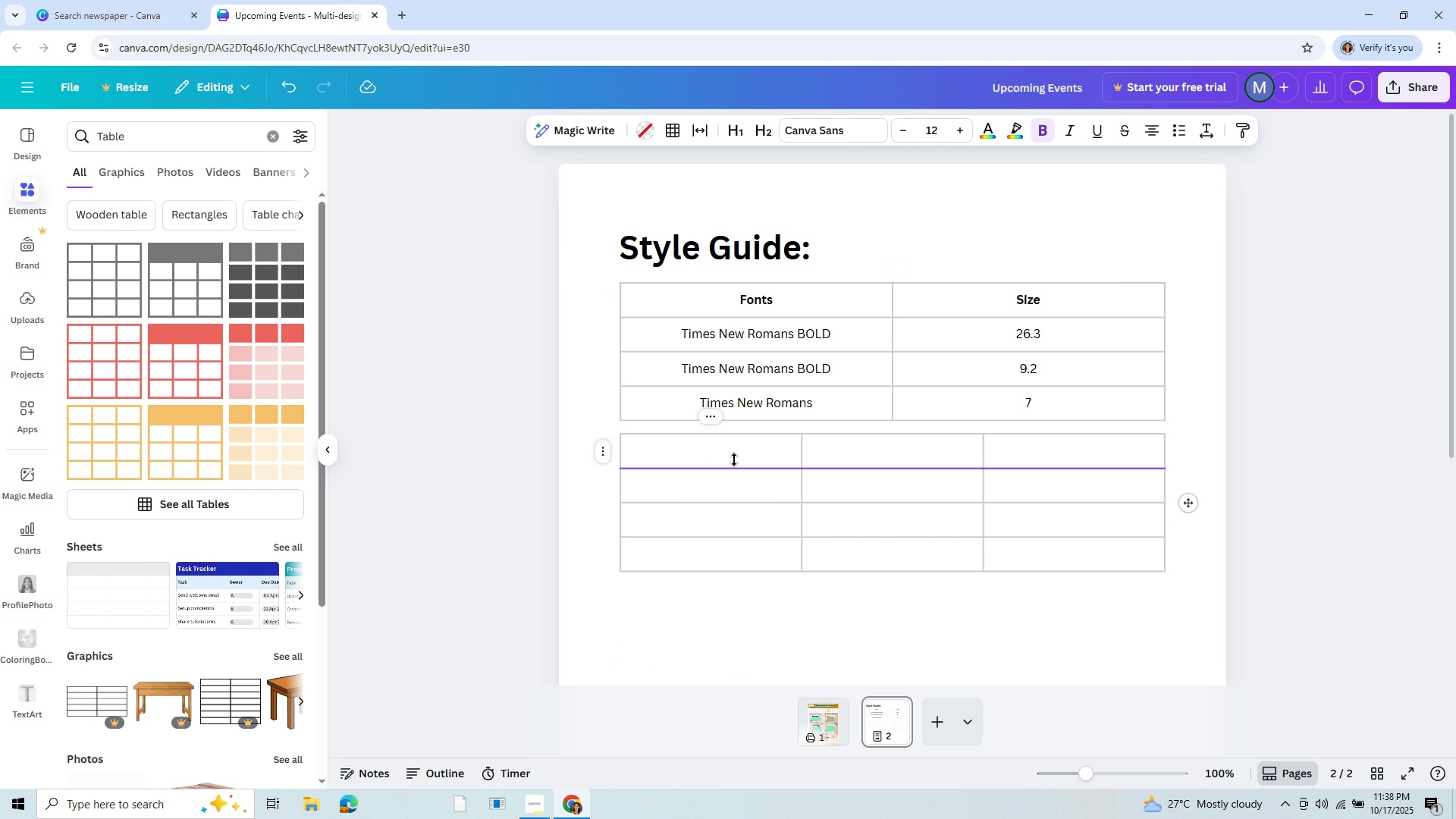 
type(C)
key(Backspace)
type(COLO)
key(Backspace)
key(Backspace)
key(Backspace)
type(olor)
 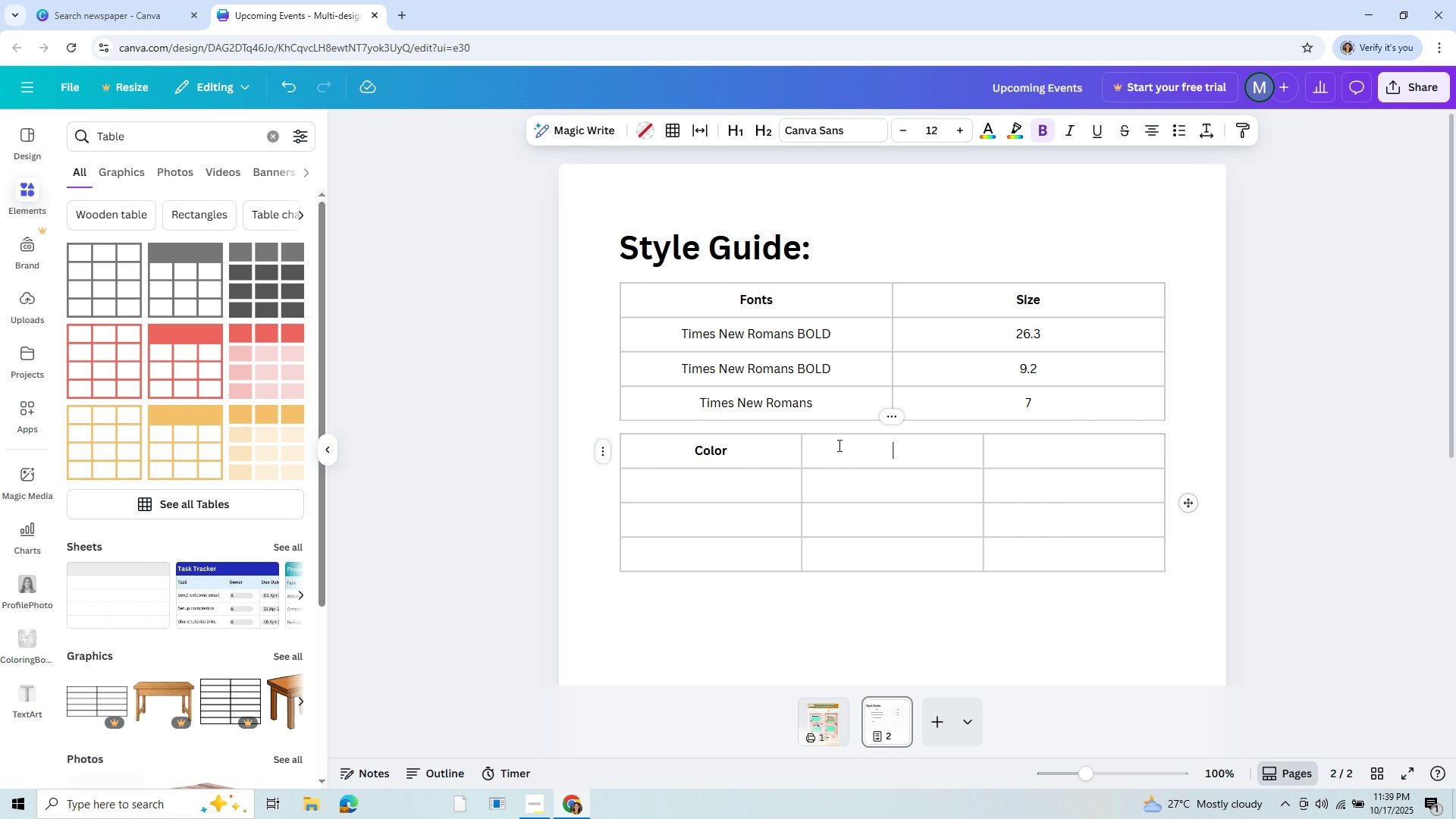 
type(Code)
 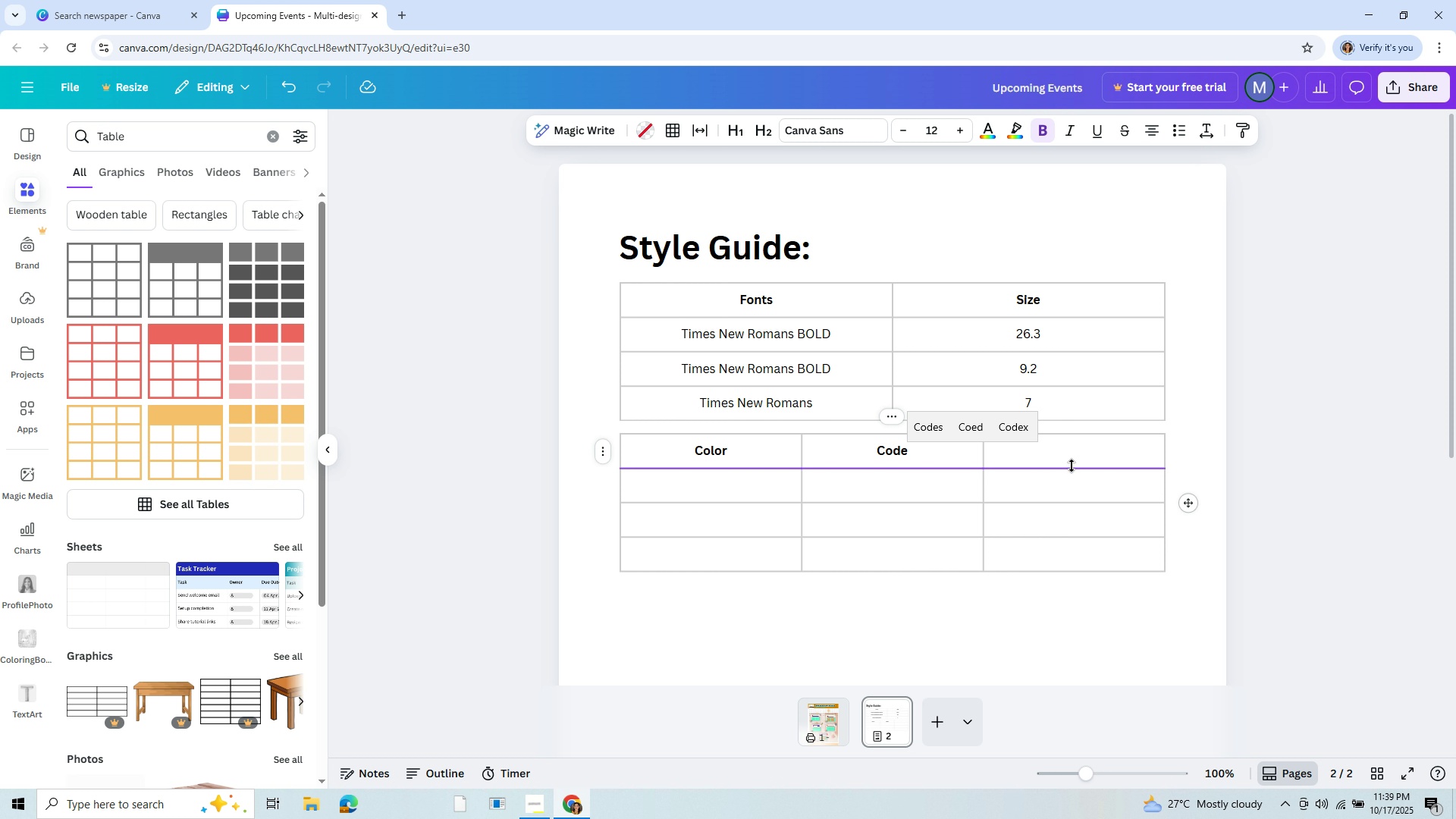 
left_click([1074, 463])
 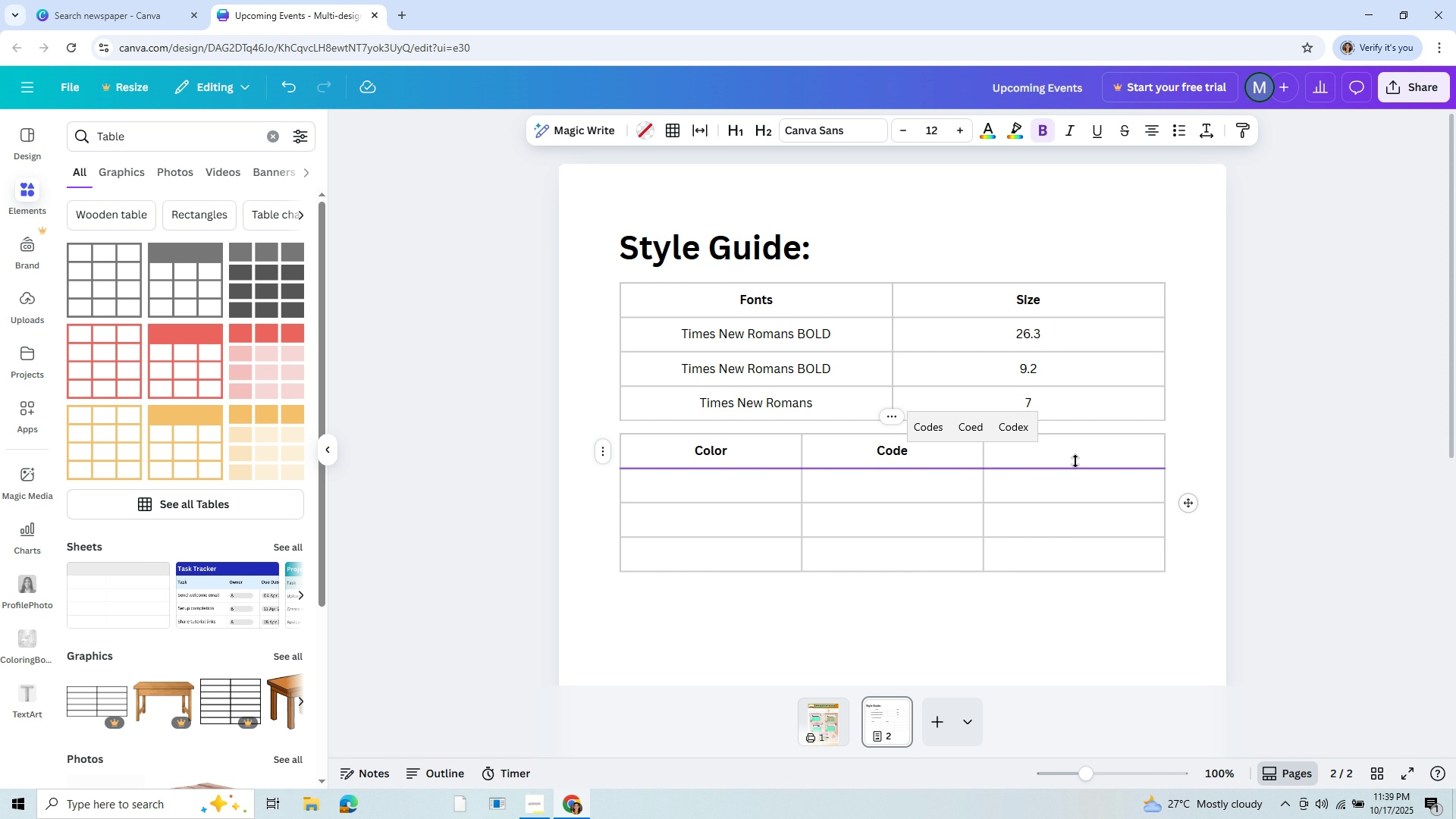 
double_click([1075, 463])
 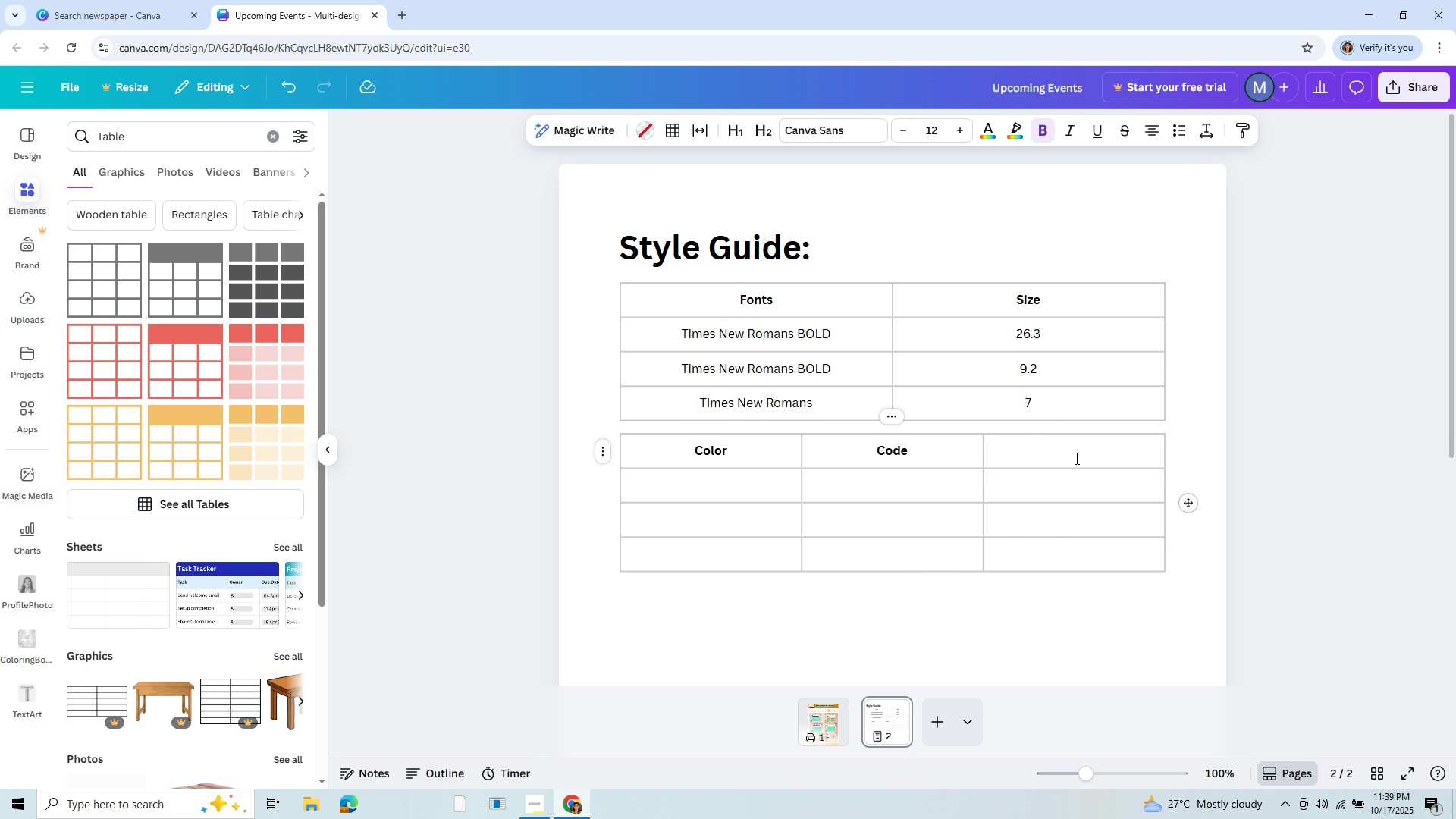 
triple_click([1075, 458])
 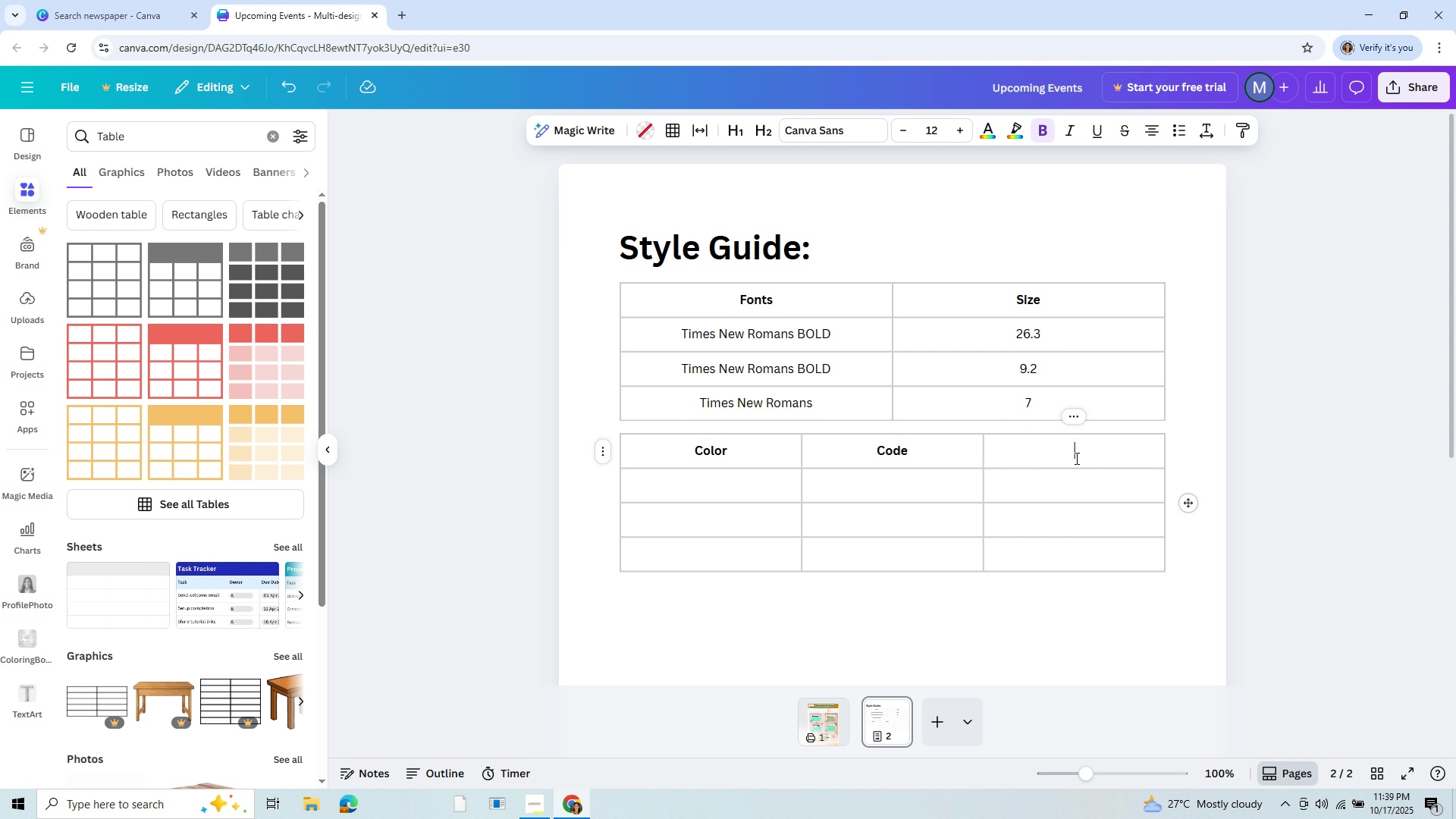 
triple_click([1075, 458])
 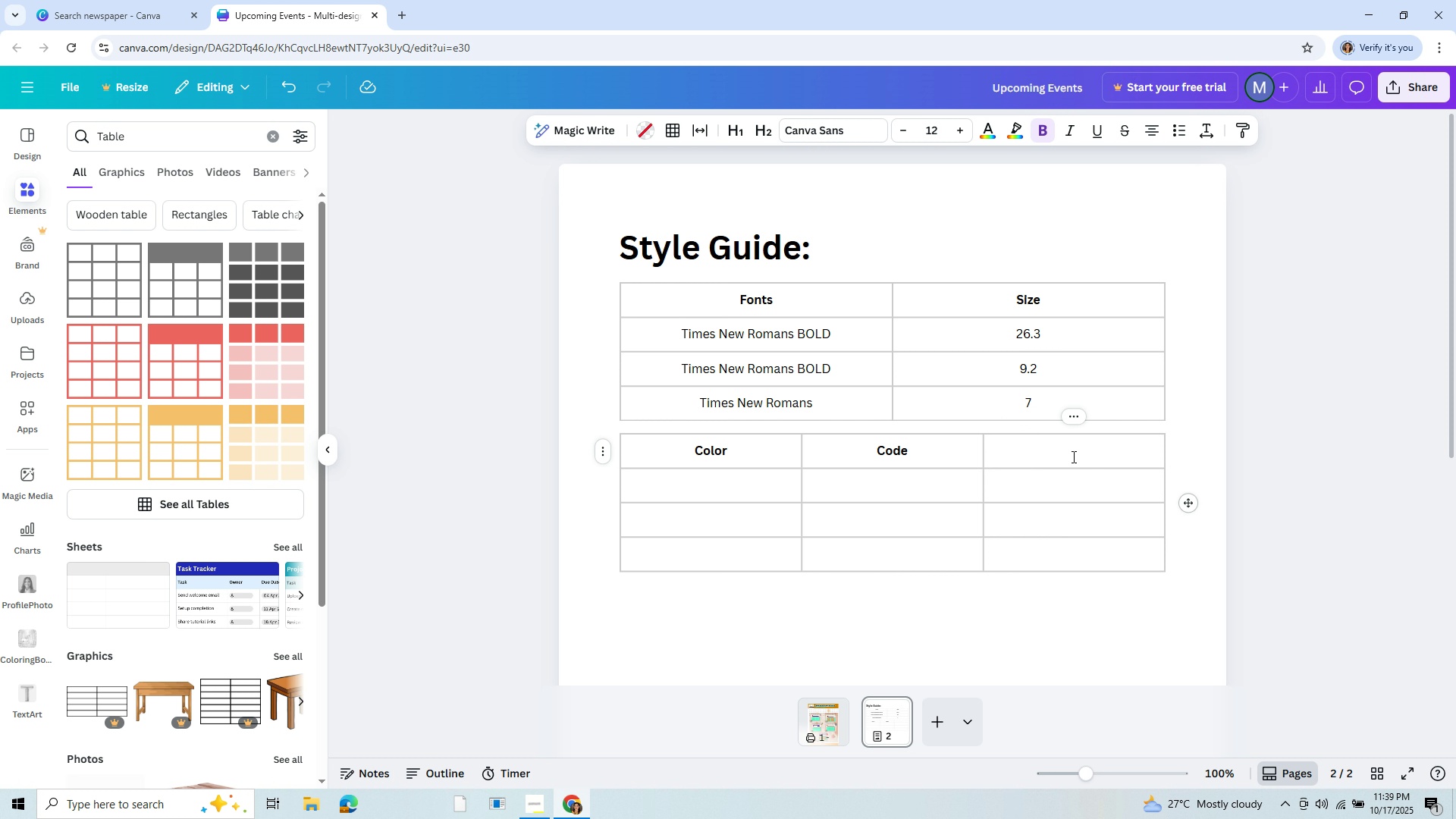 
type(Usage)
 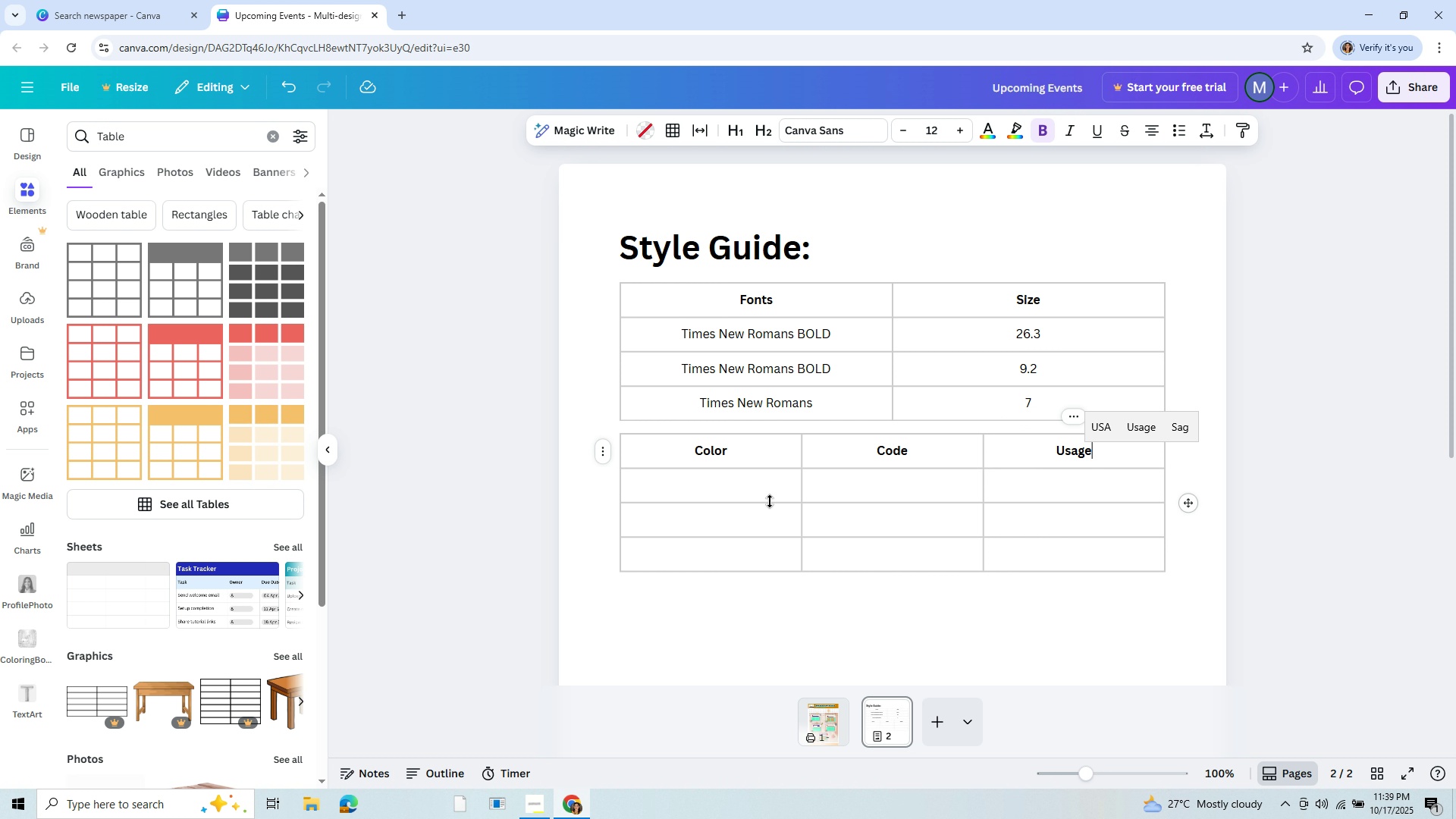 
left_click([751, 496])
 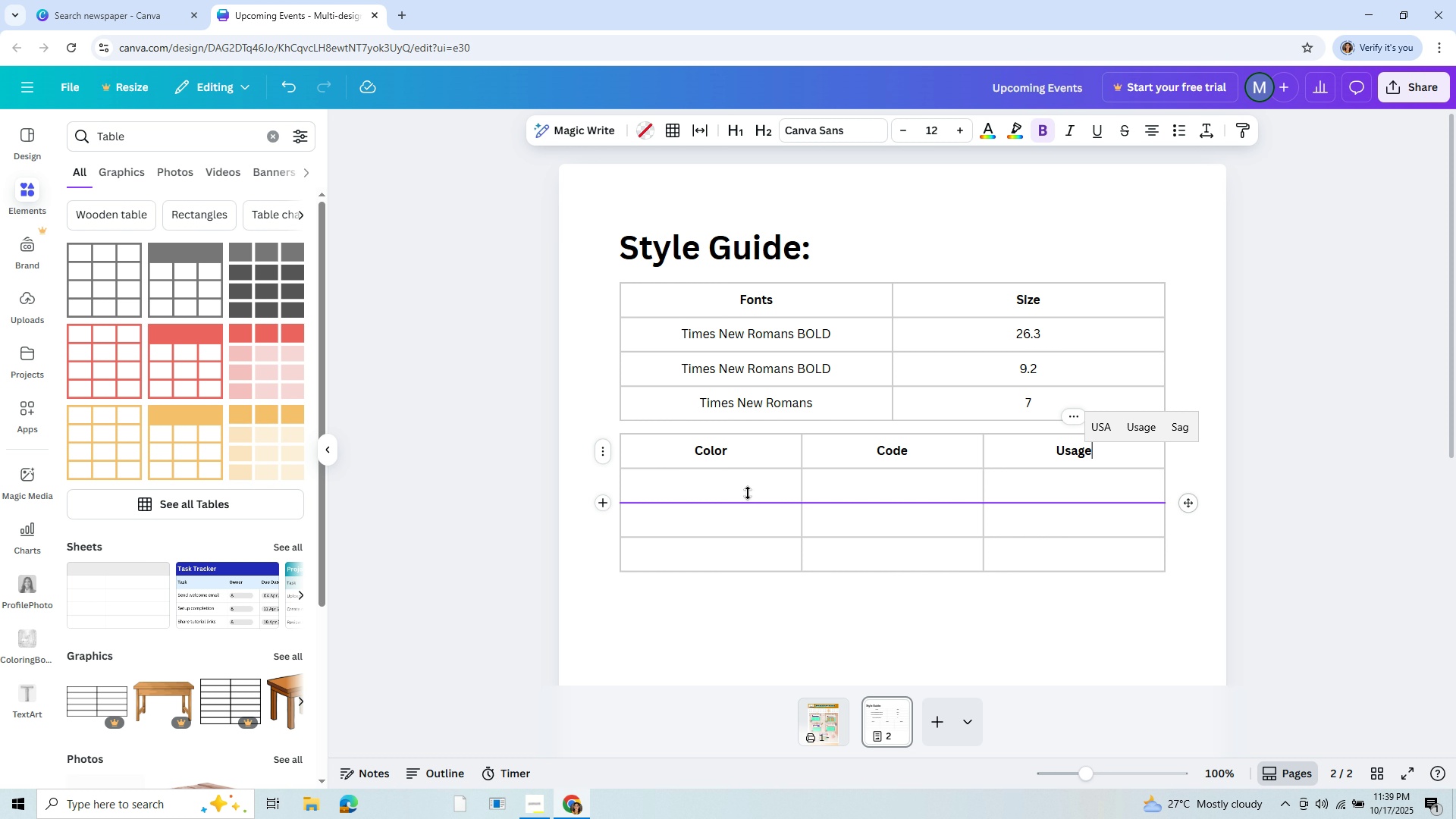 
double_click([751, 496])
 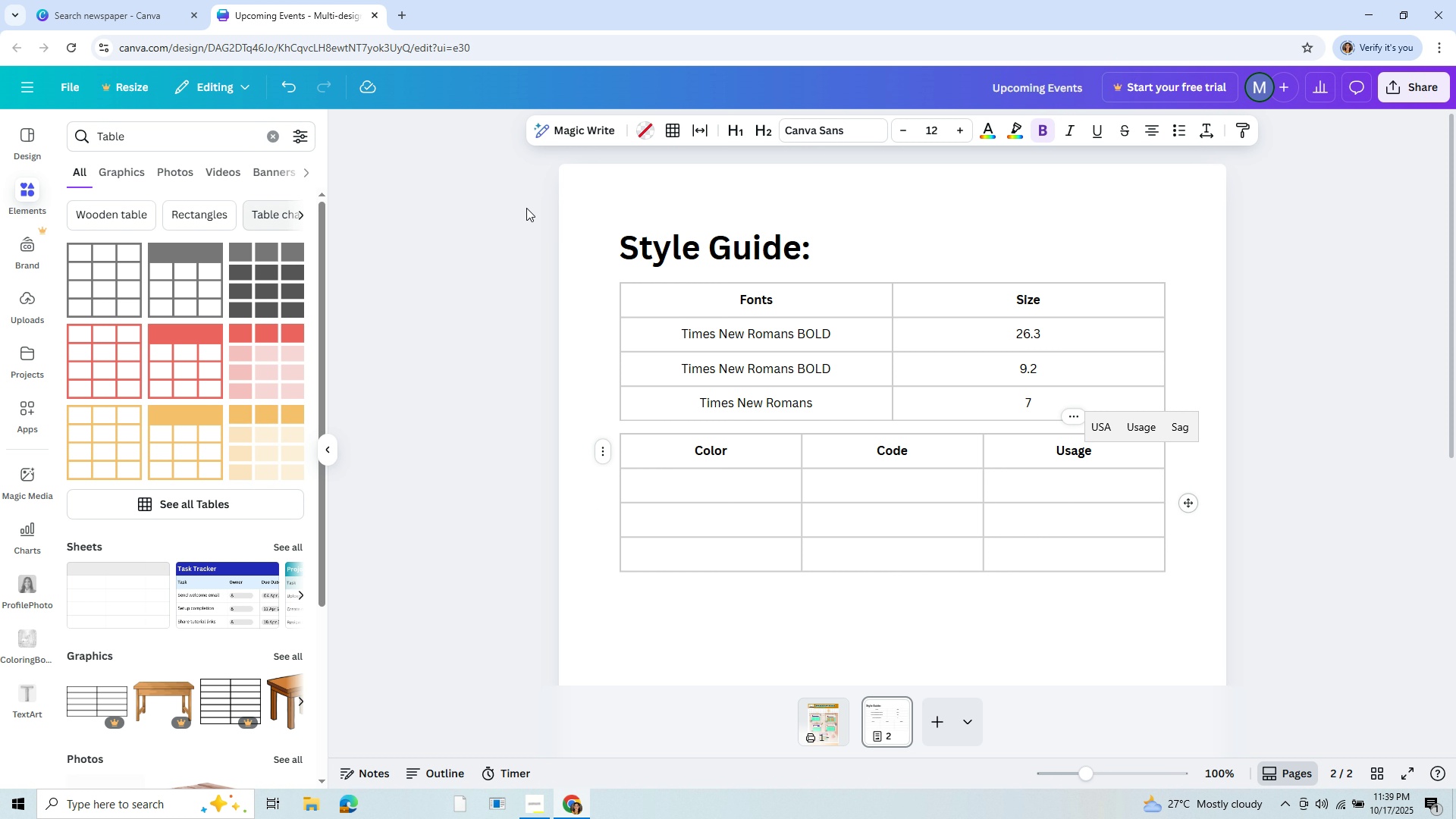 
wait(5.22)
 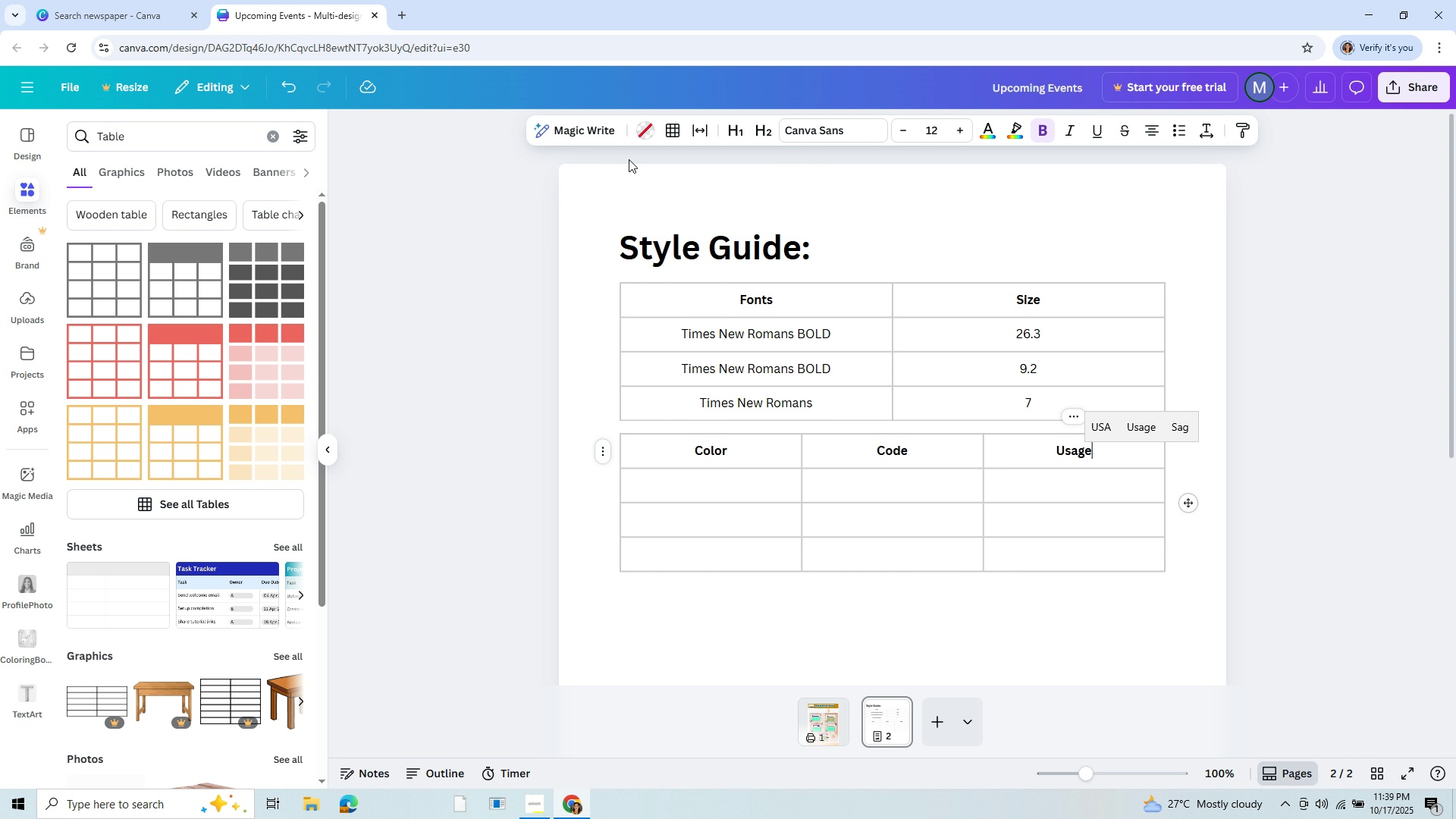 
left_click([826, 748])
 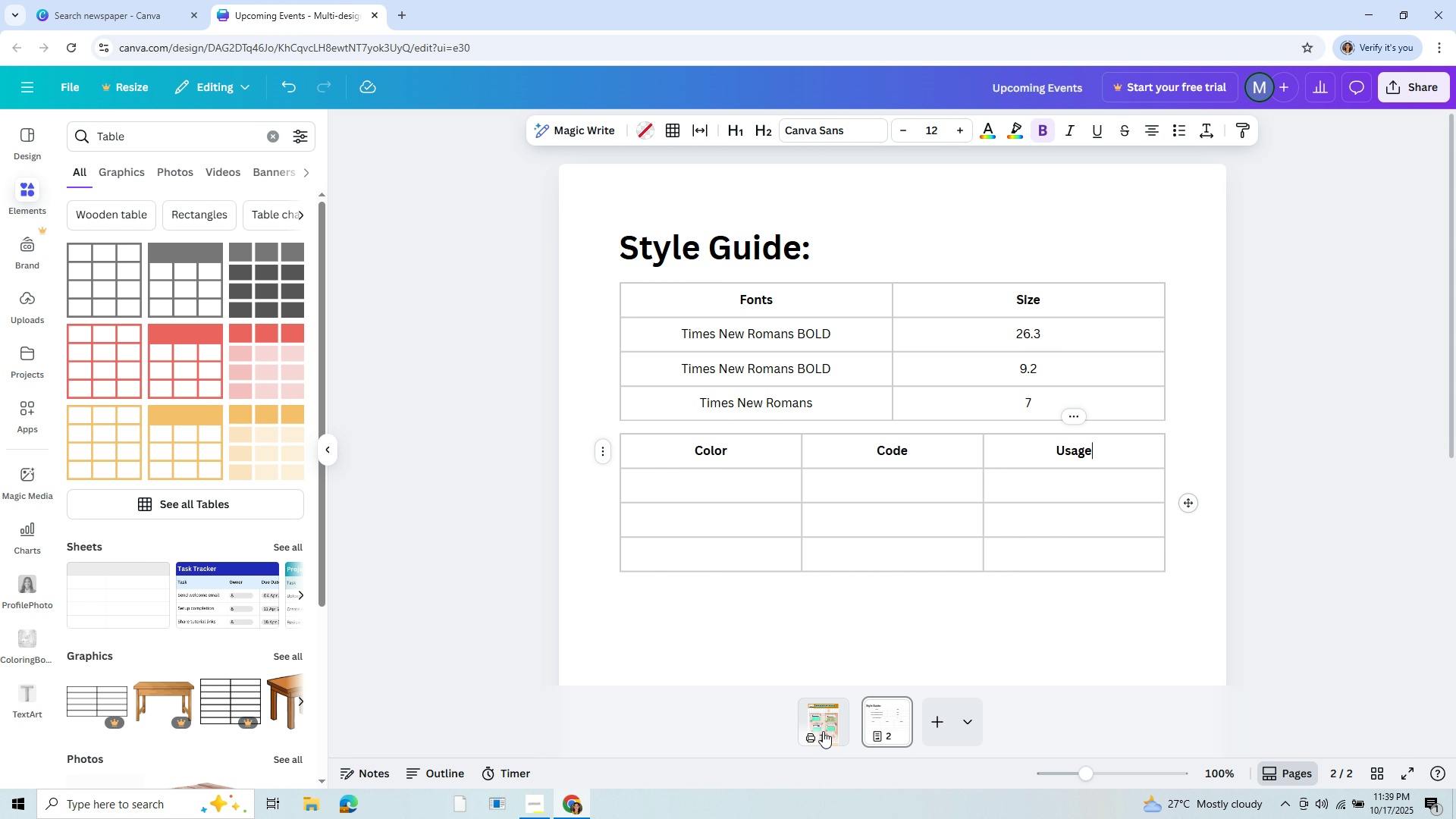 
left_click([823, 730])
 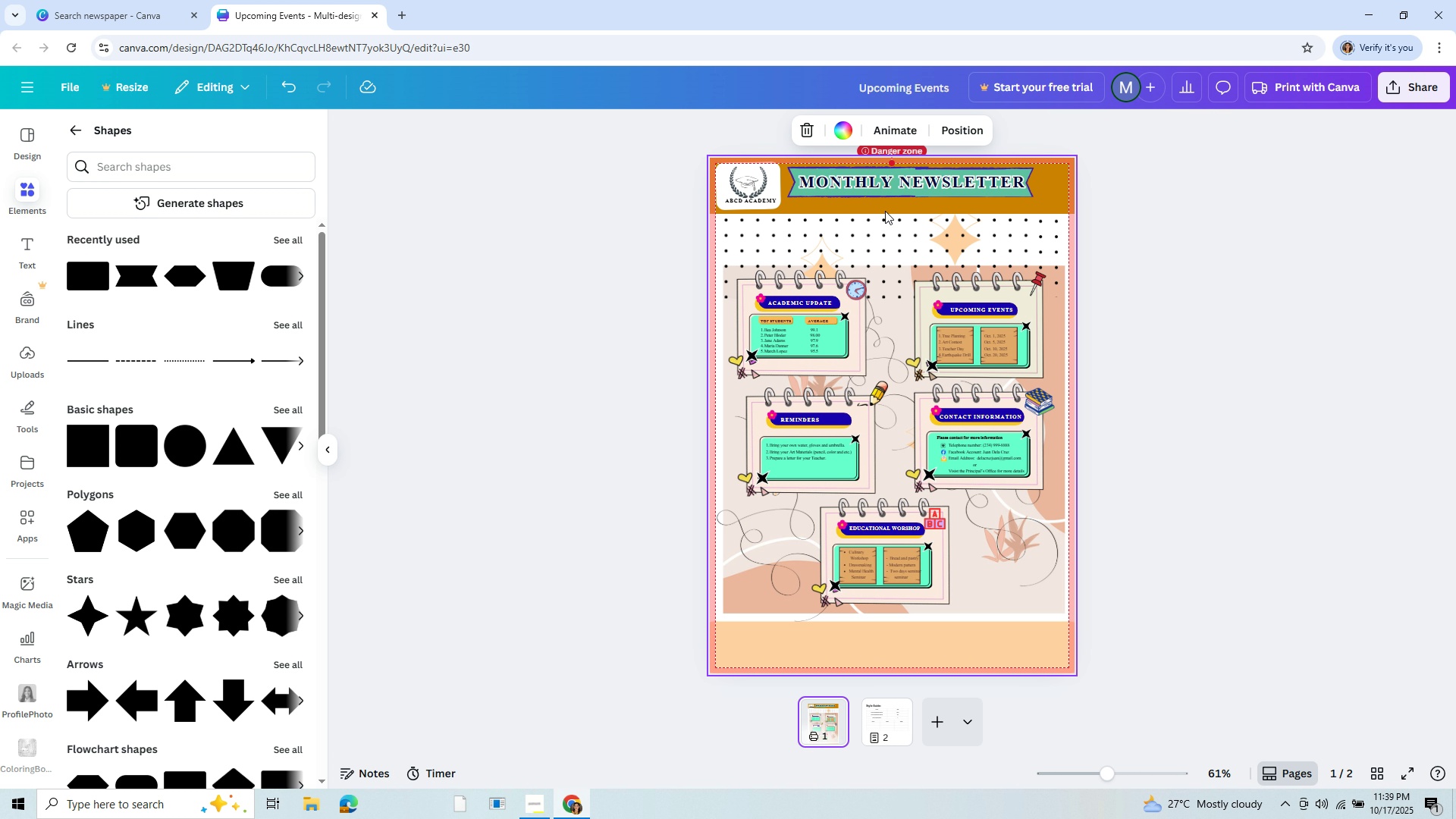 
left_click([893, 193])
 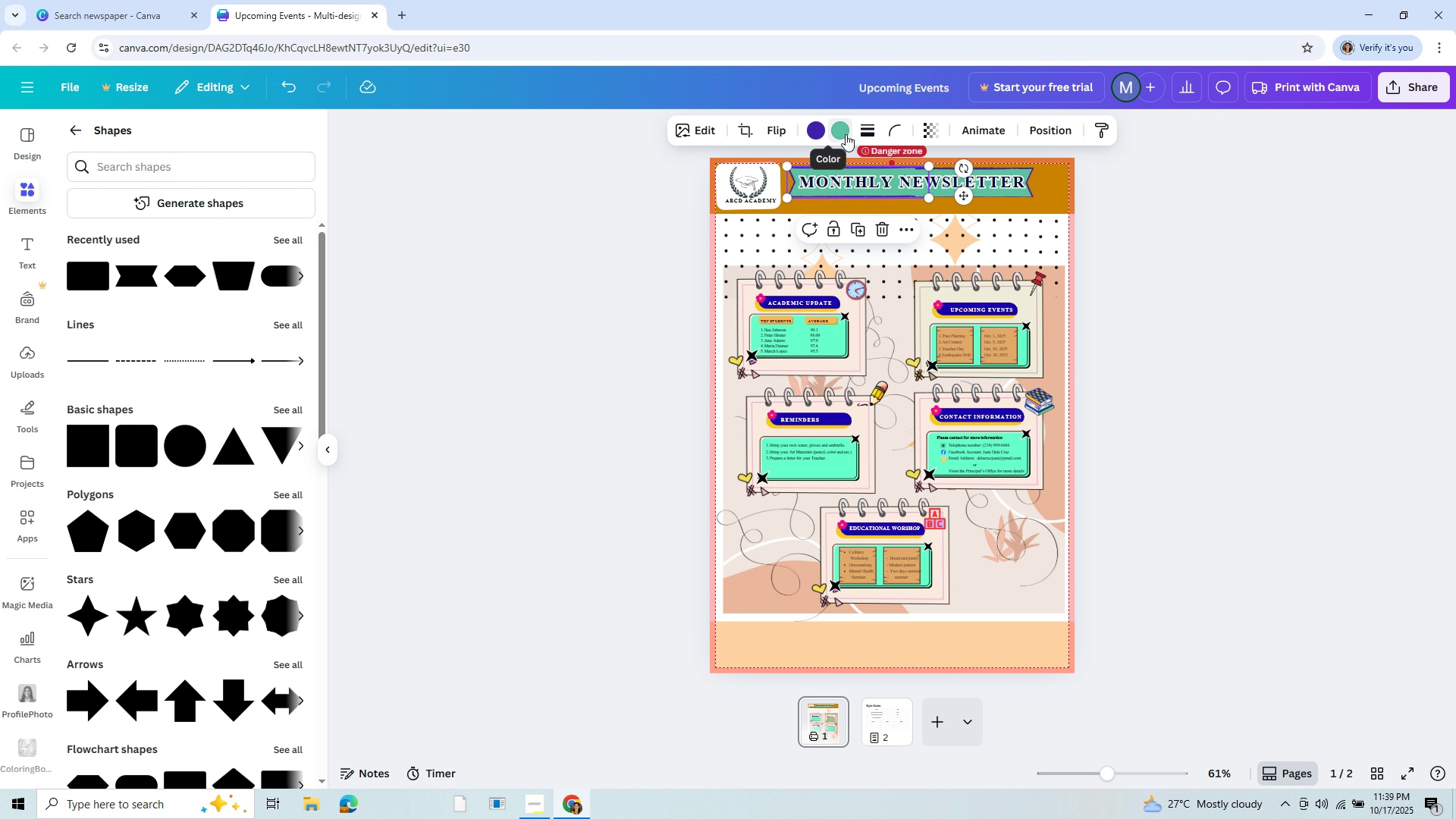 
left_click([846, 134])
 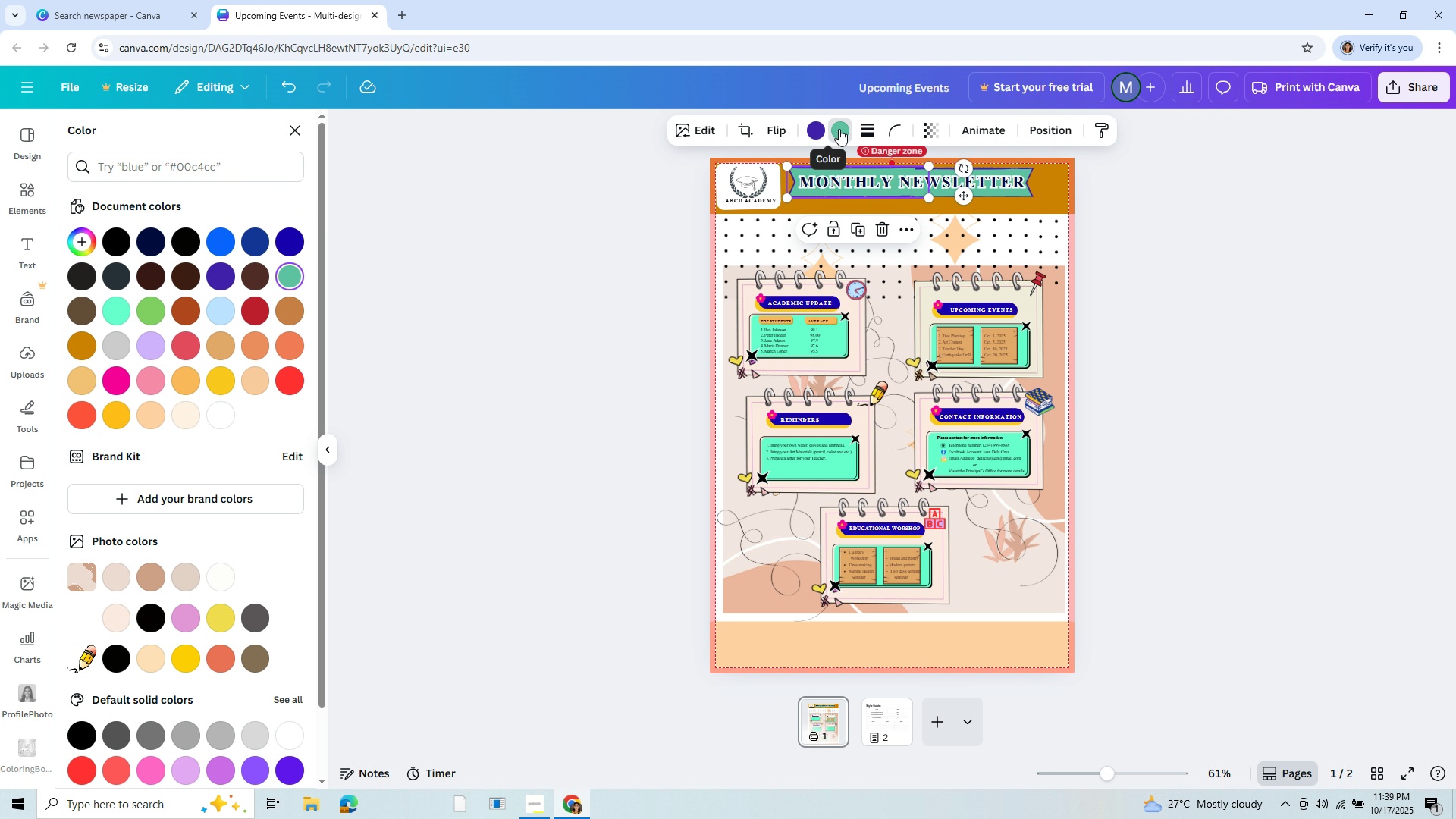 
left_click([841, 131])
 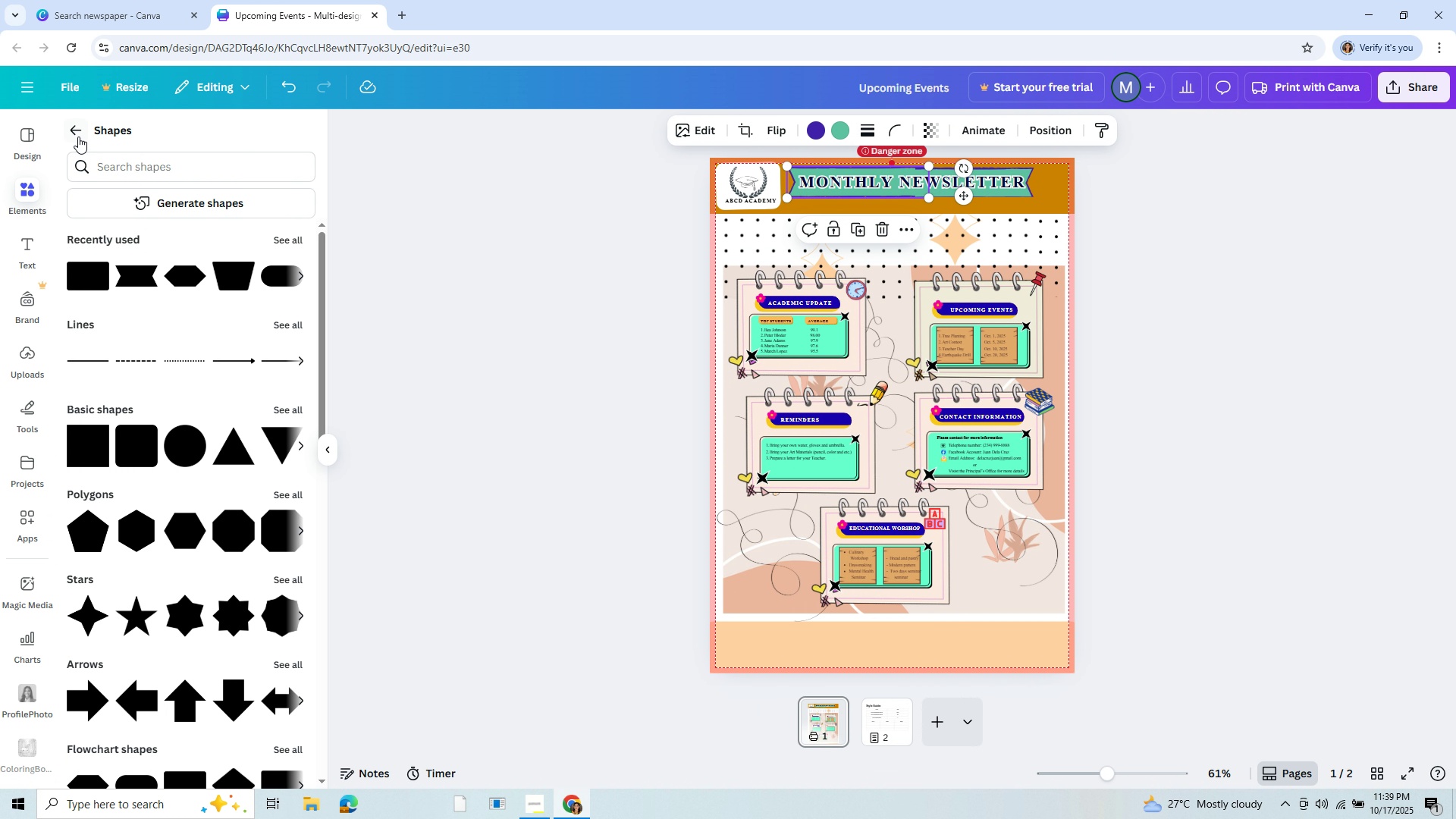 
left_click([78, 130])
 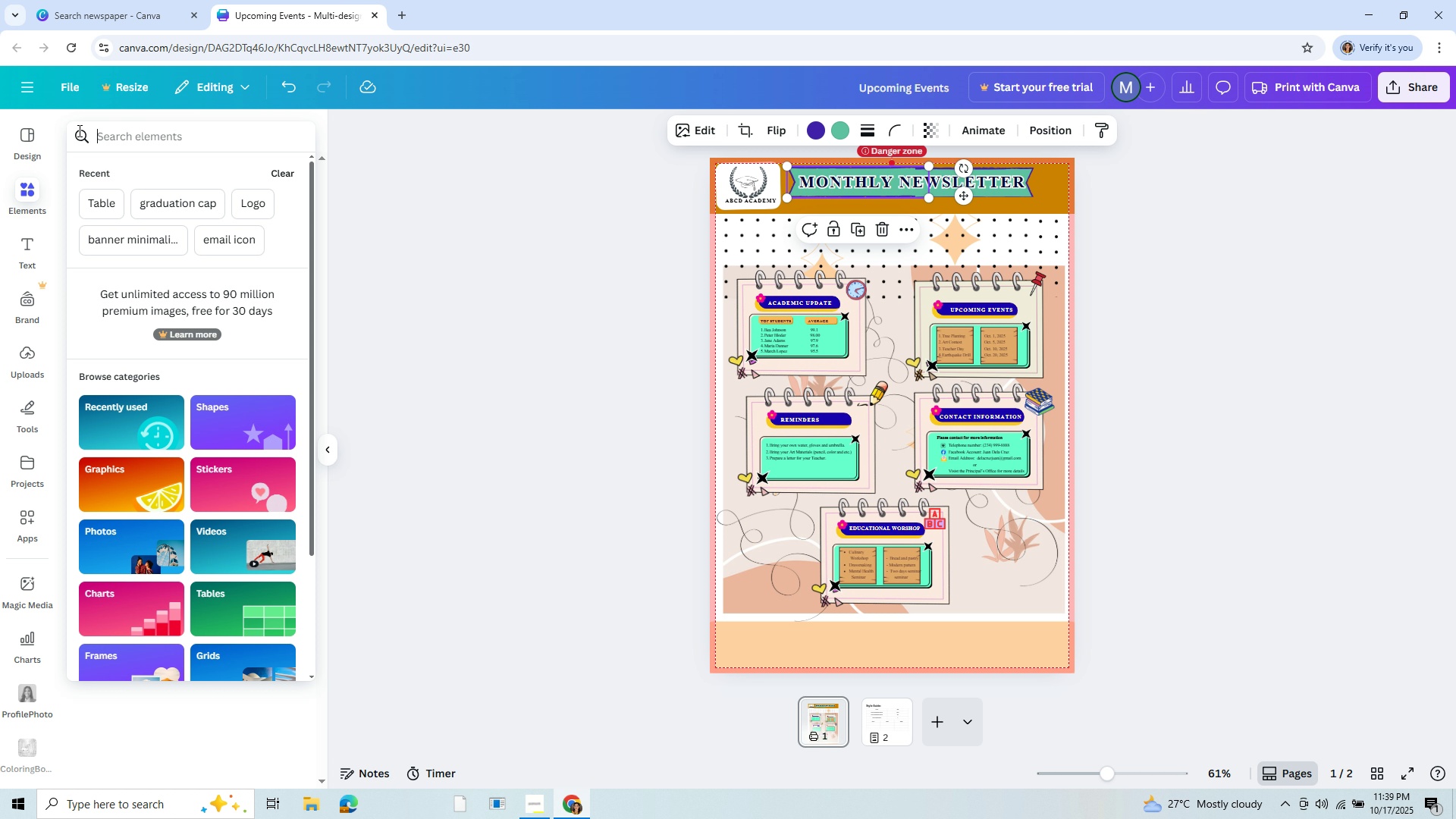 
left_click([78, 130])
 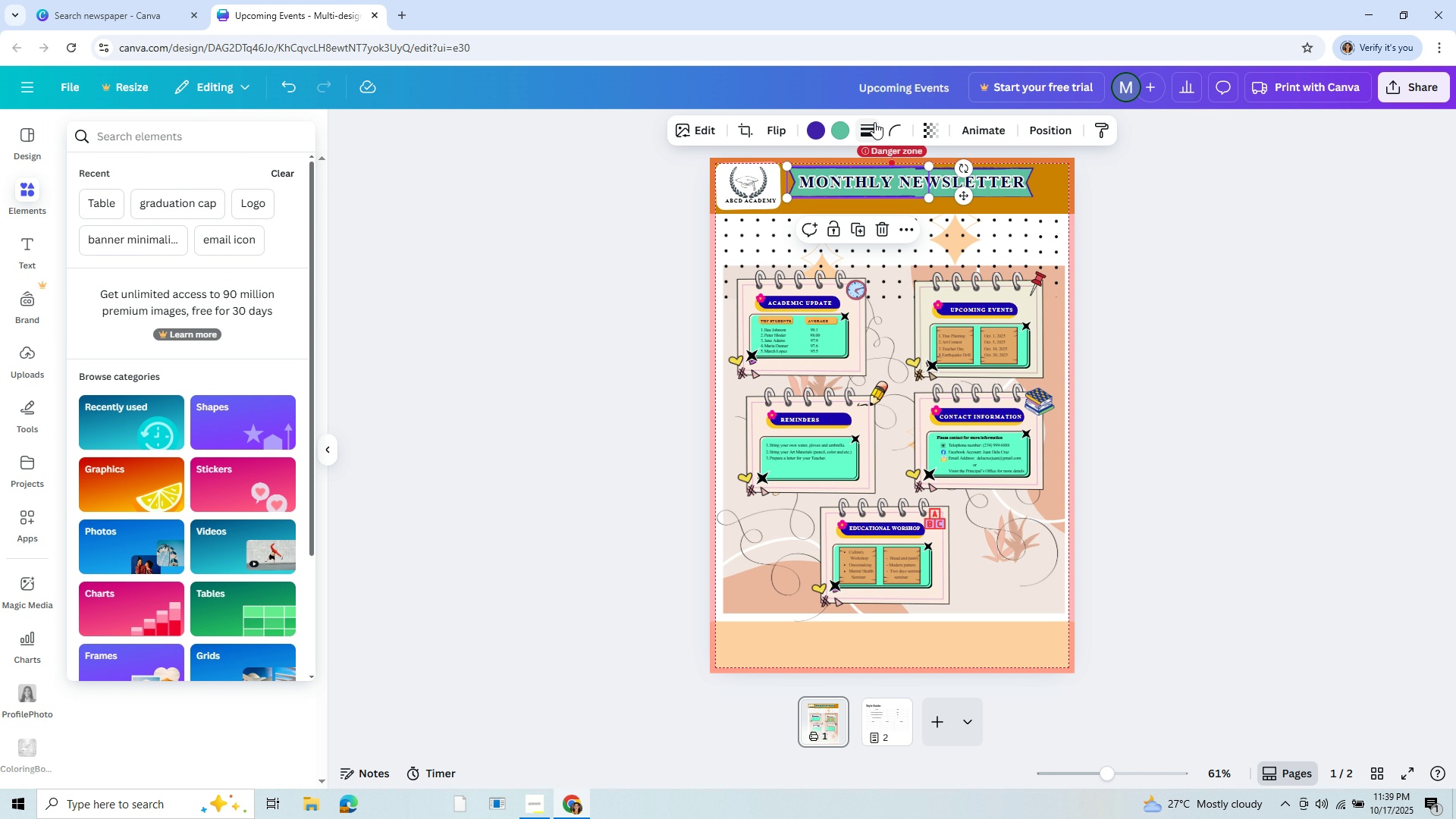 
left_click([839, 123])
 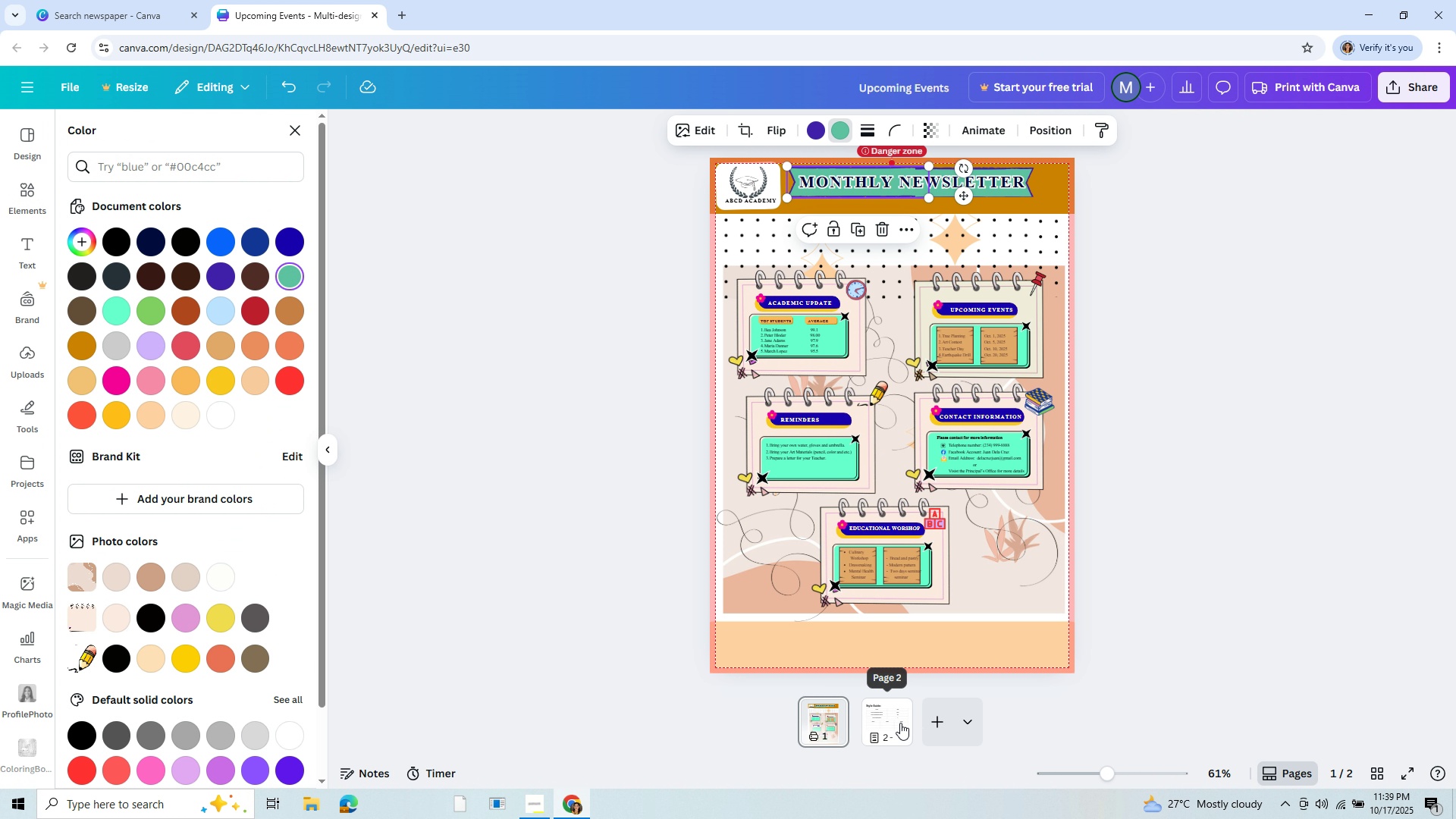 
wait(10.08)
 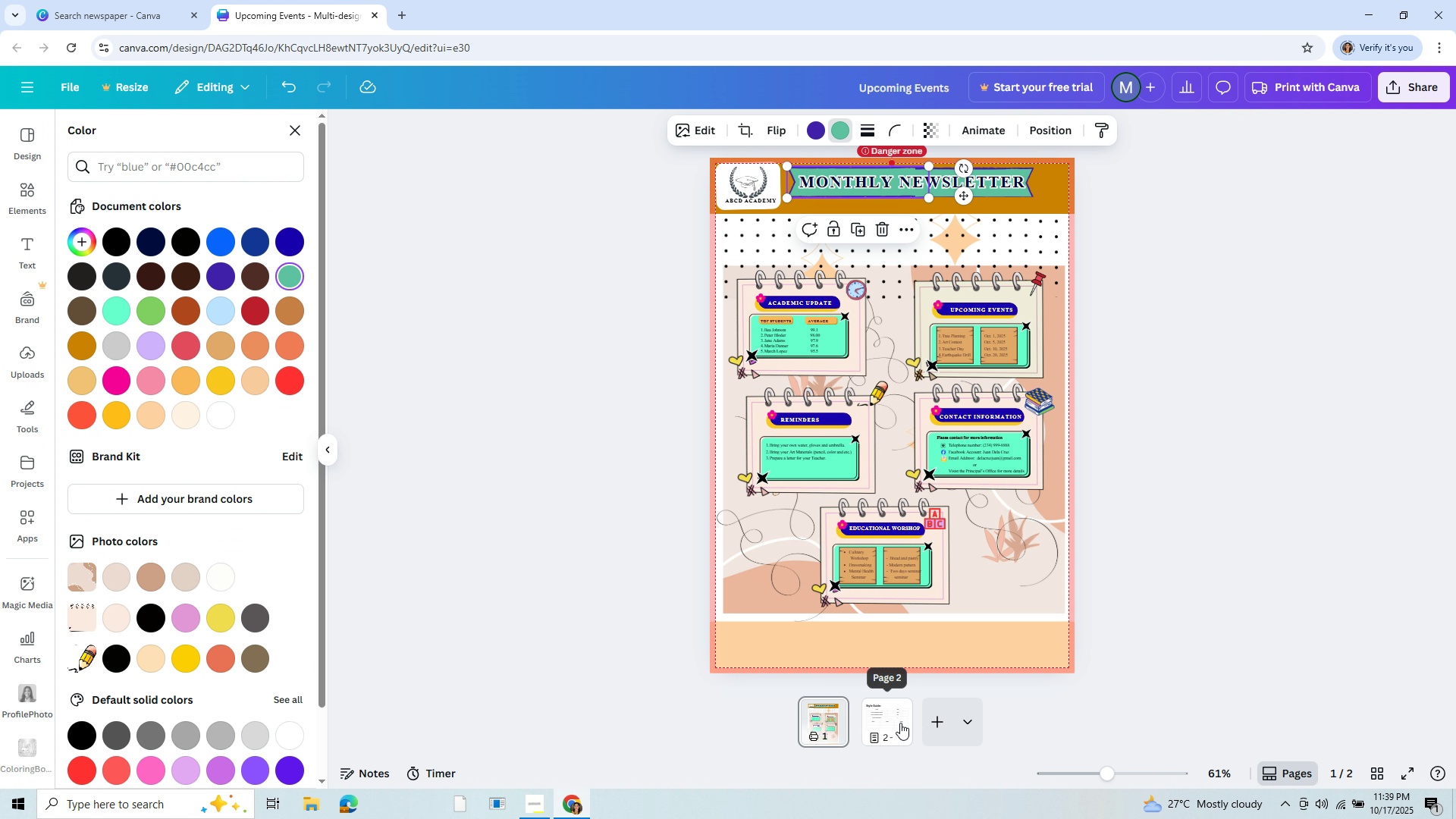 
left_click([1053, 200])
 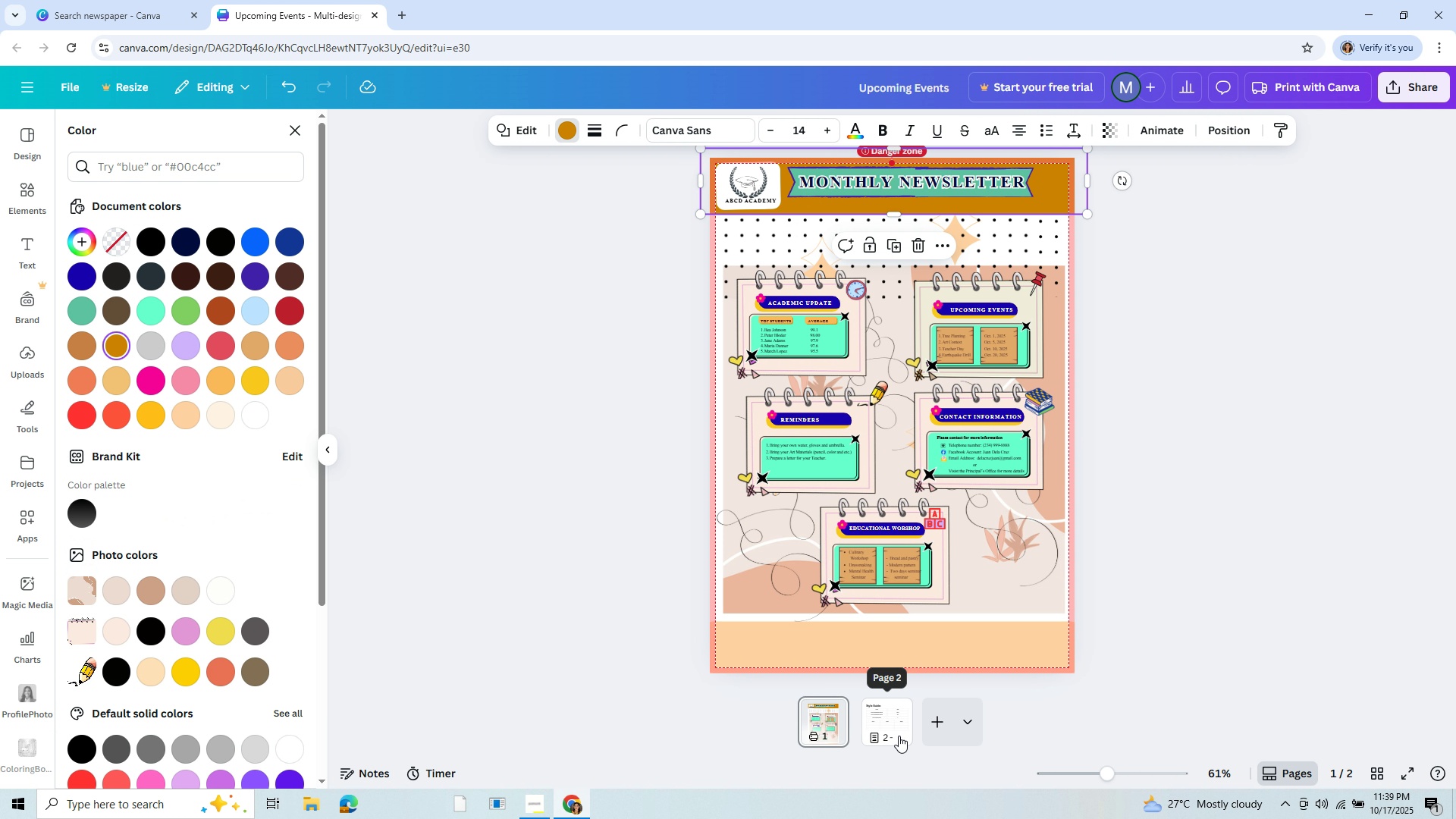 
wait(6.1)
 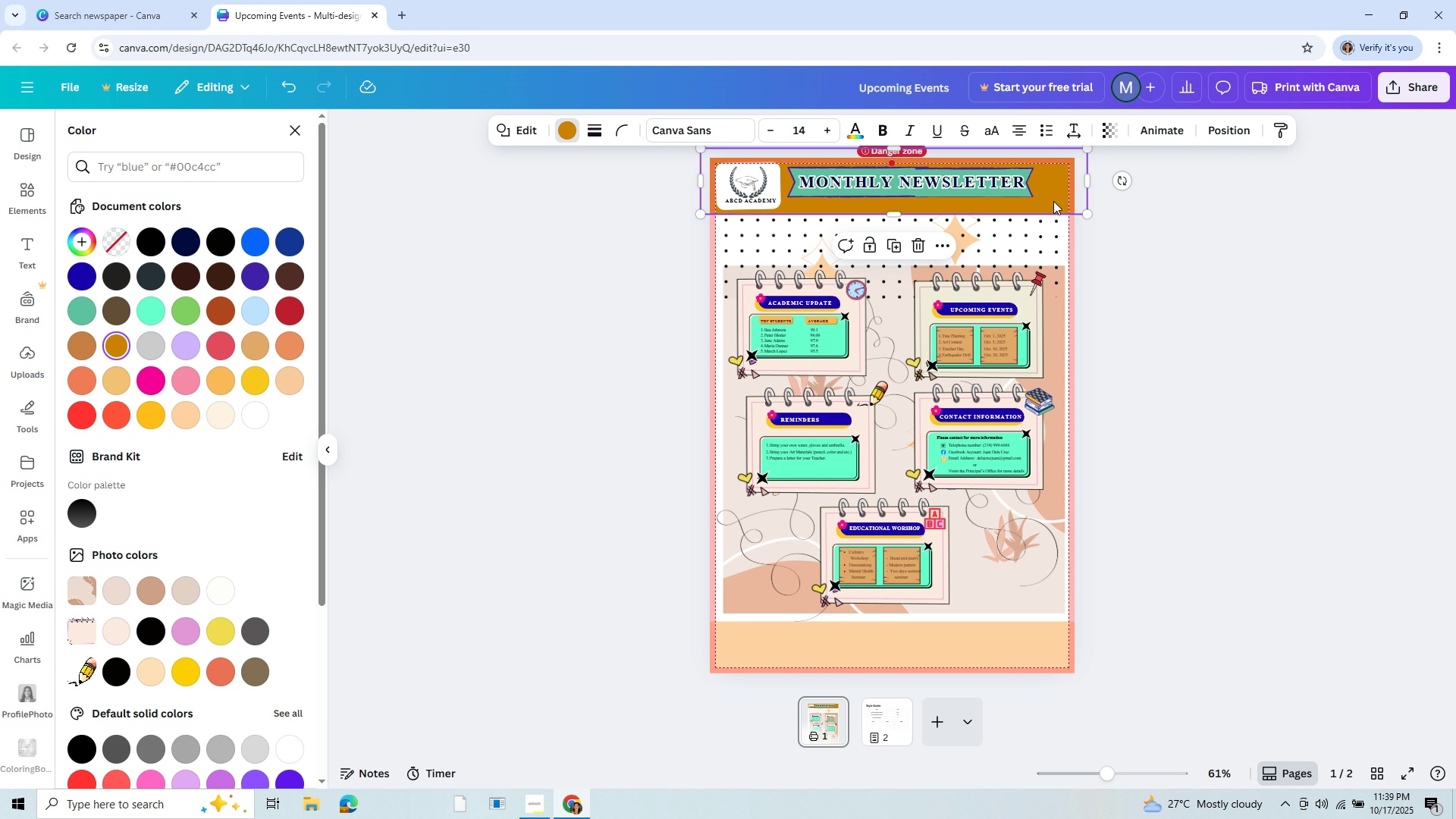 
left_click([899, 736])
 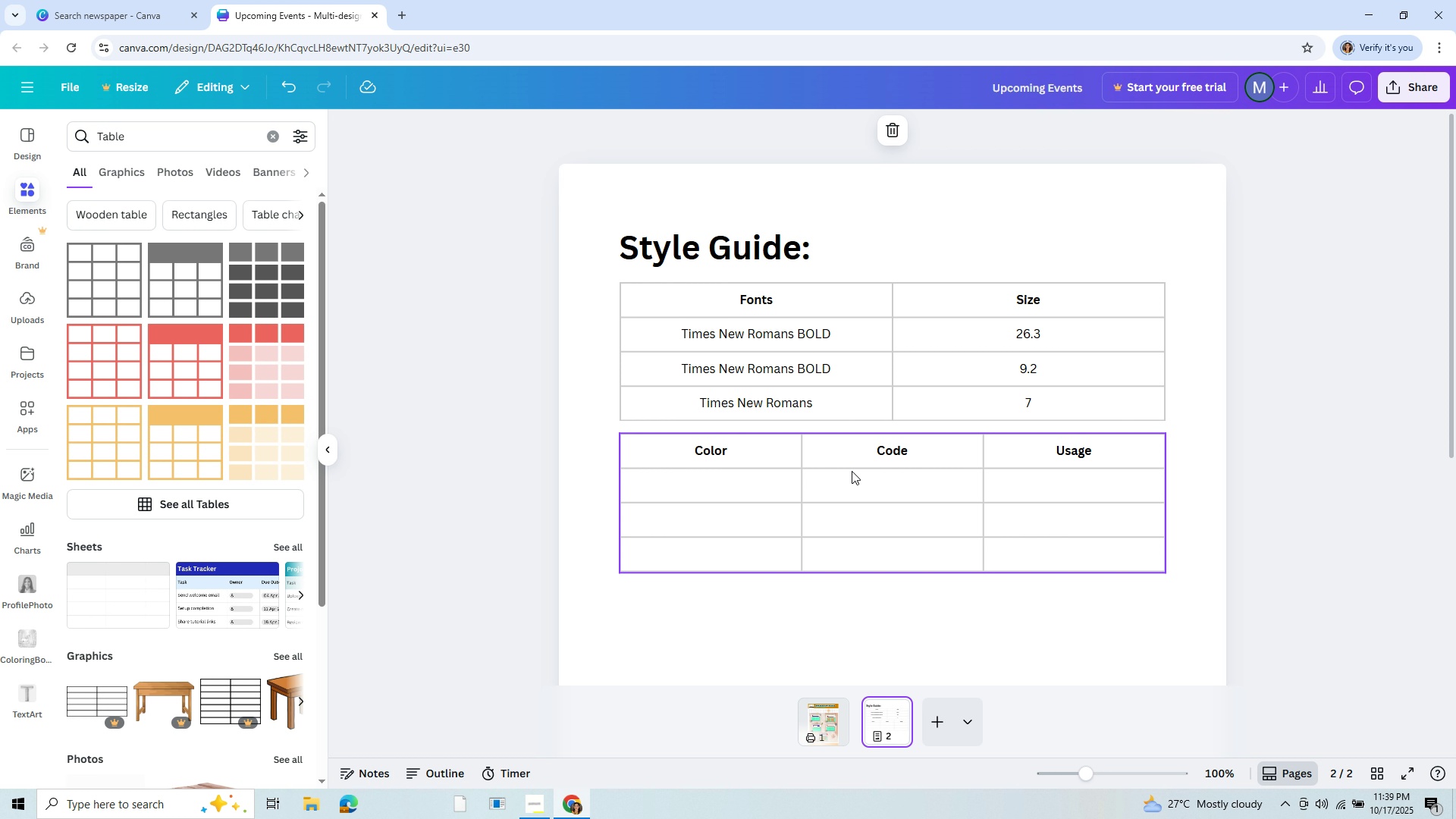 
left_click([739, 488])
 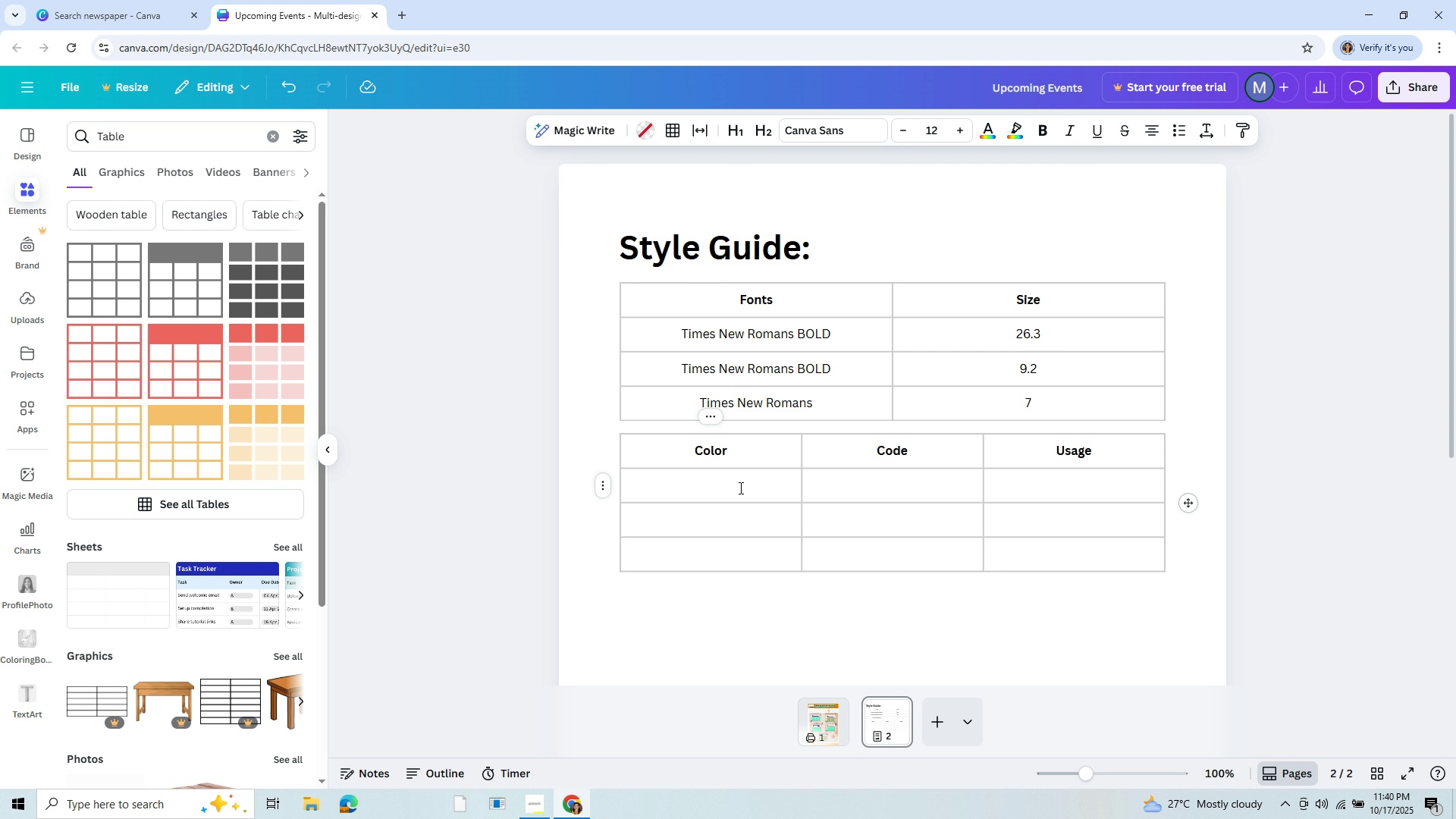 
type(Pi)
key(Backspace)
type(rimary Hea)
key(Backspace)
key(Backspace)
type(eading)
 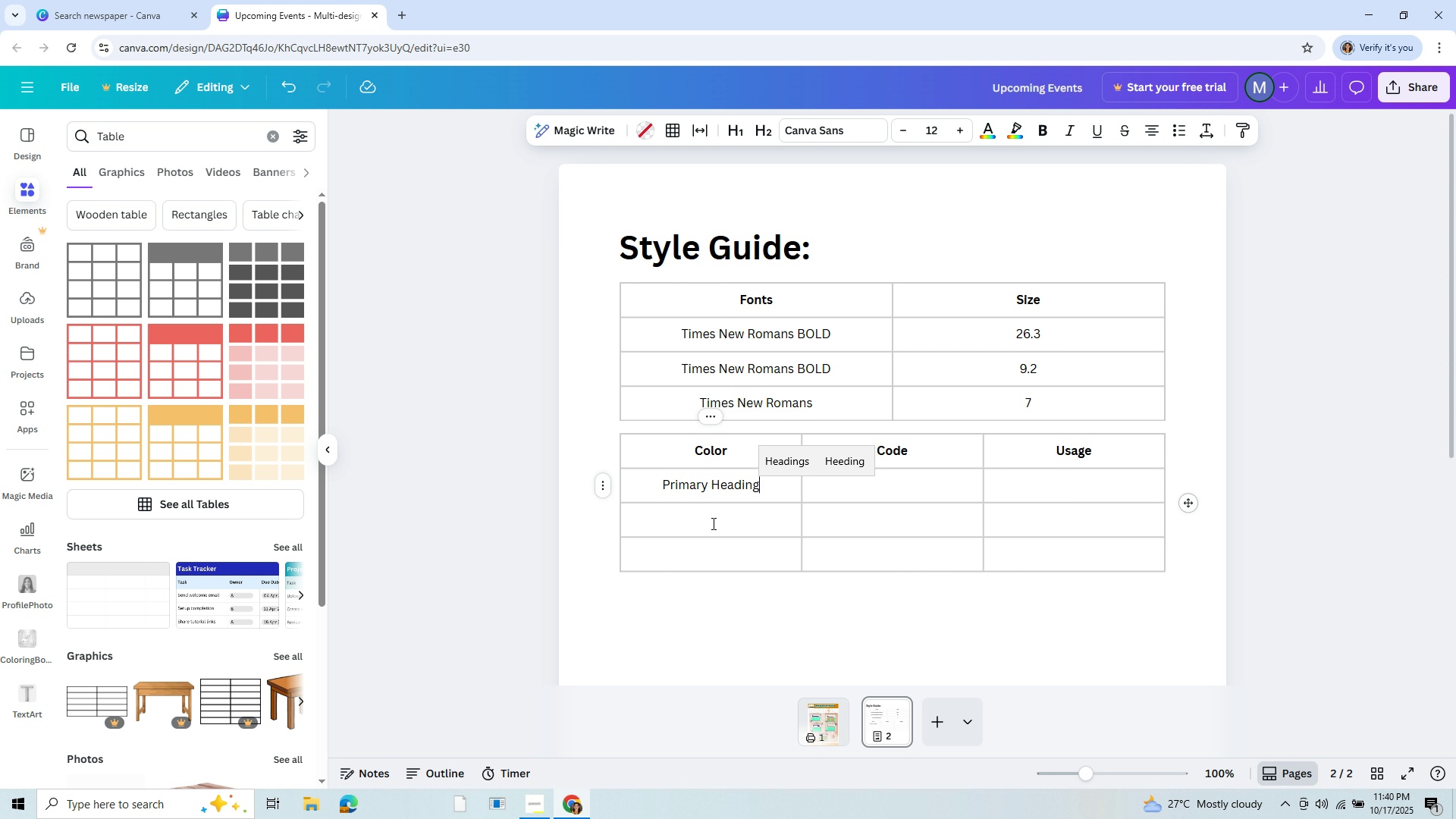 
left_click([712, 523])
 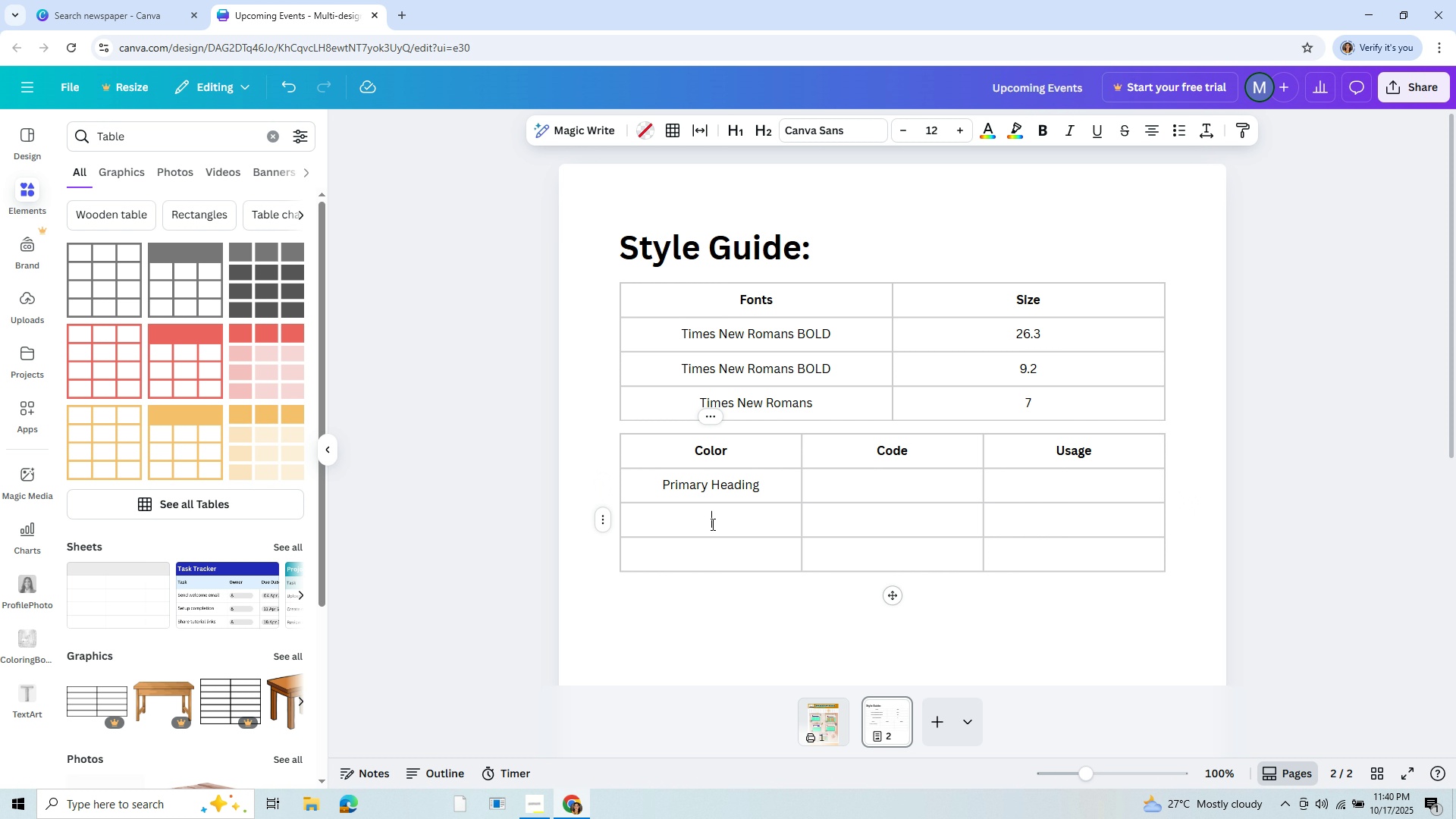 
key(CapsLock)
 